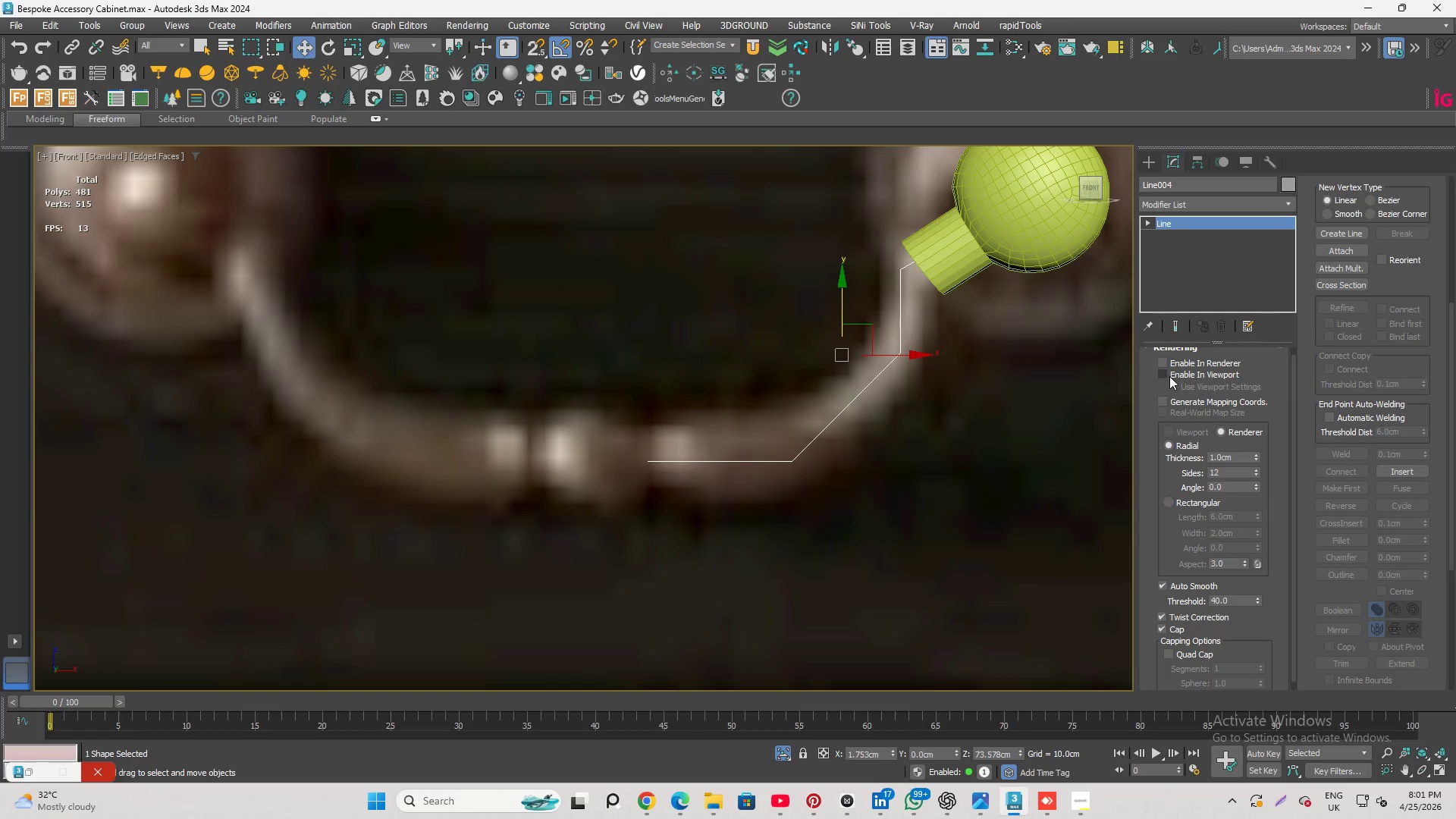 
left_click([1164, 373])
 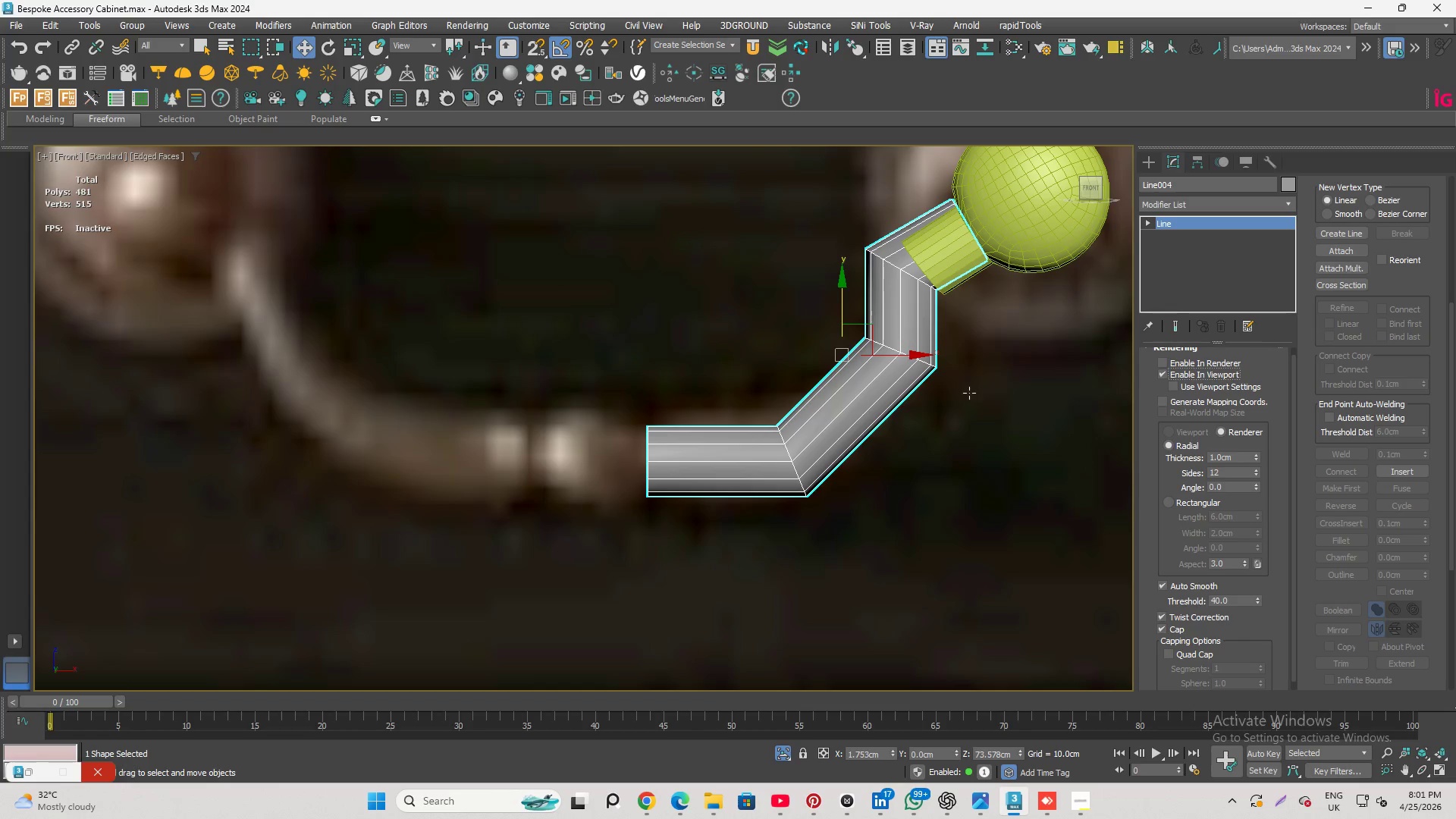 
wait(7.19)
 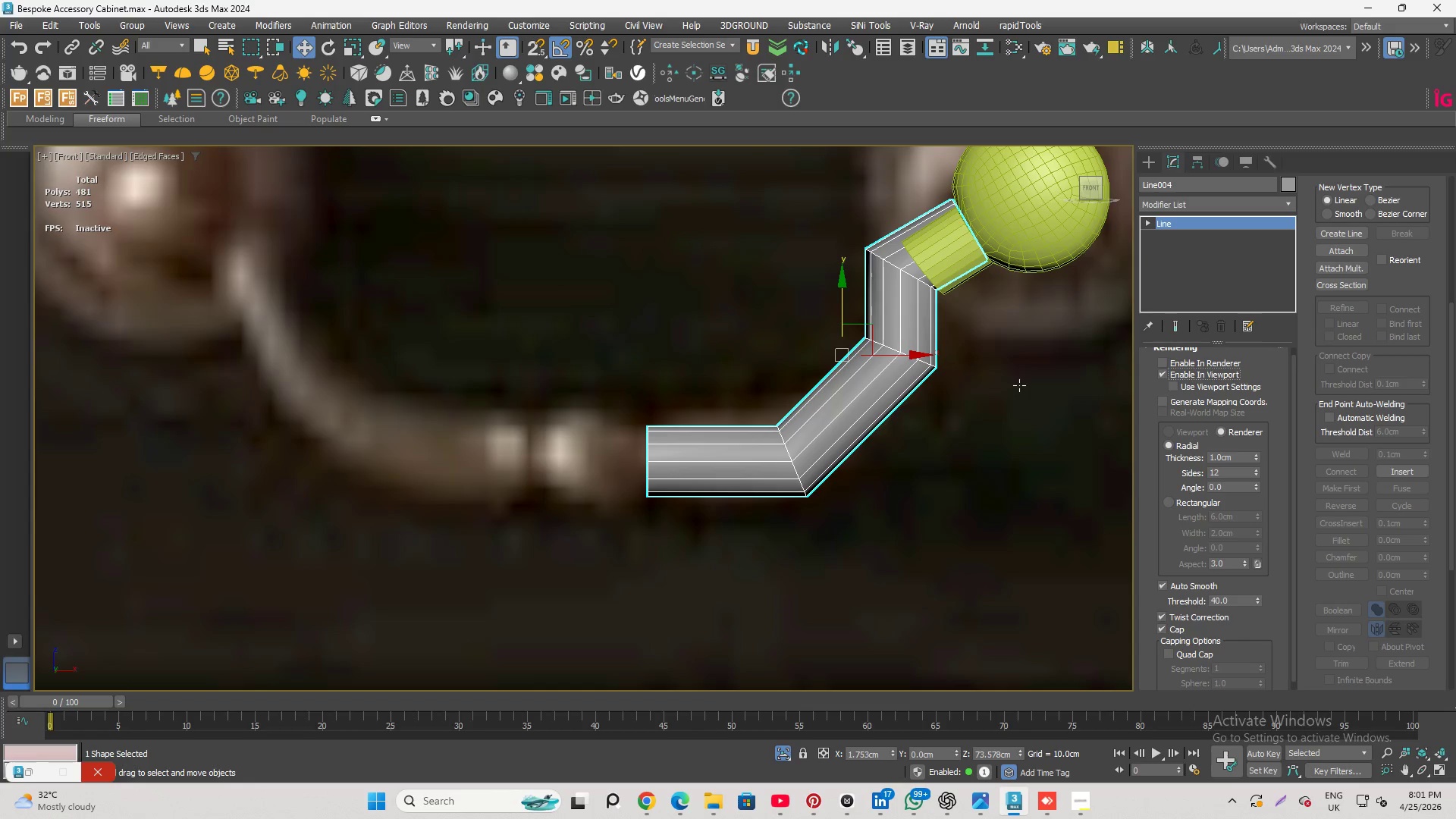 
key(Q)
 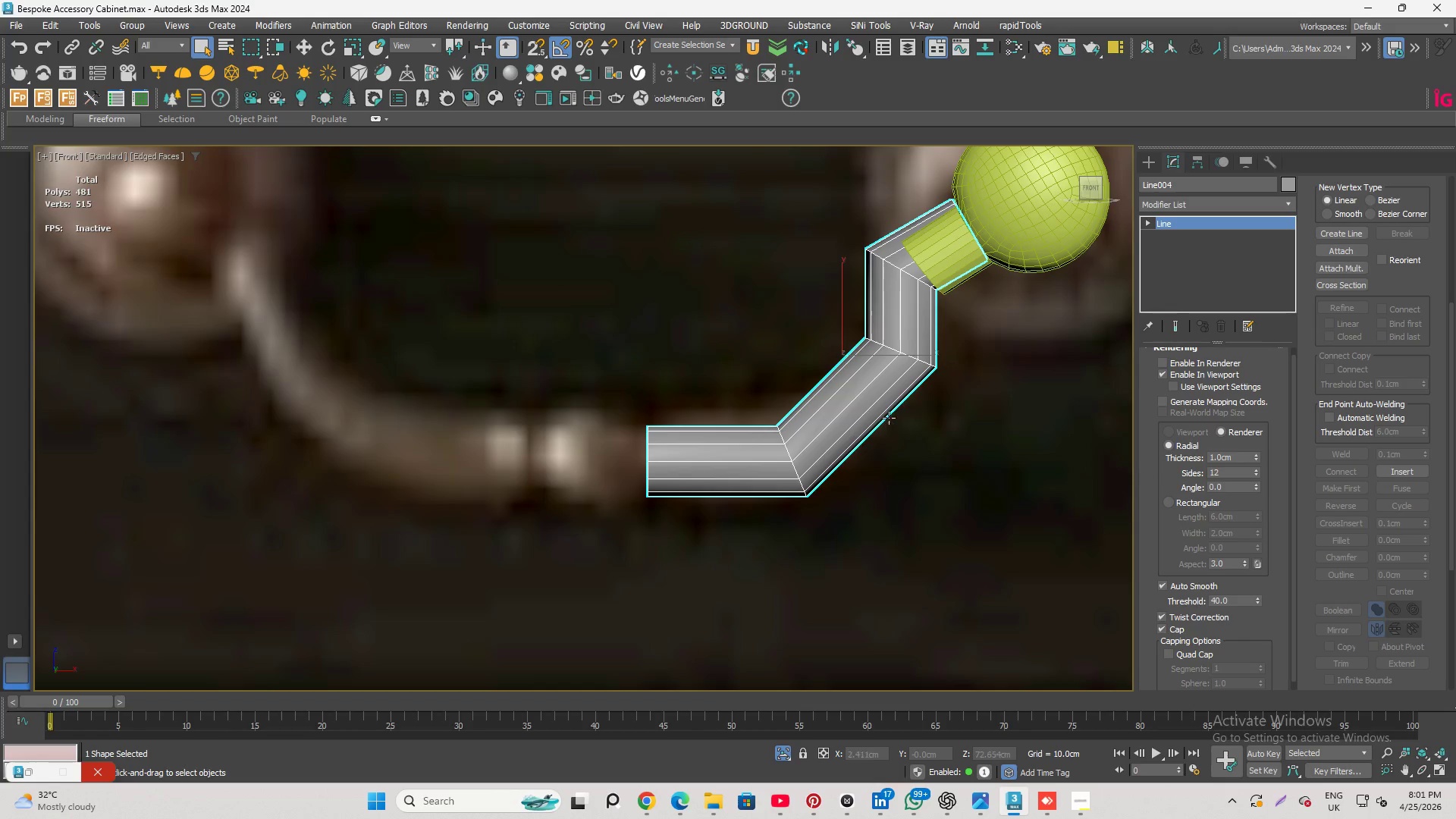 
hold_key(key=AltLeft, duration=1.66)
 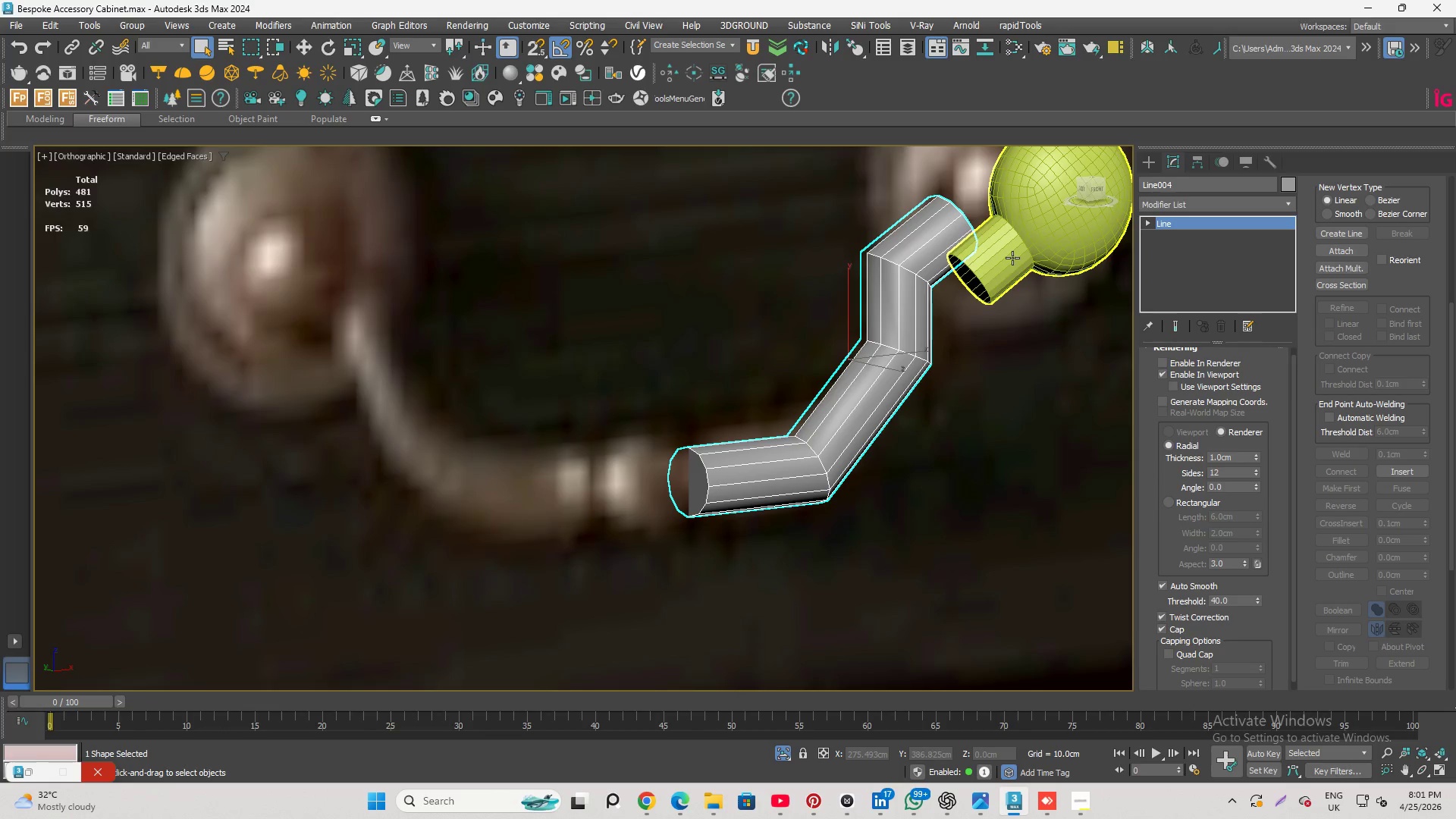 
left_click([1012, 258])
 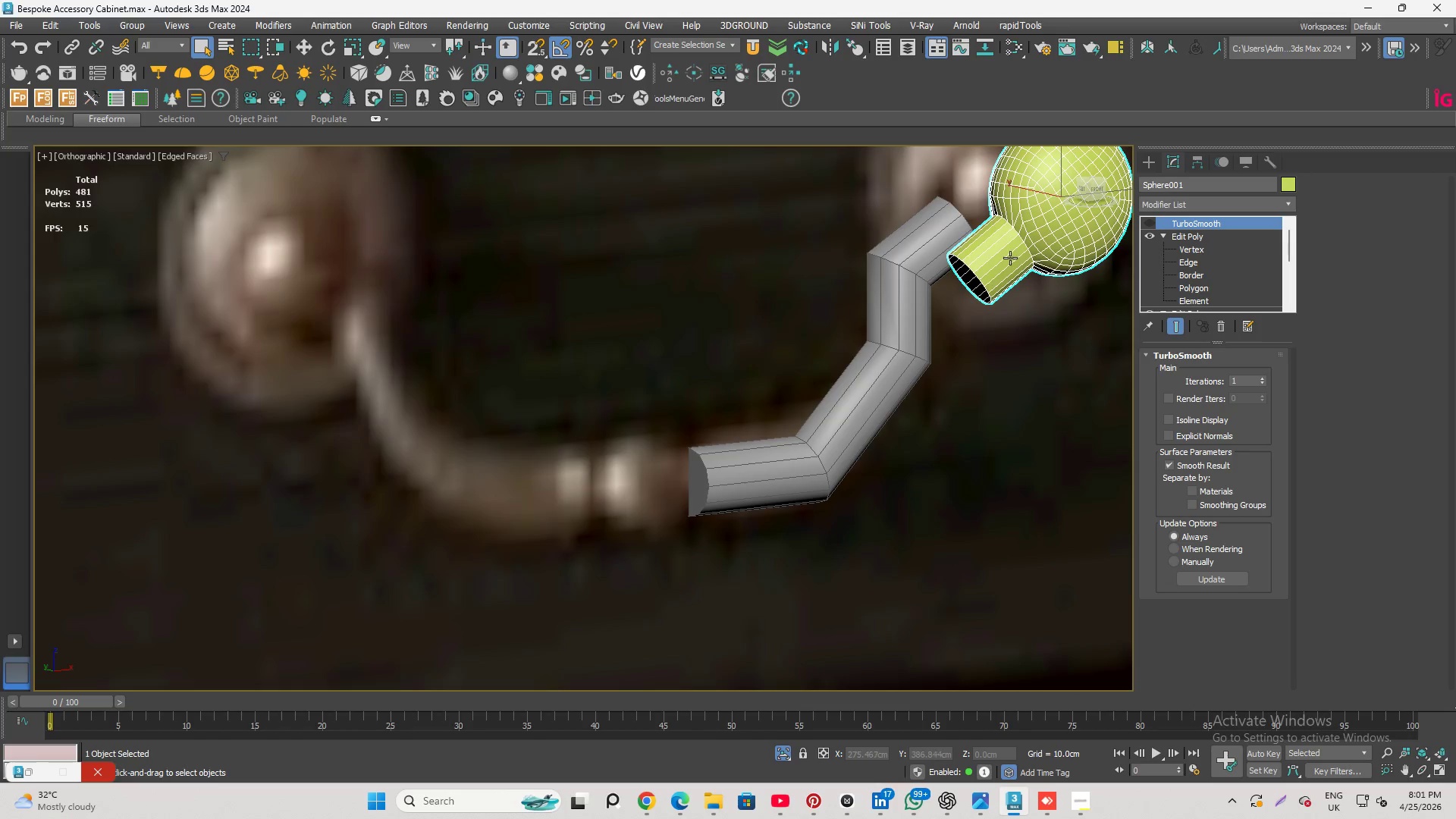 
key(Alt+Q)
 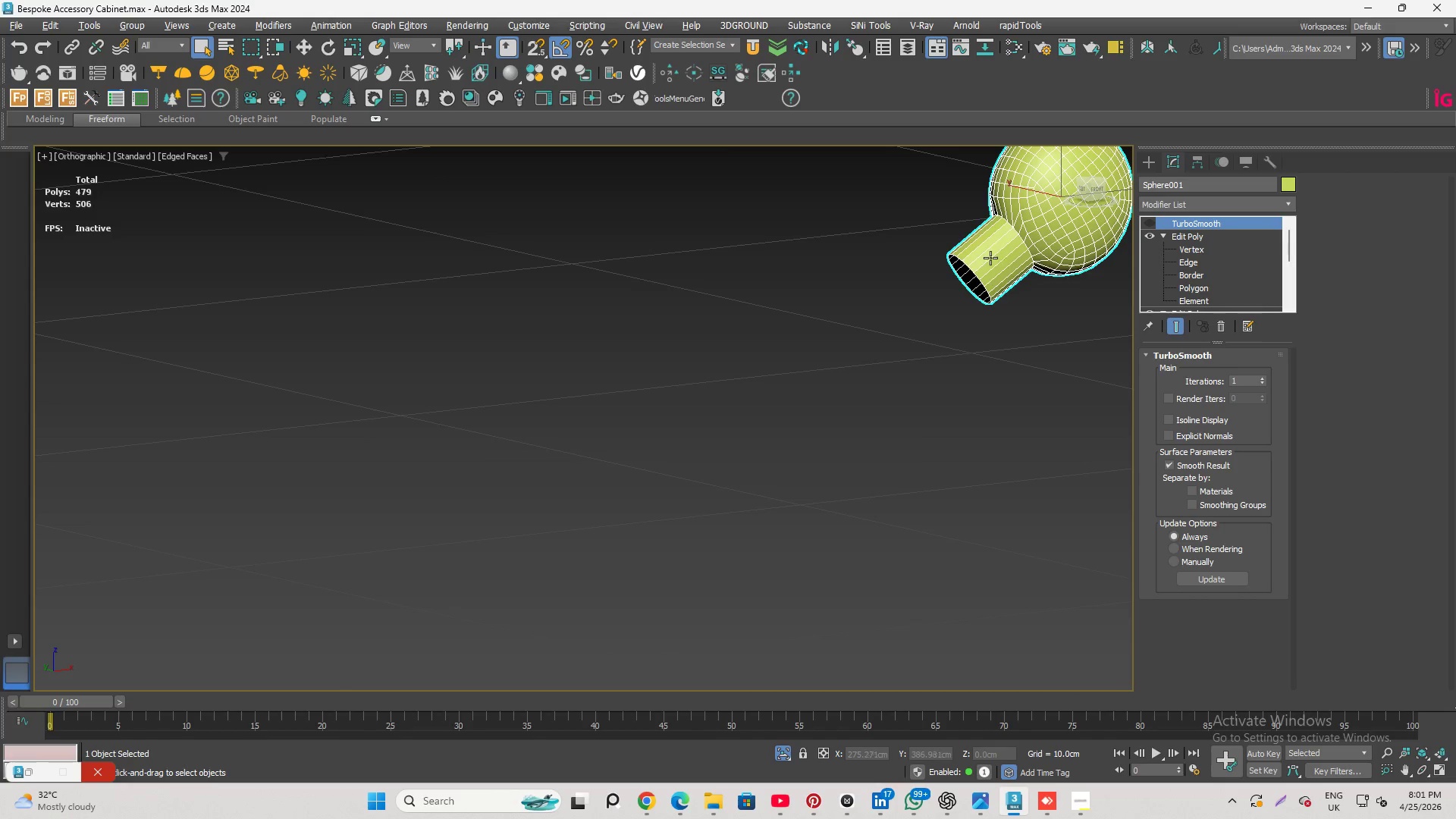 
hold_key(key=AltLeft, duration=4.64)
 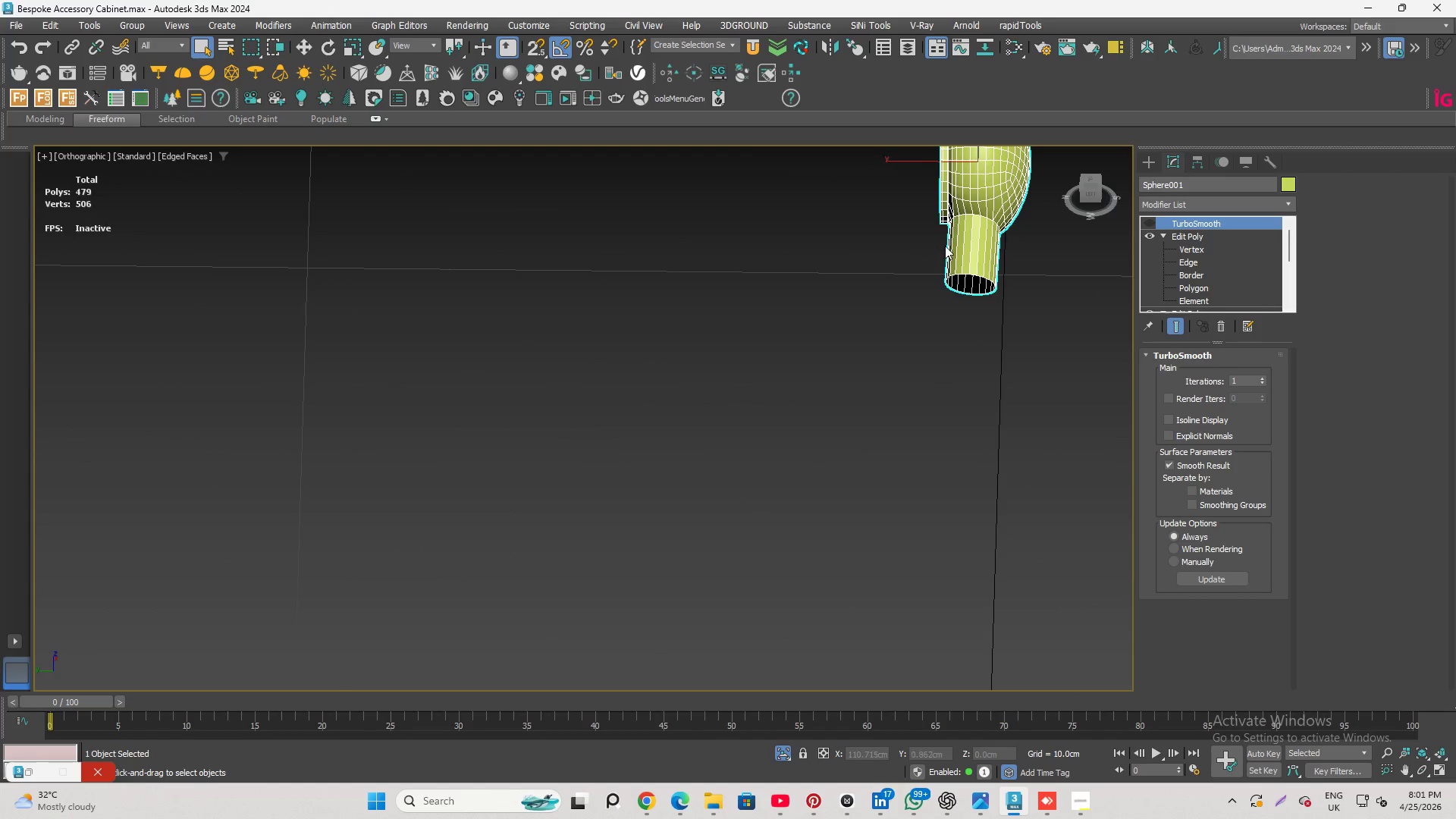 
scroll: coordinate [945, 246], scroll_direction: down, amount: 1.0
 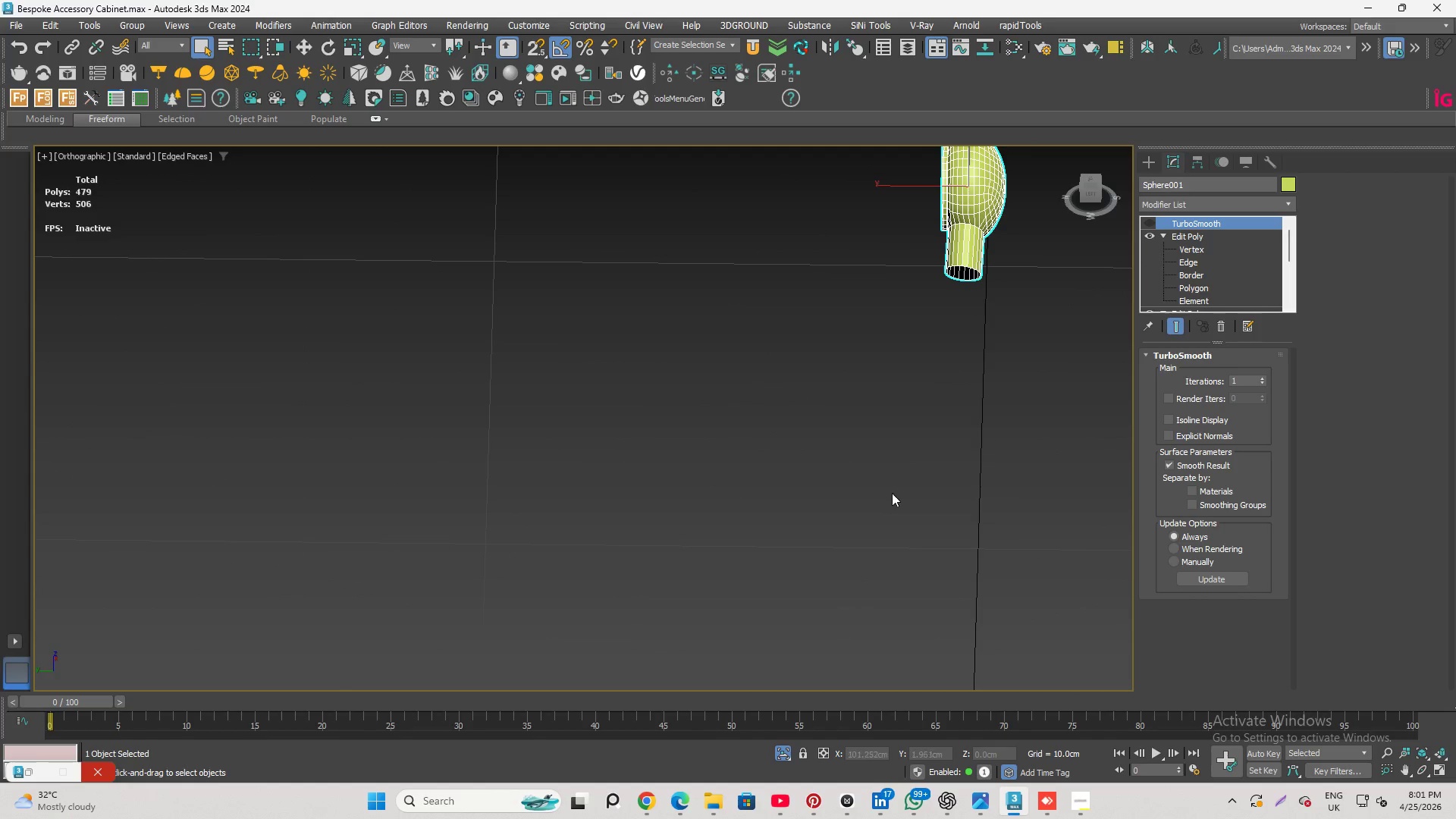 
hold_key(key=AltLeft, duration=2.08)
 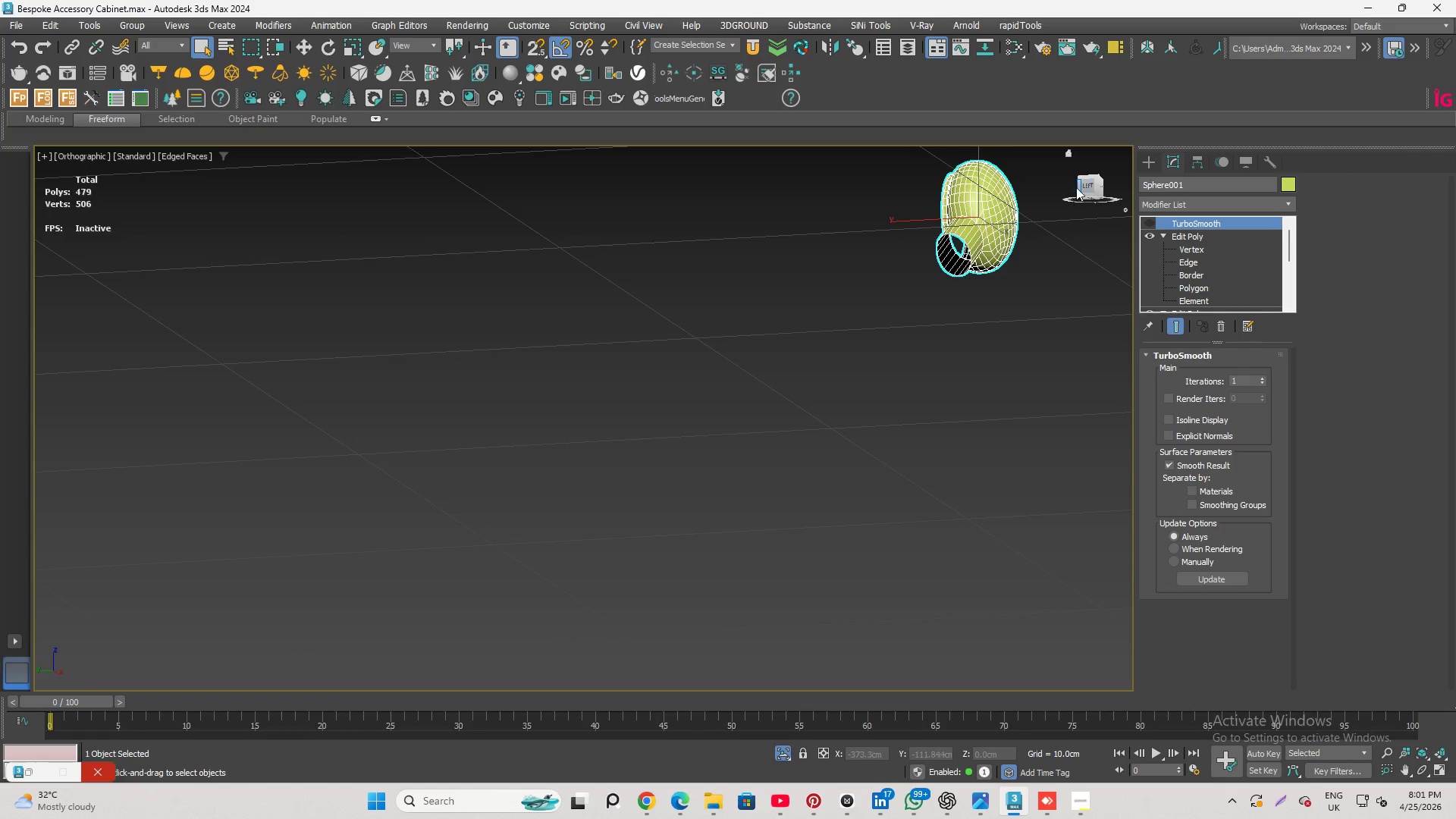 
left_click([1084, 183])
 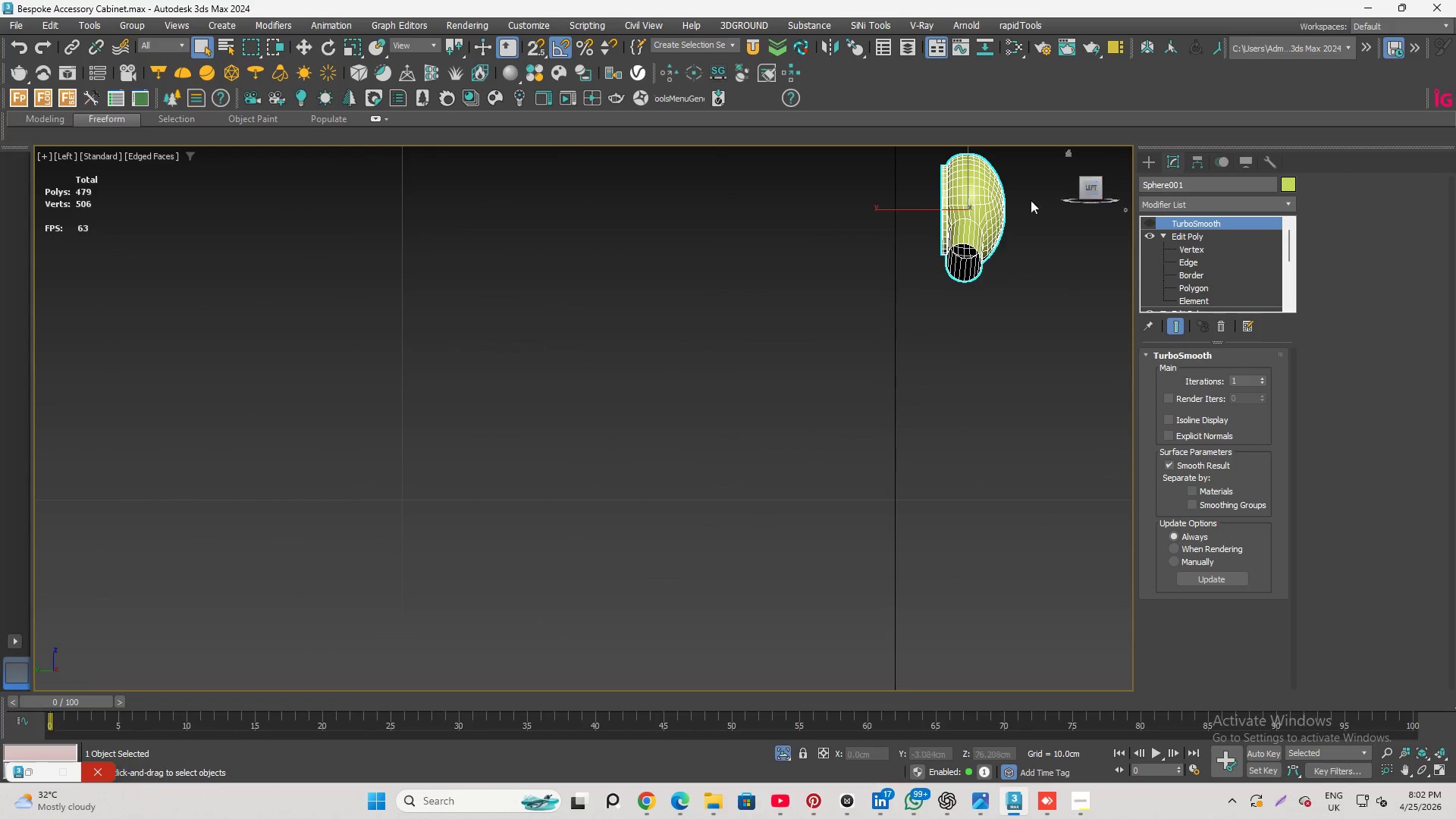 
hold_key(key=AltLeft, duration=4.39)
 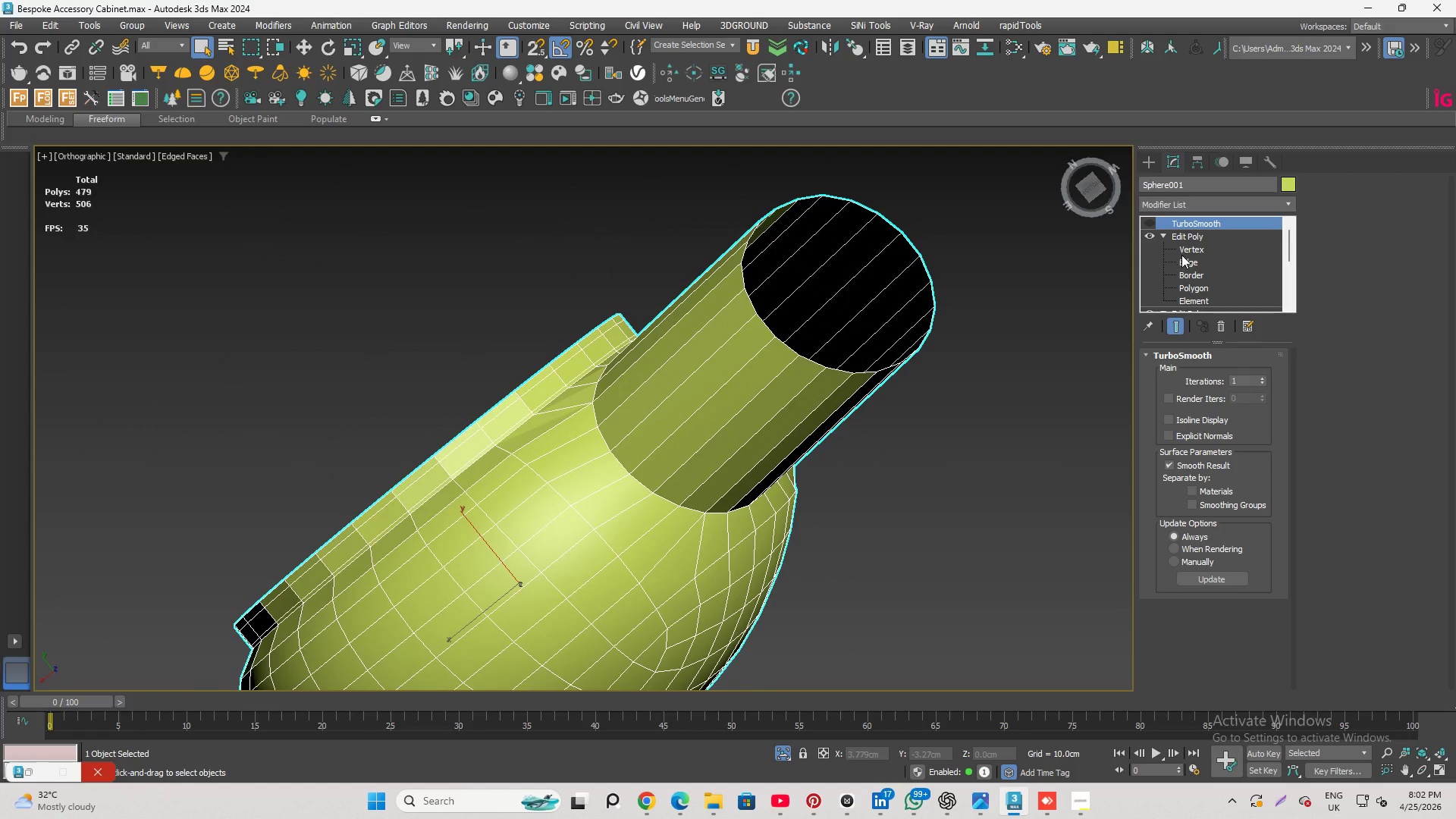 
scroll: coordinate [981, 240], scroll_direction: up, amount: 5.0
 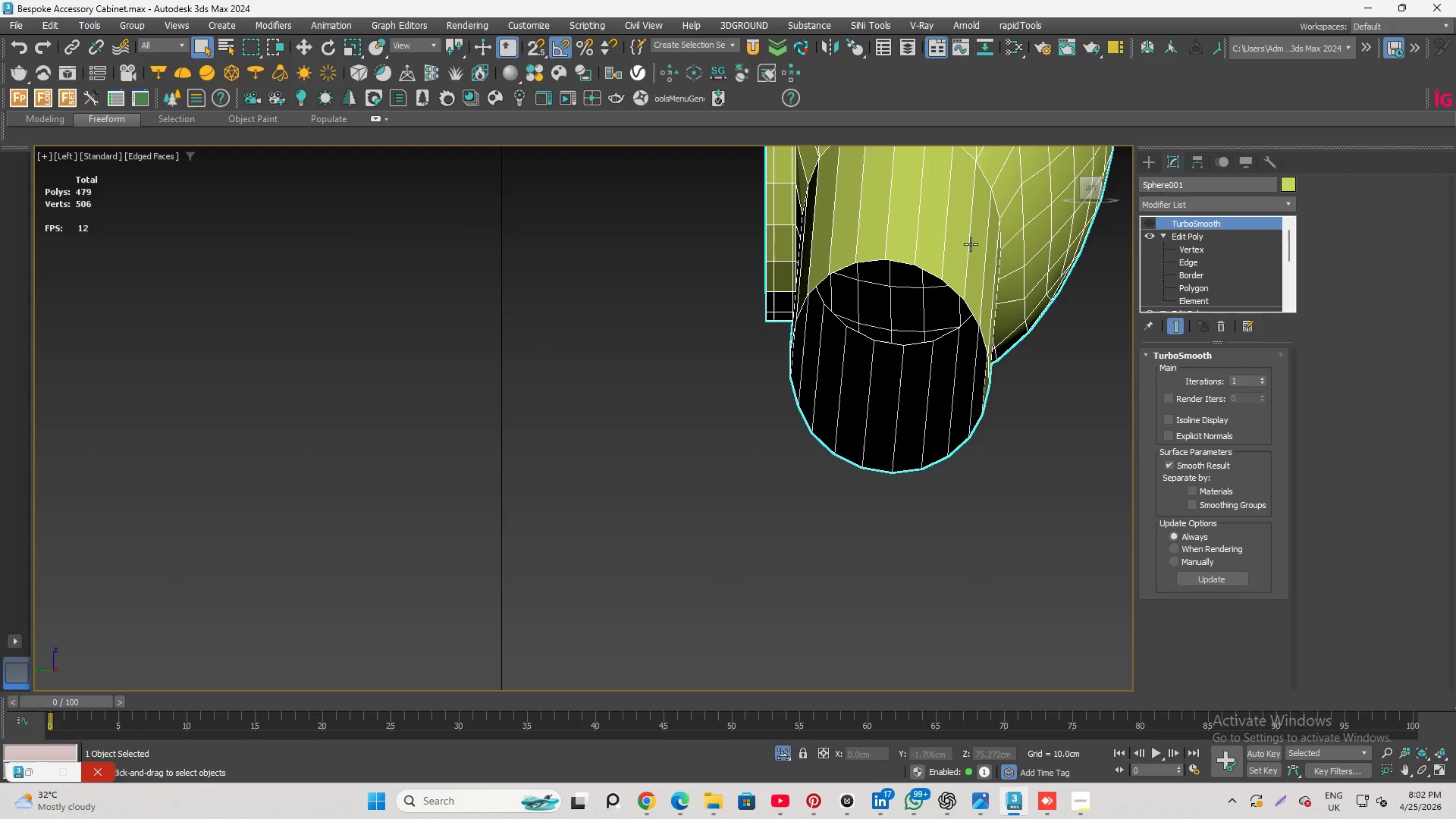 
left_click([1186, 257])
 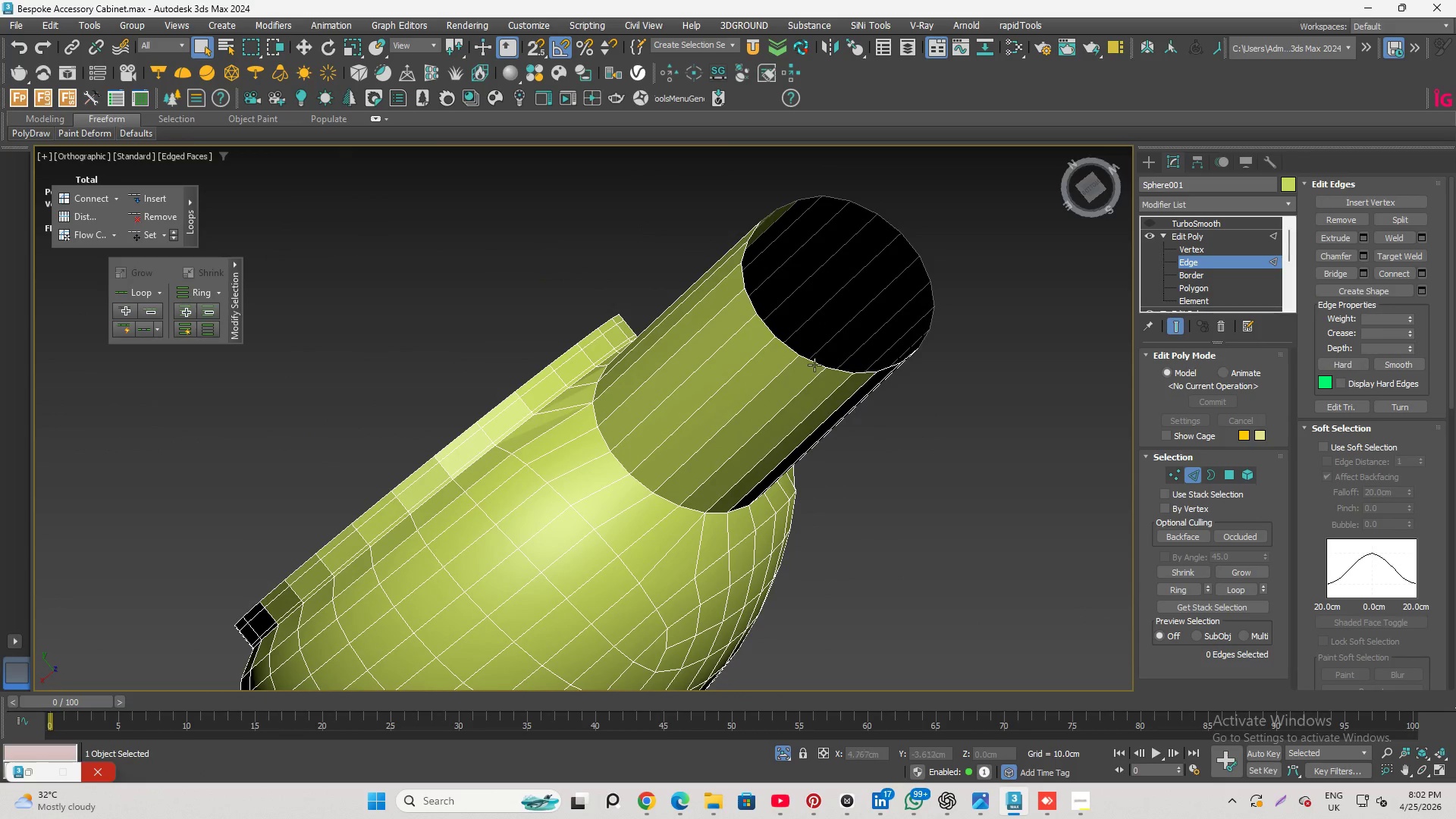 
left_click([783, 369])
 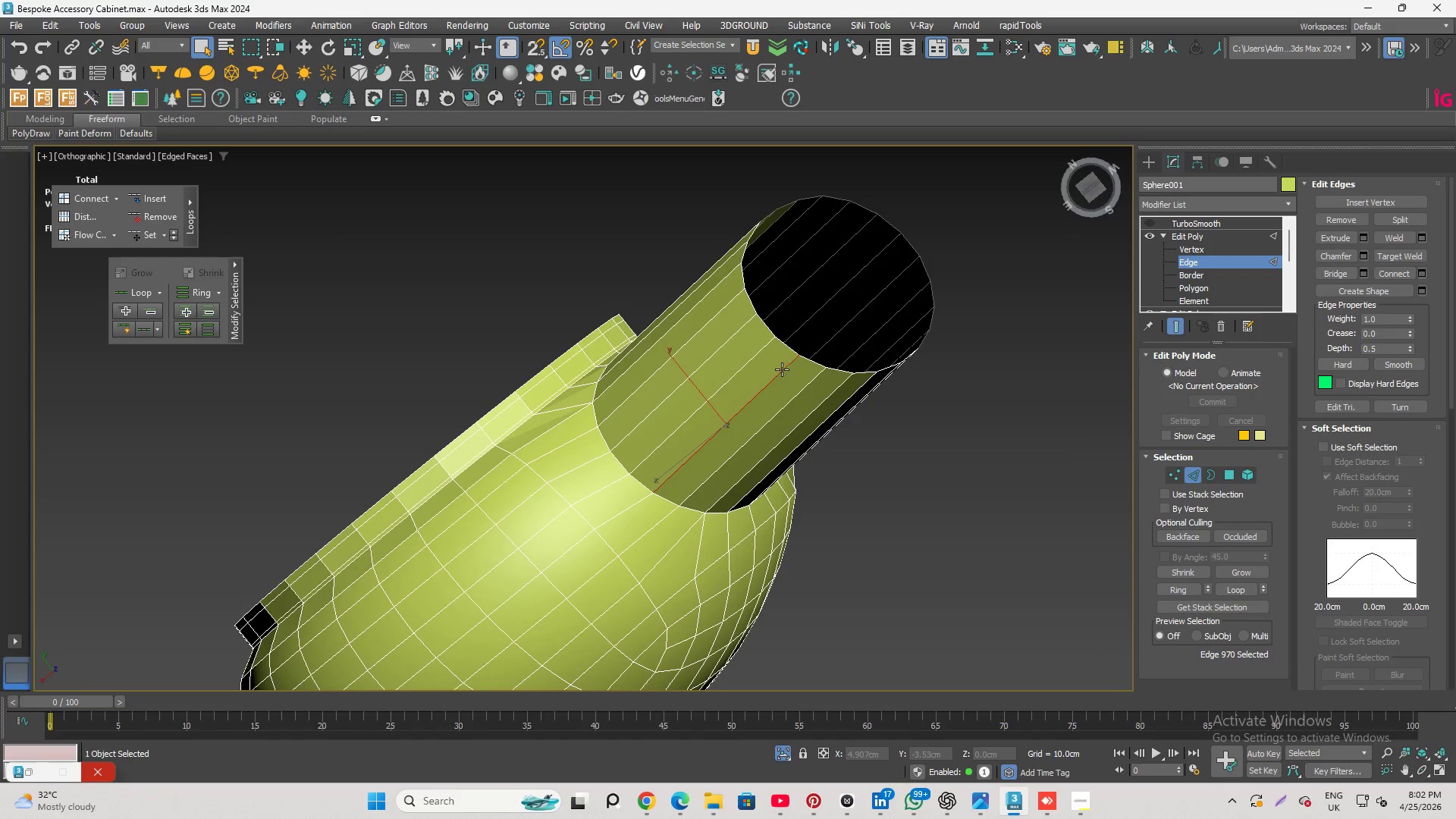 
hold_key(key=ControlLeft, duration=2.36)
left_click([757, 355])
 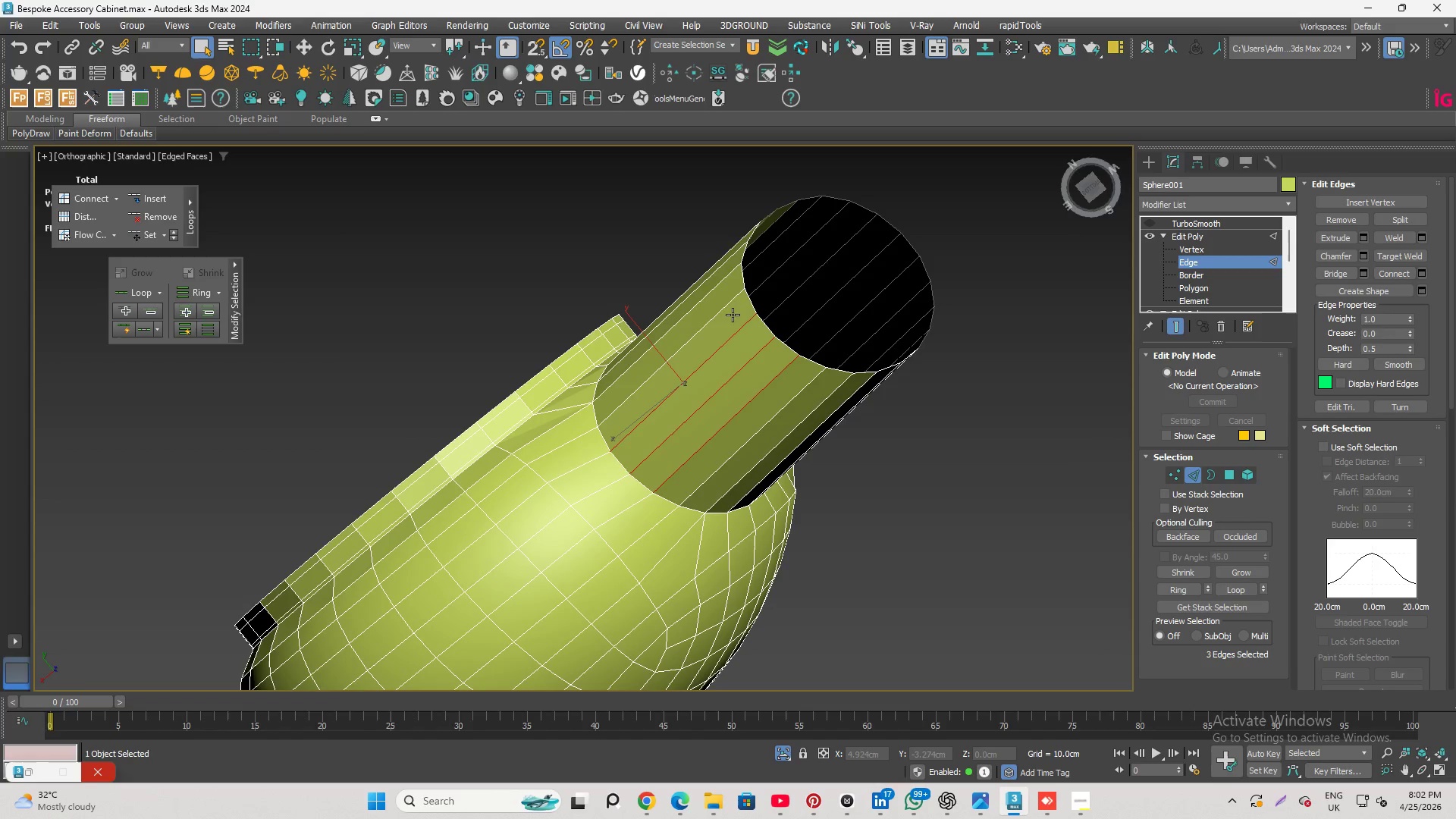 
double_click([726, 303])
 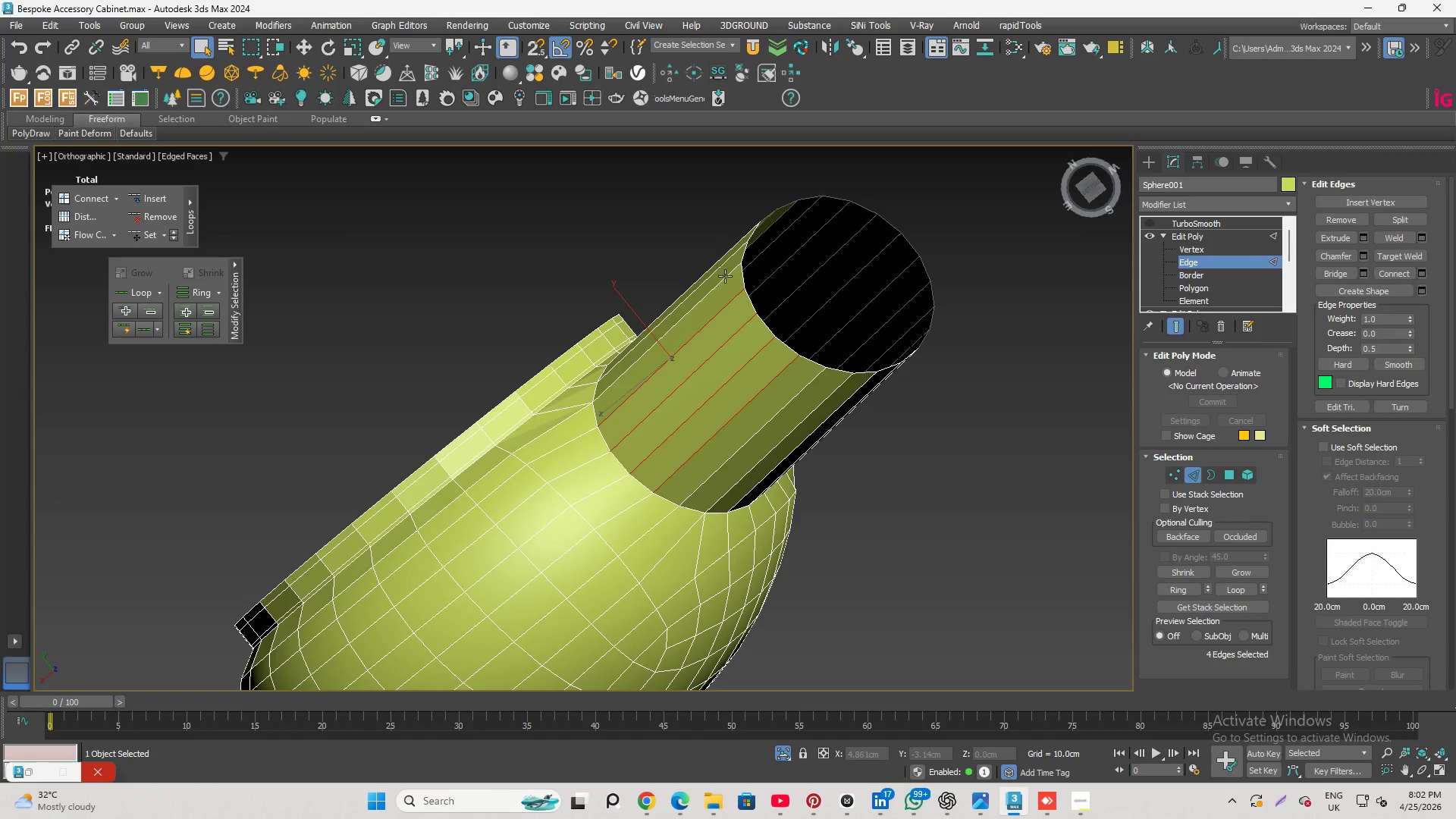 
left_click([725, 275])
 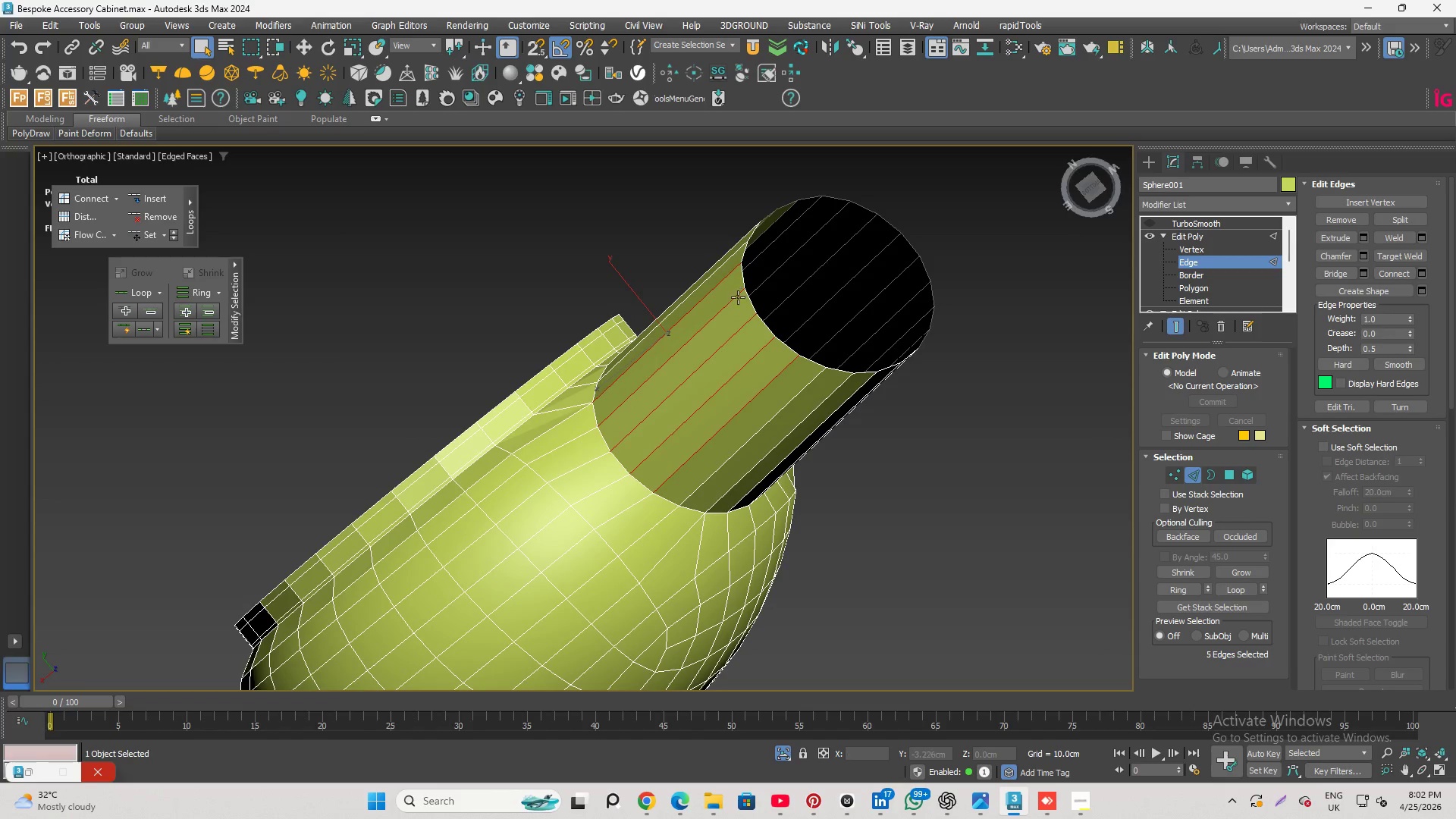 
hold_key(key=AltLeft, duration=1.03)
 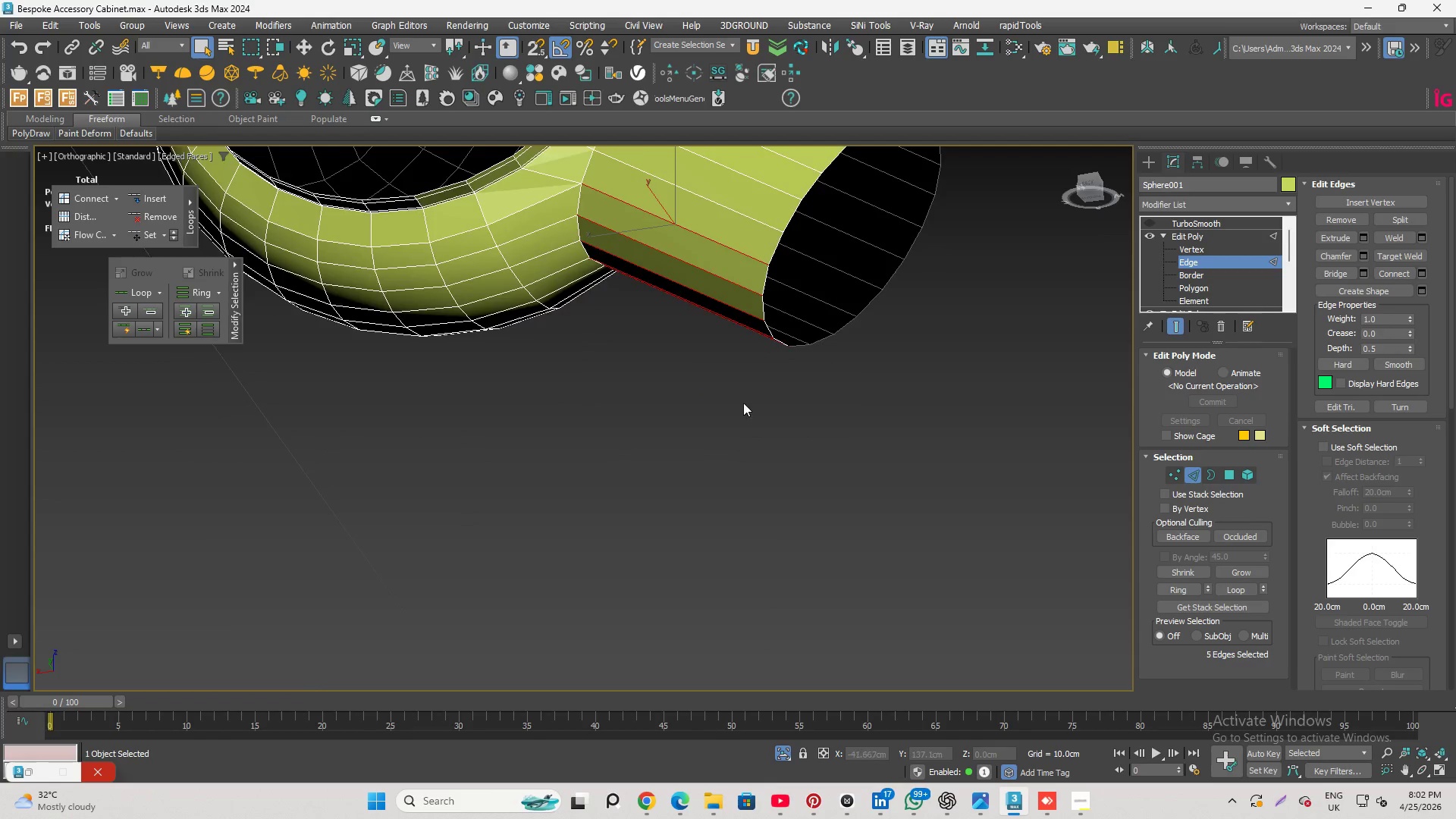 
hold_key(key=ControlLeft, duration=5.74)
 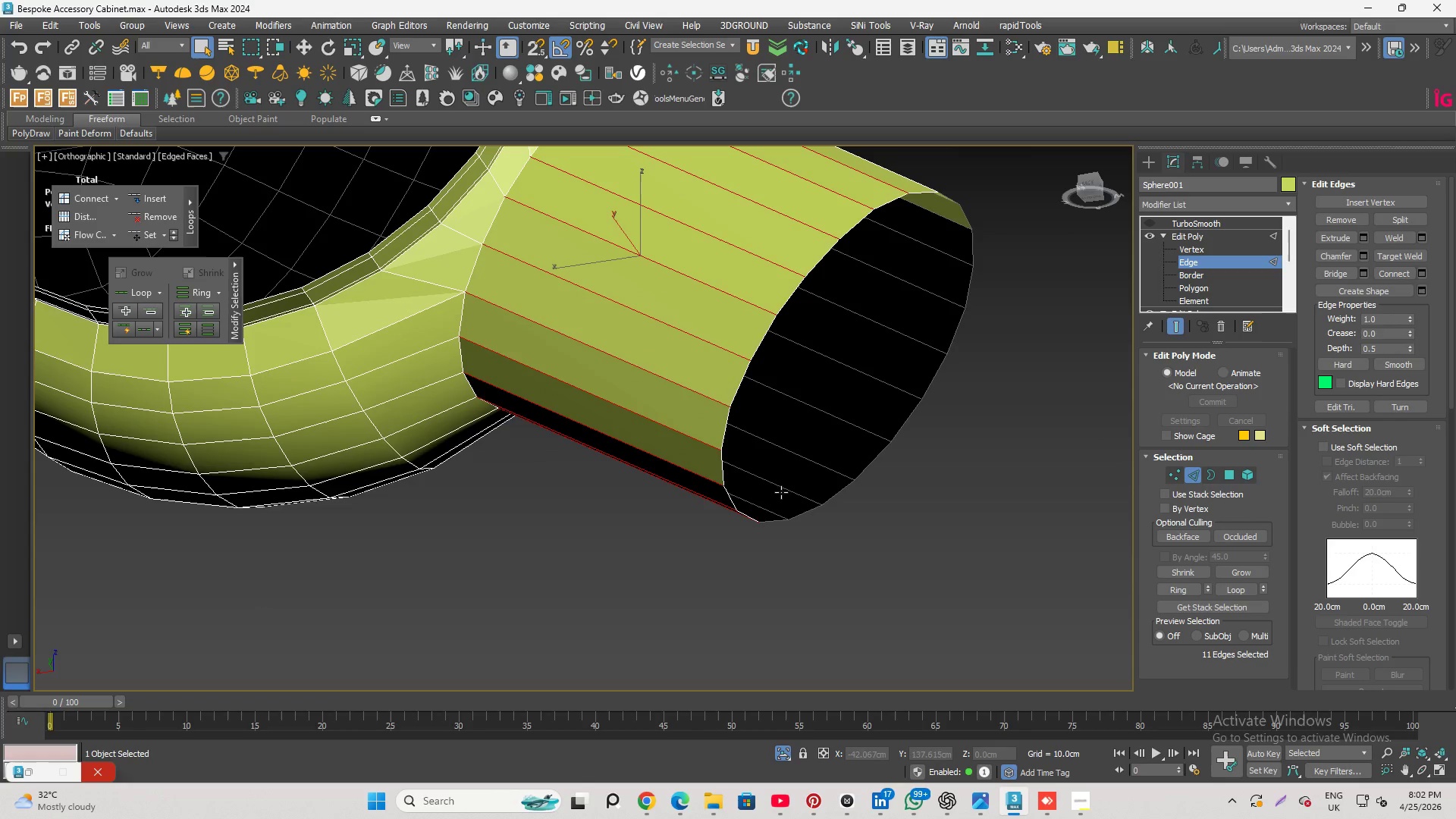 
scroll: coordinate [764, 256], scroll_direction: none, amount: 0.0
 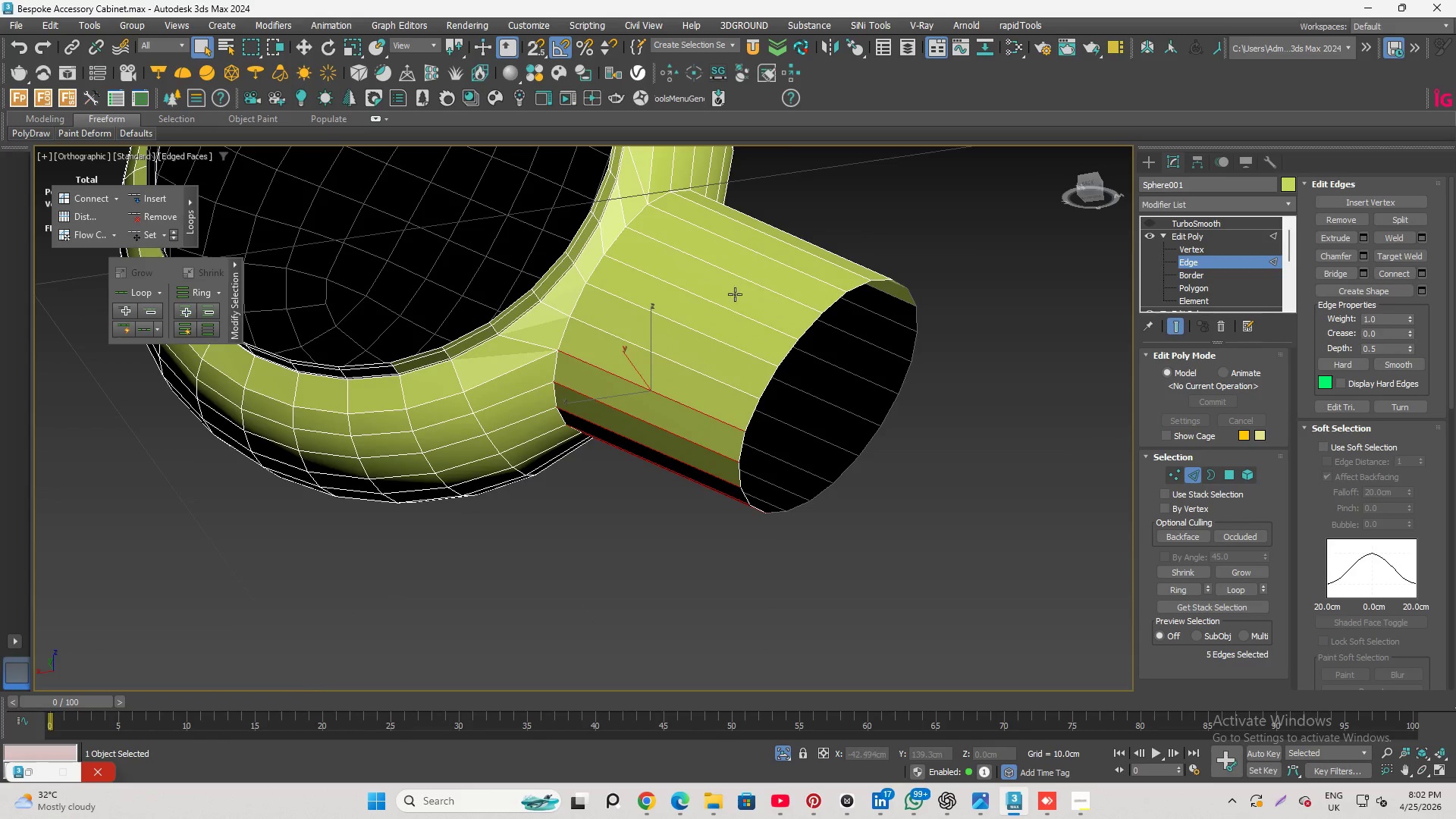 
left_click([723, 384])
 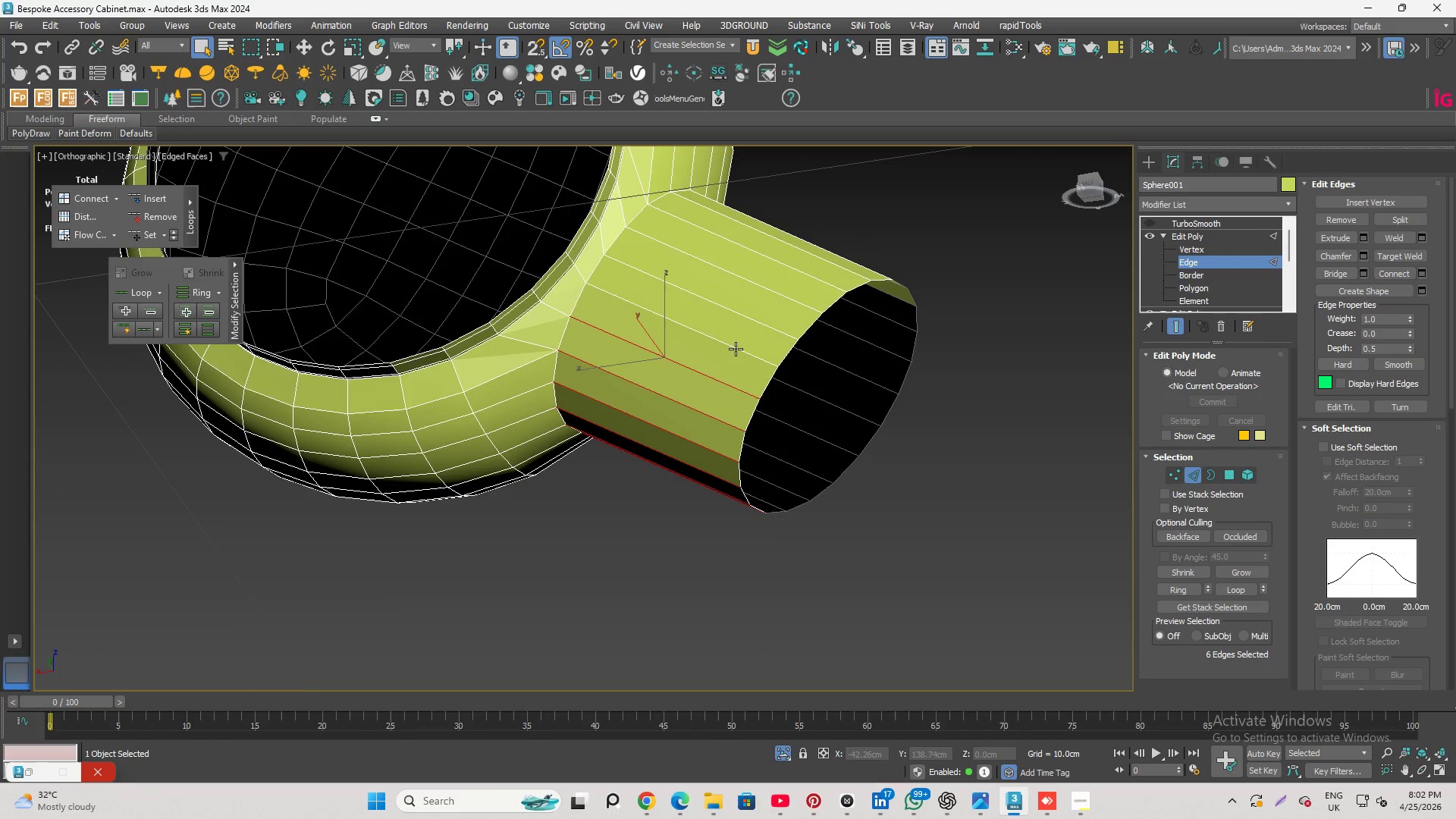 
left_click([736, 349])
 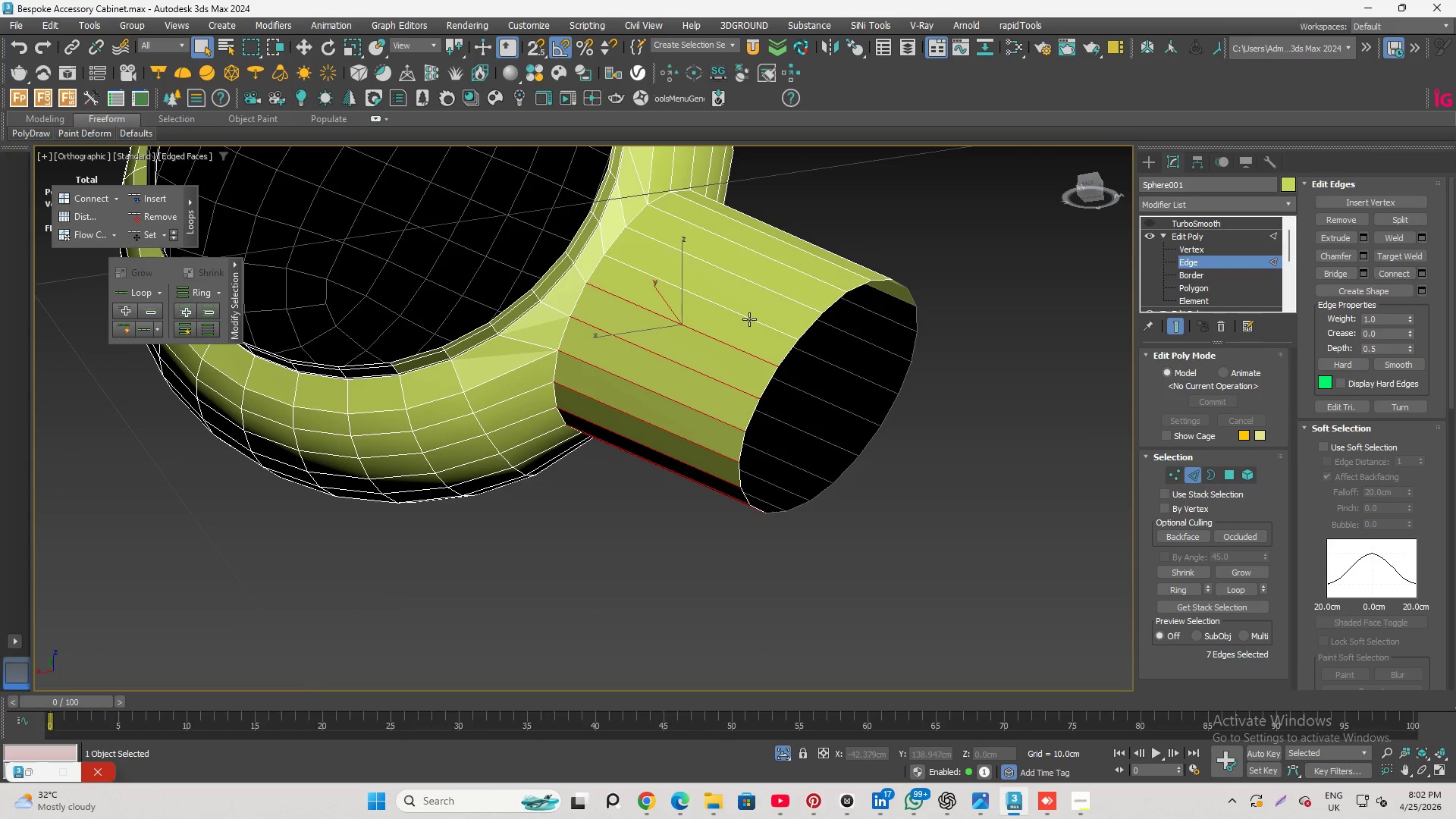 
left_click([749, 319])
 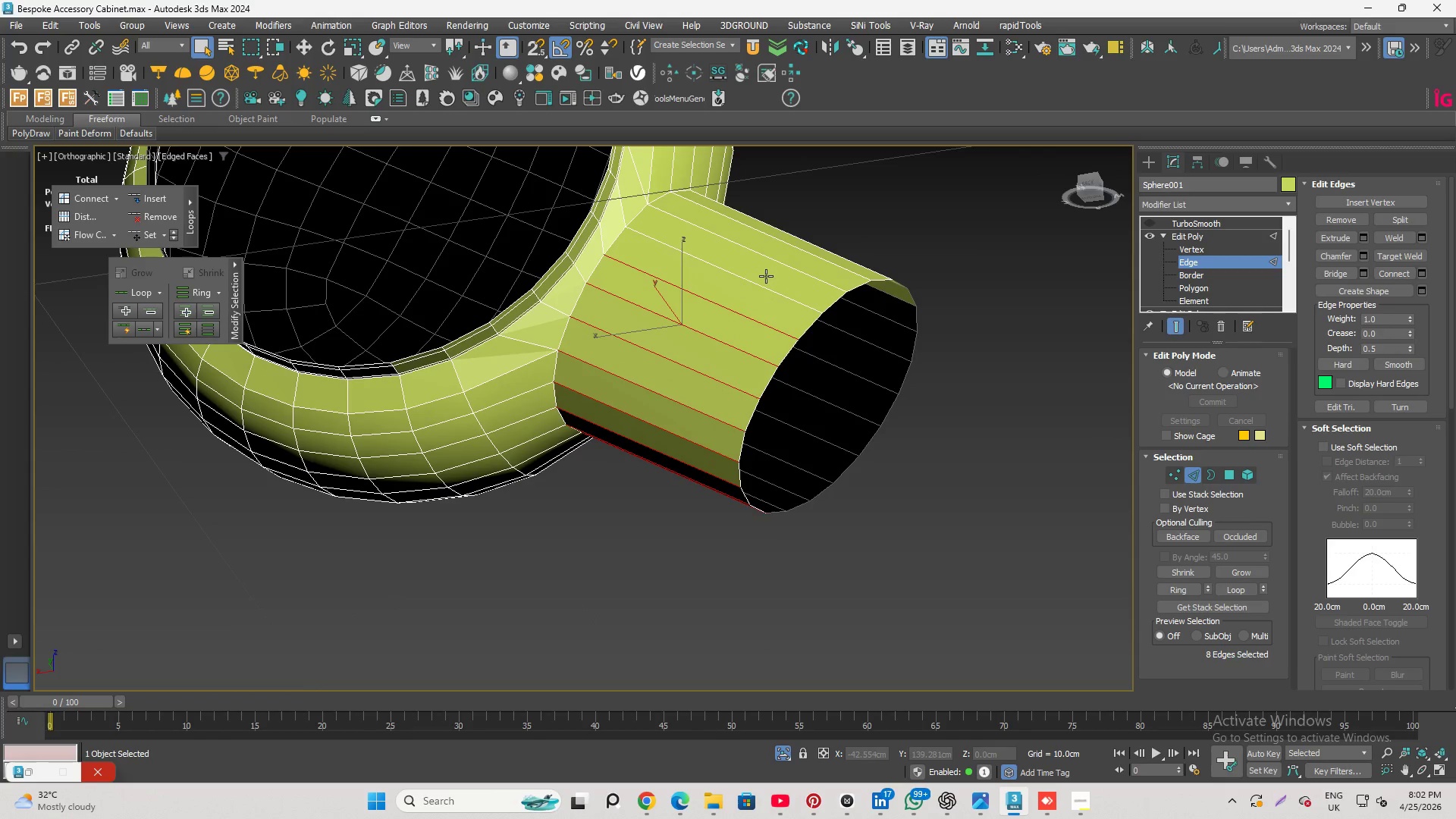 
left_click([764, 278])
 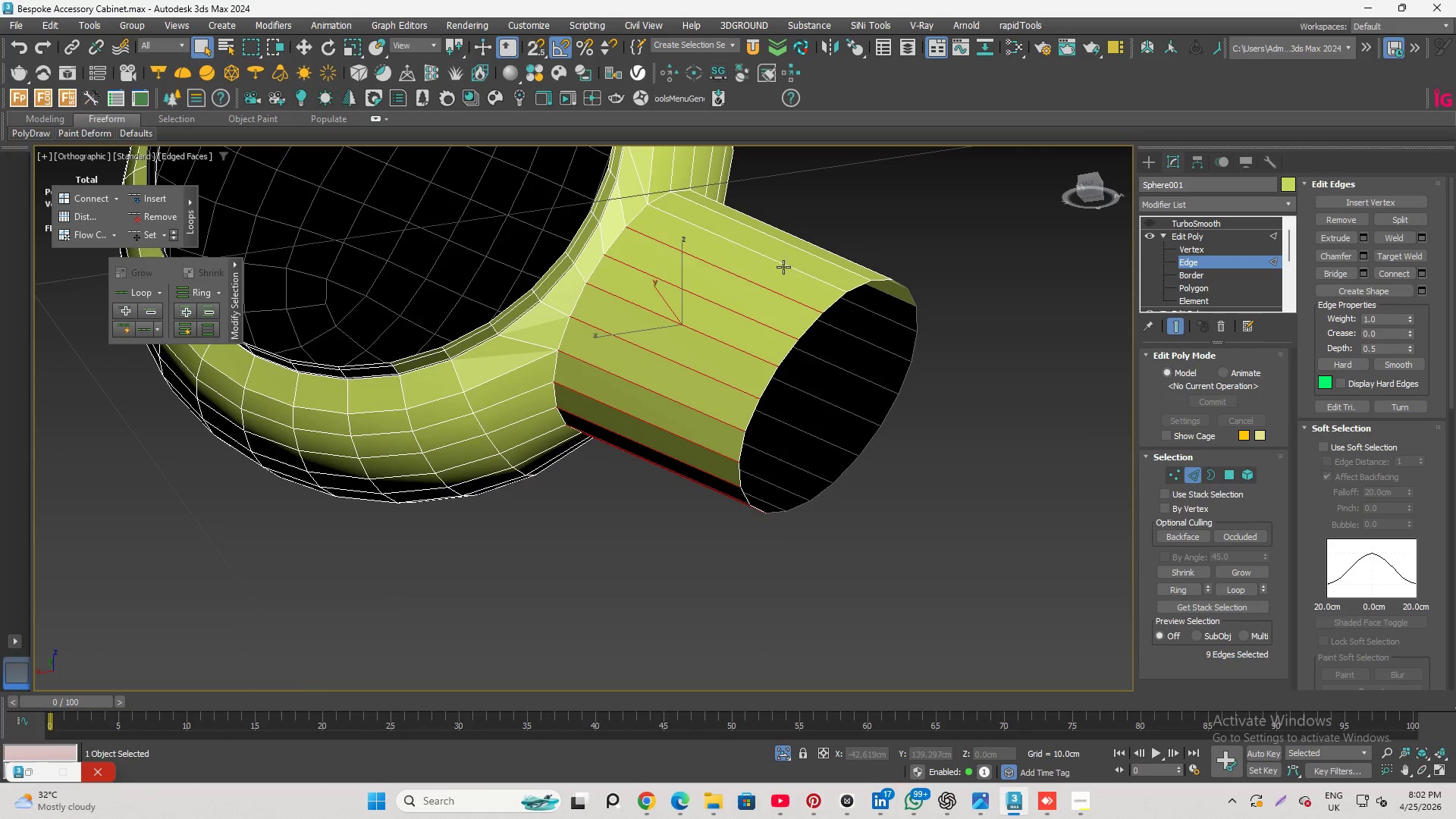 
left_click([783, 267])
 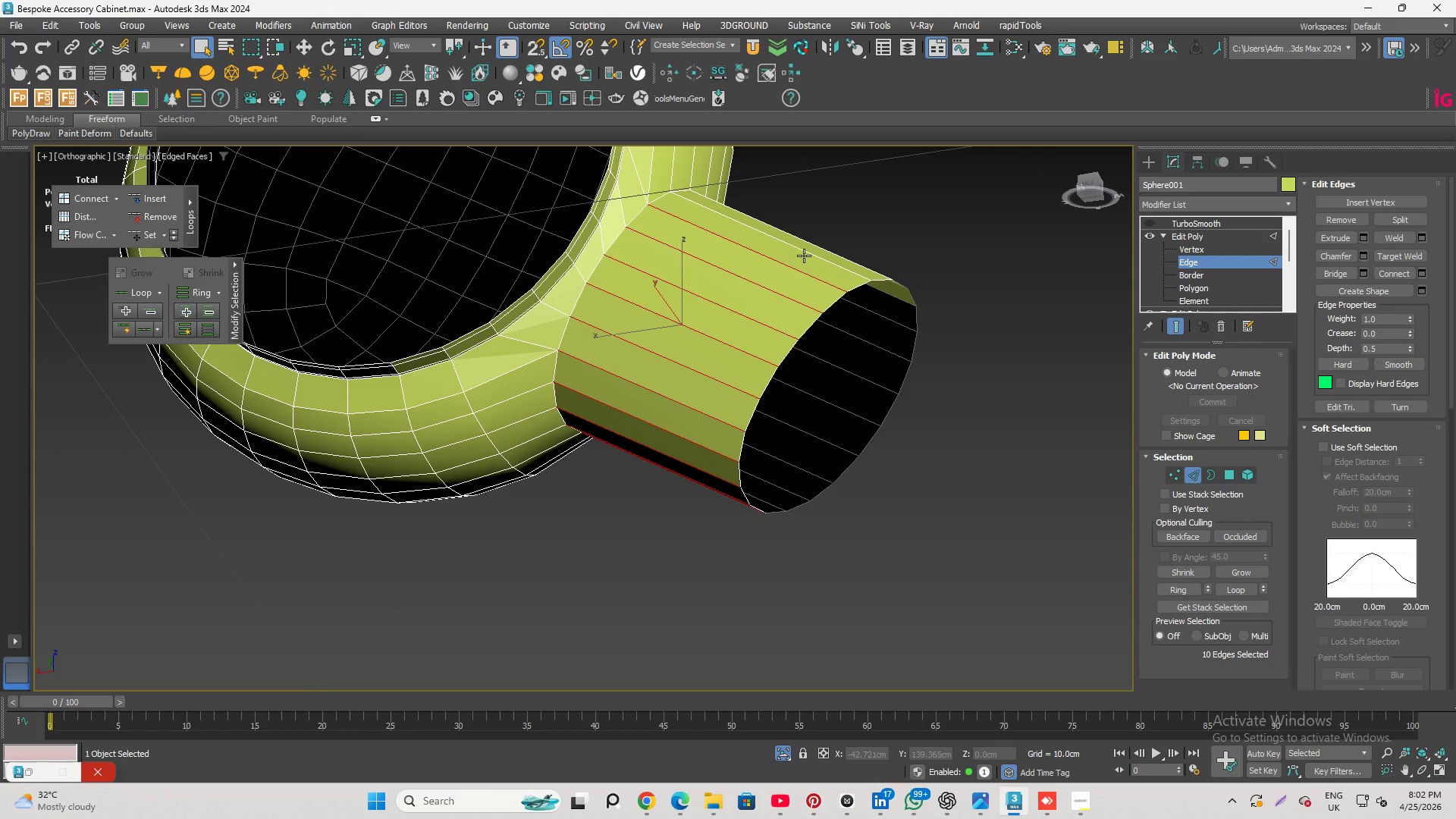 
left_click([807, 252])
 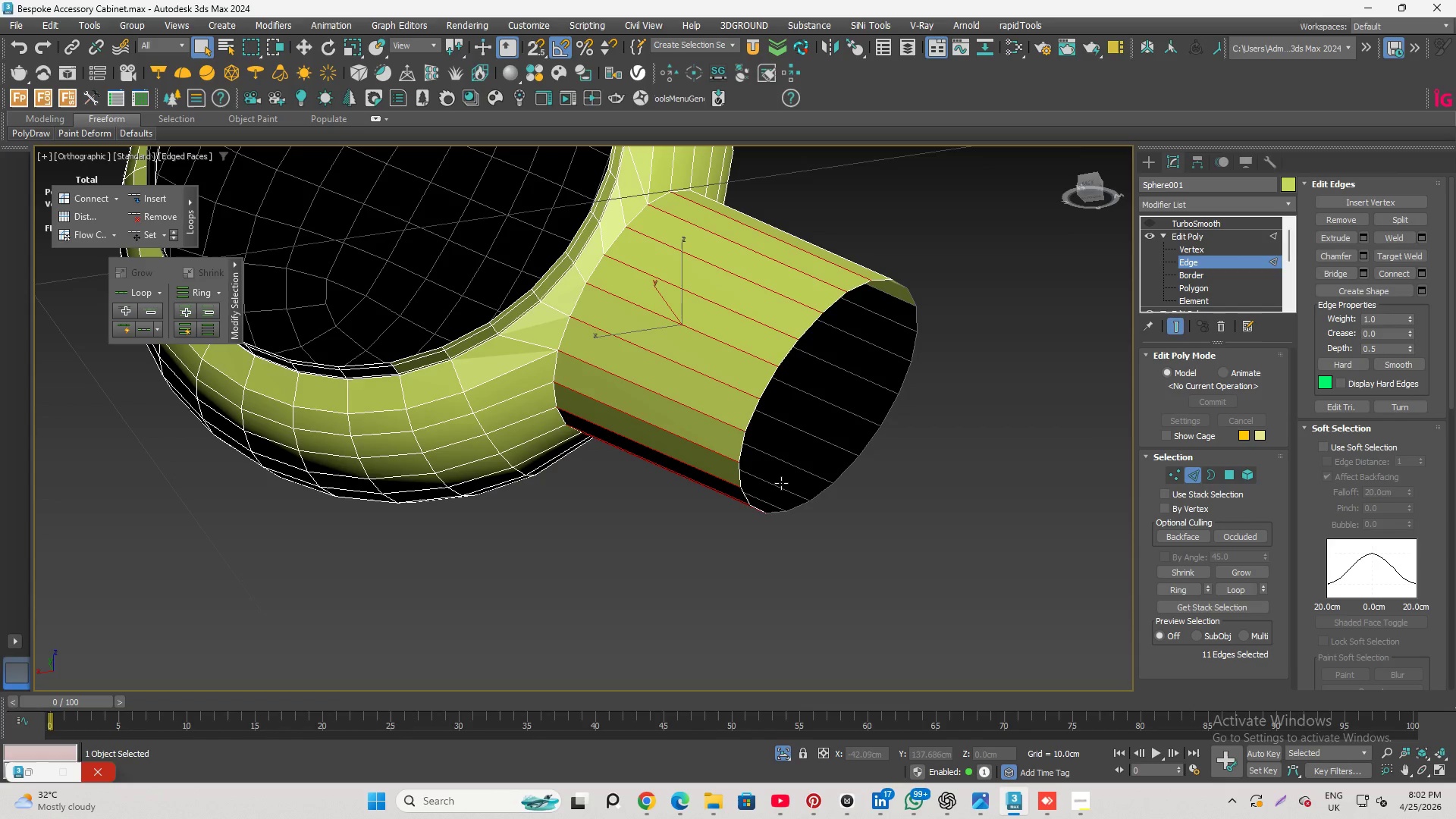 
hold_key(key=ControlLeft, duration=6.44)
 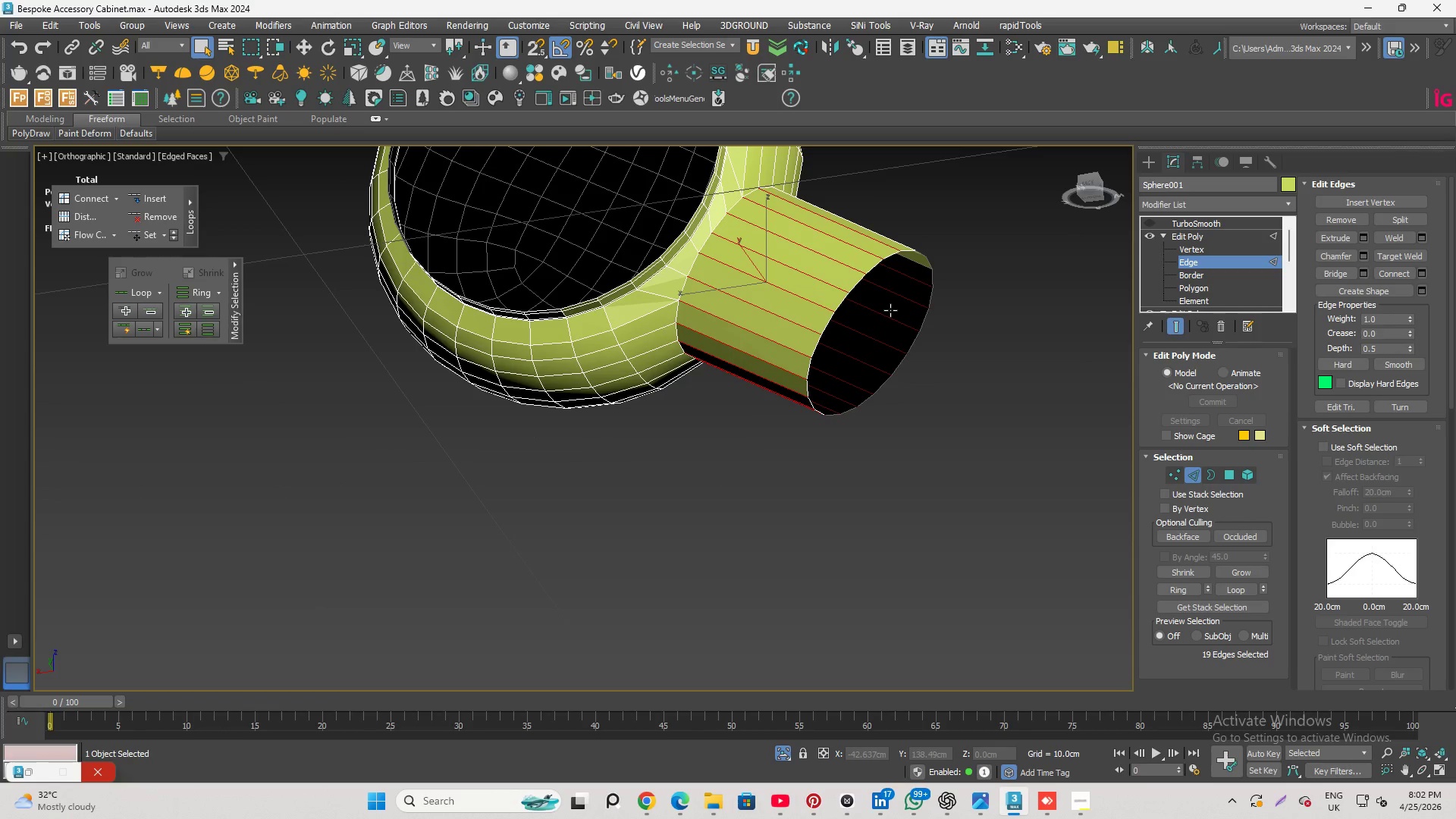 
scroll: coordinate [781, 491], scroll_direction: up, amount: 1.0
 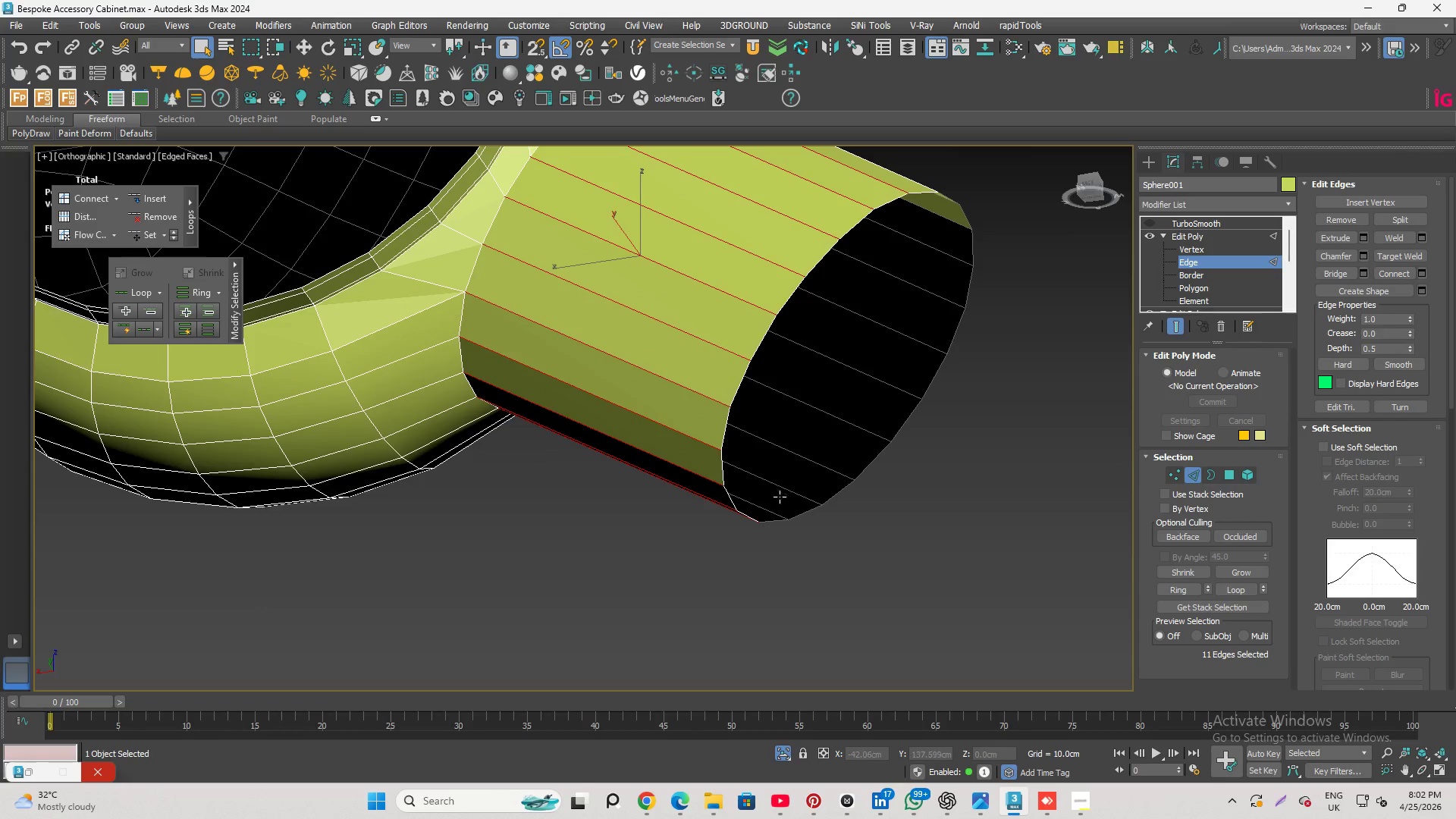 
left_click([770, 511])
 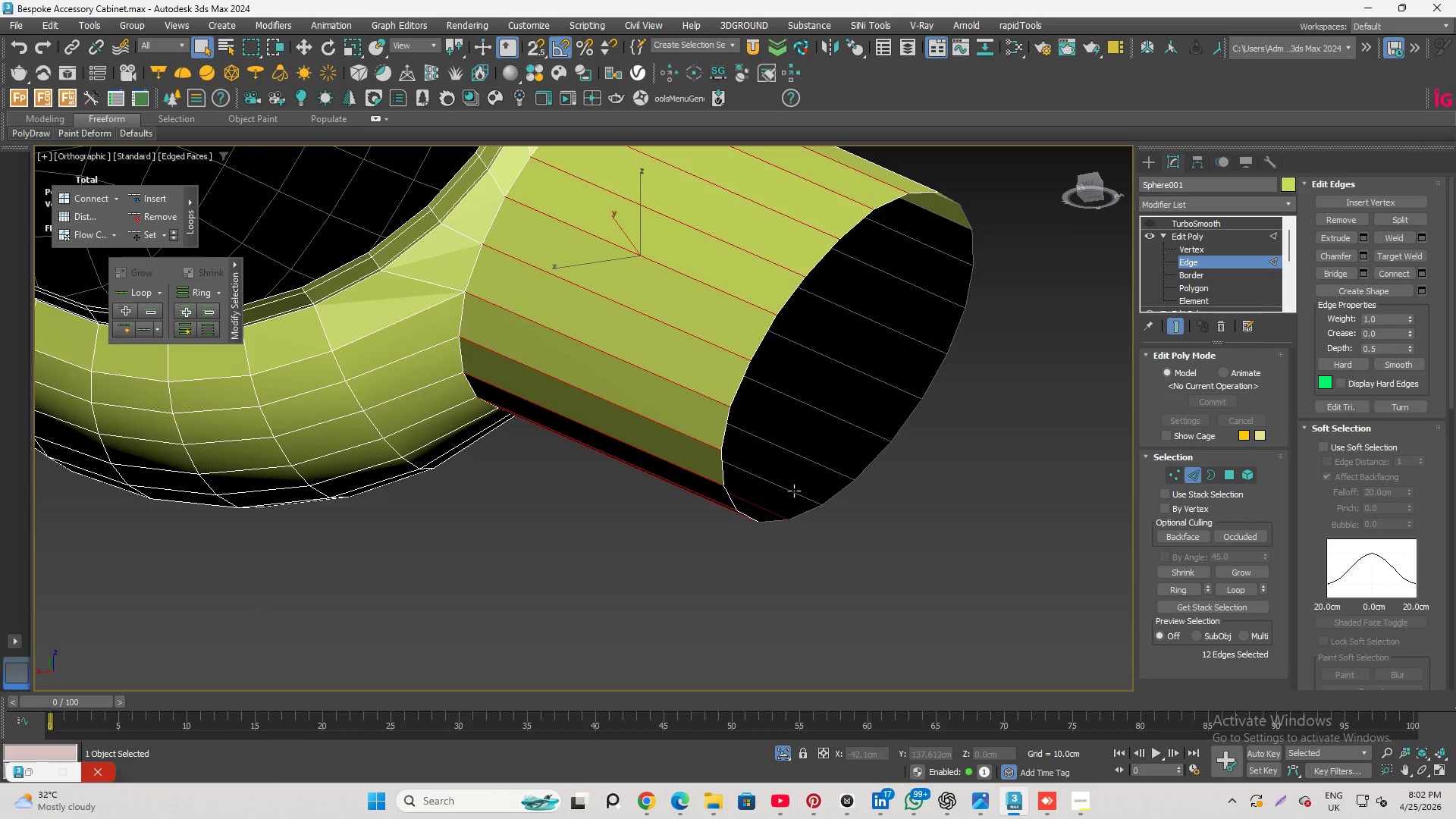 
left_click([794, 491])
 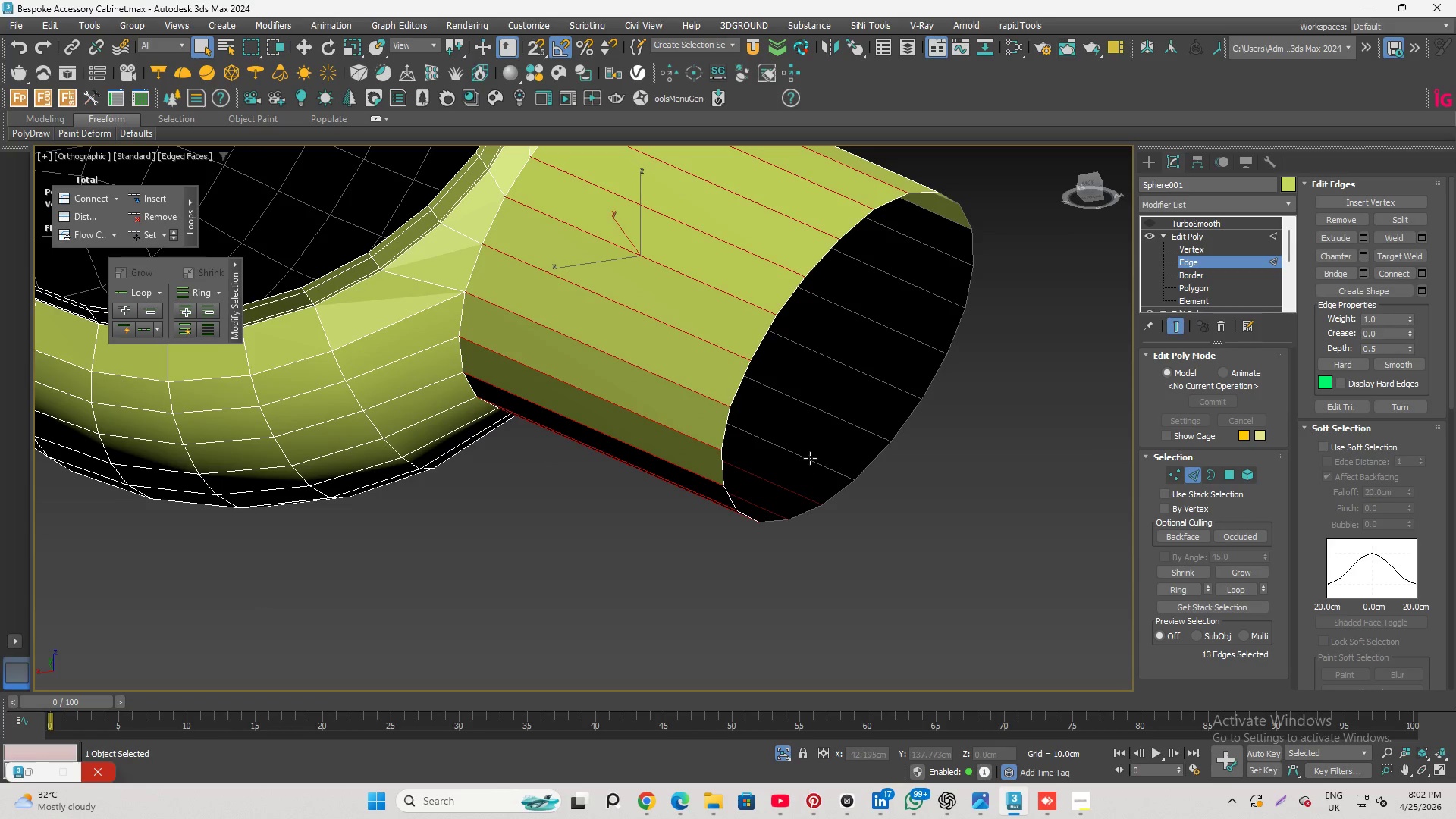 
left_click([810, 458])
 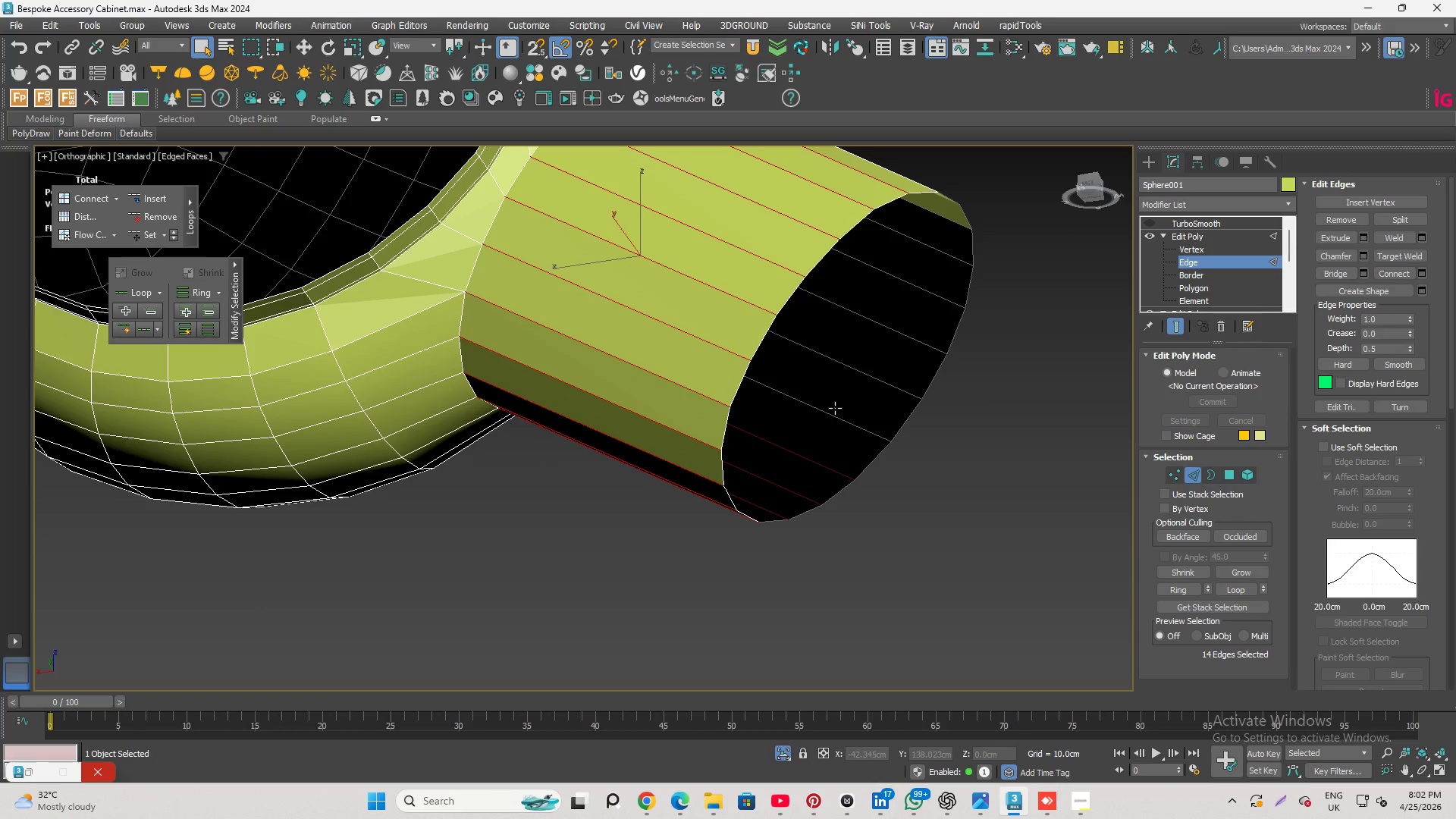 
left_click([834, 411])
 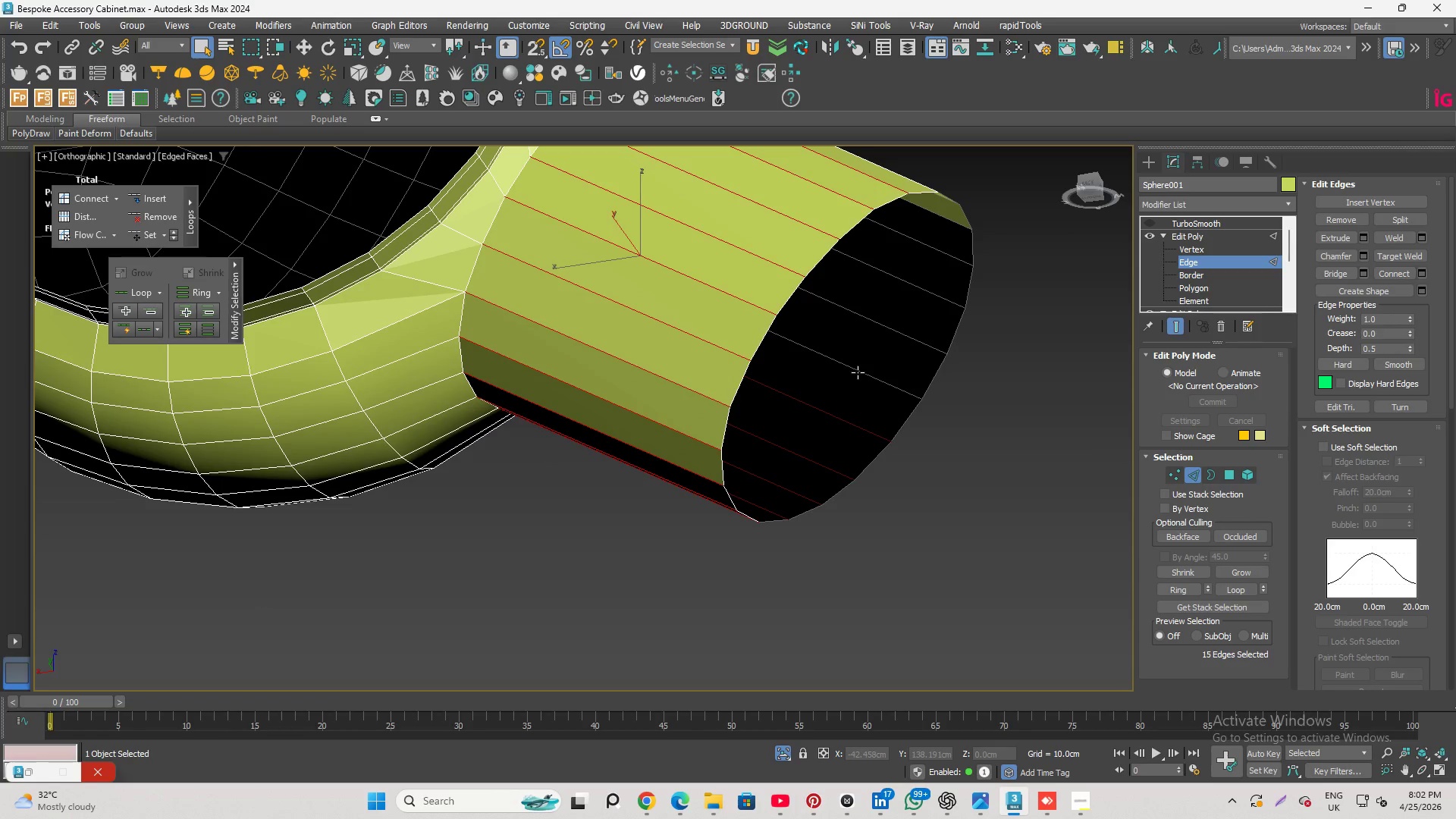 
left_click([858, 372])
 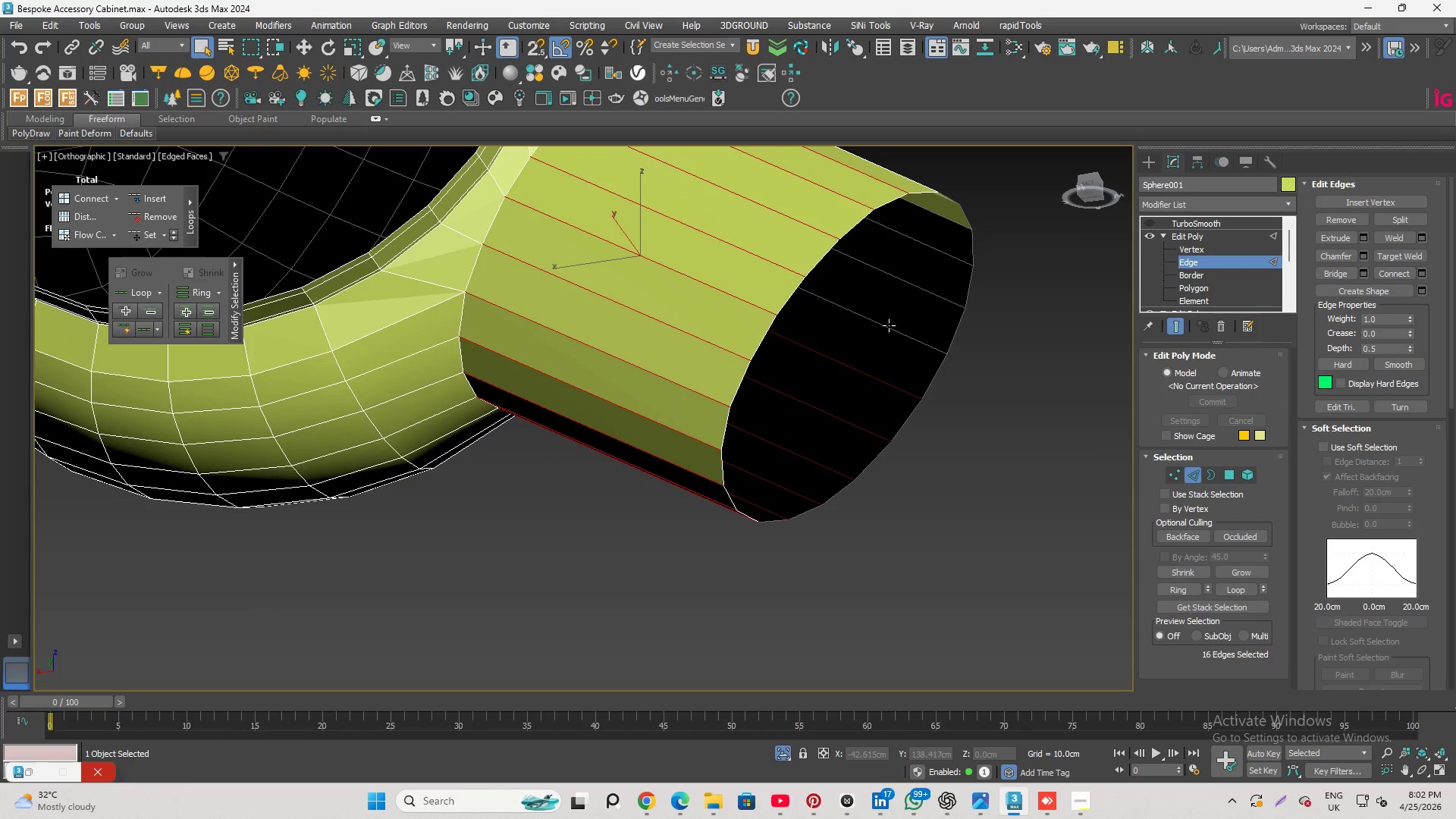 
left_click([889, 325])
 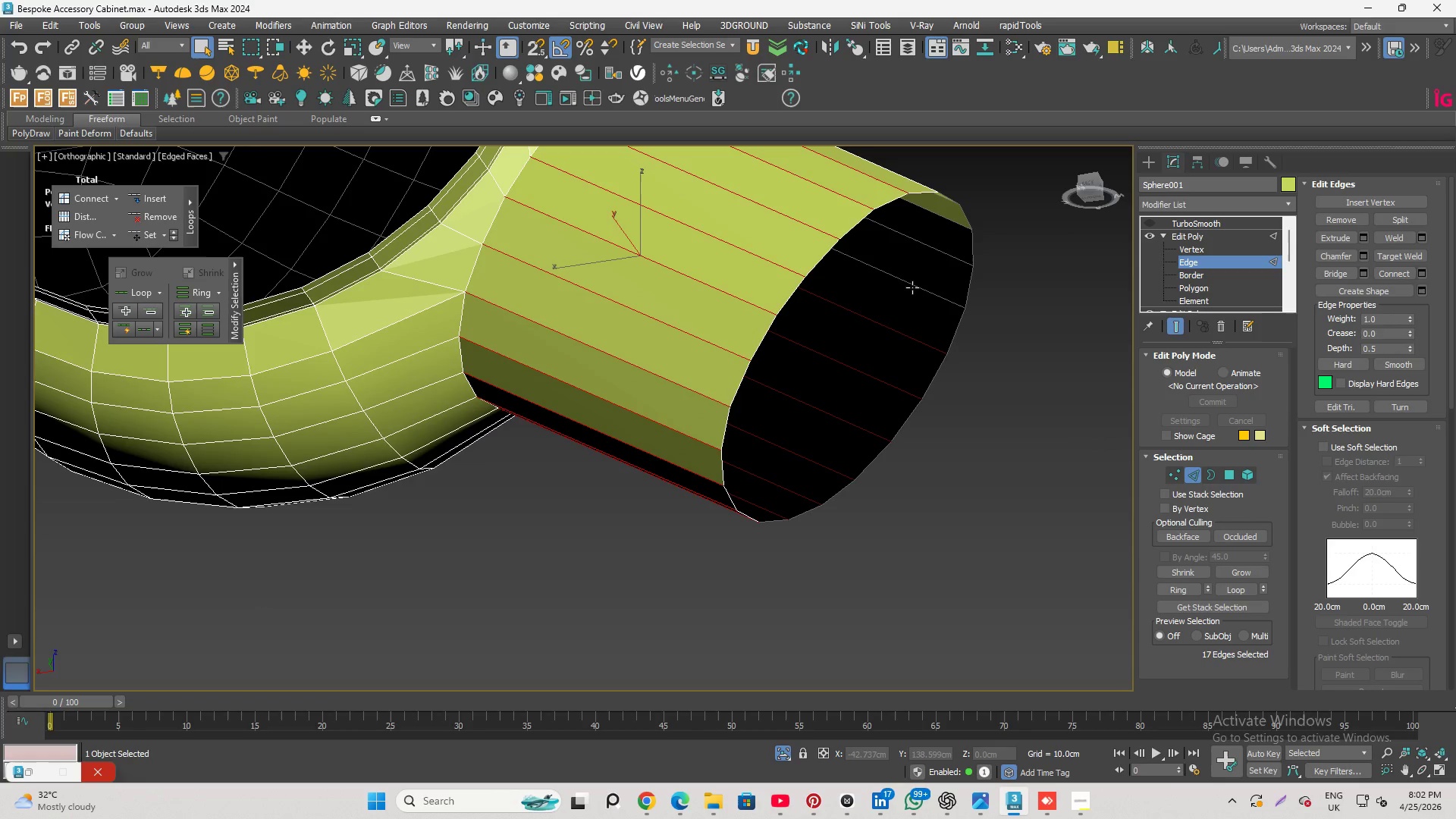 
left_click([912, 287])
 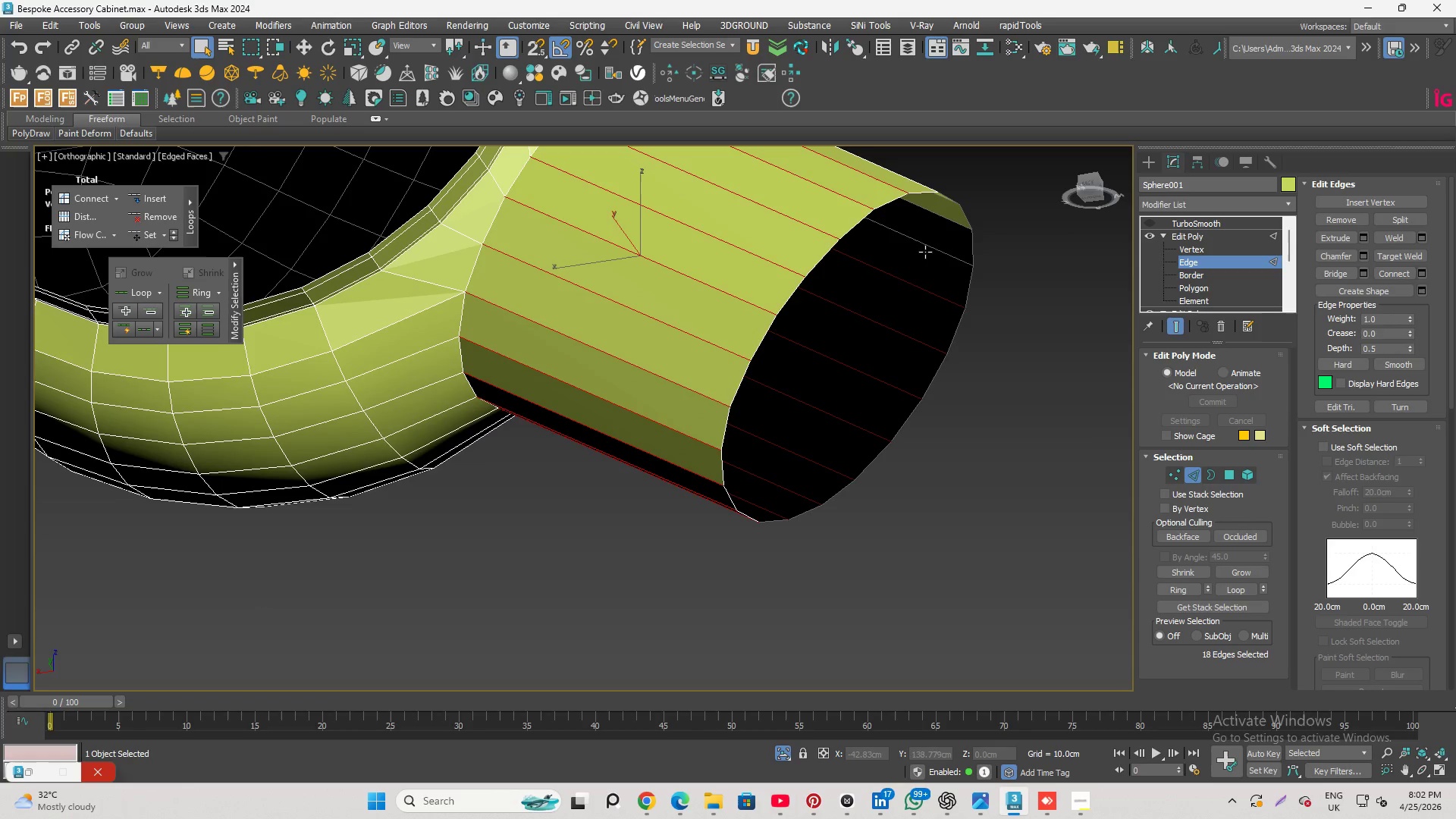 
left_click([926, 250])
 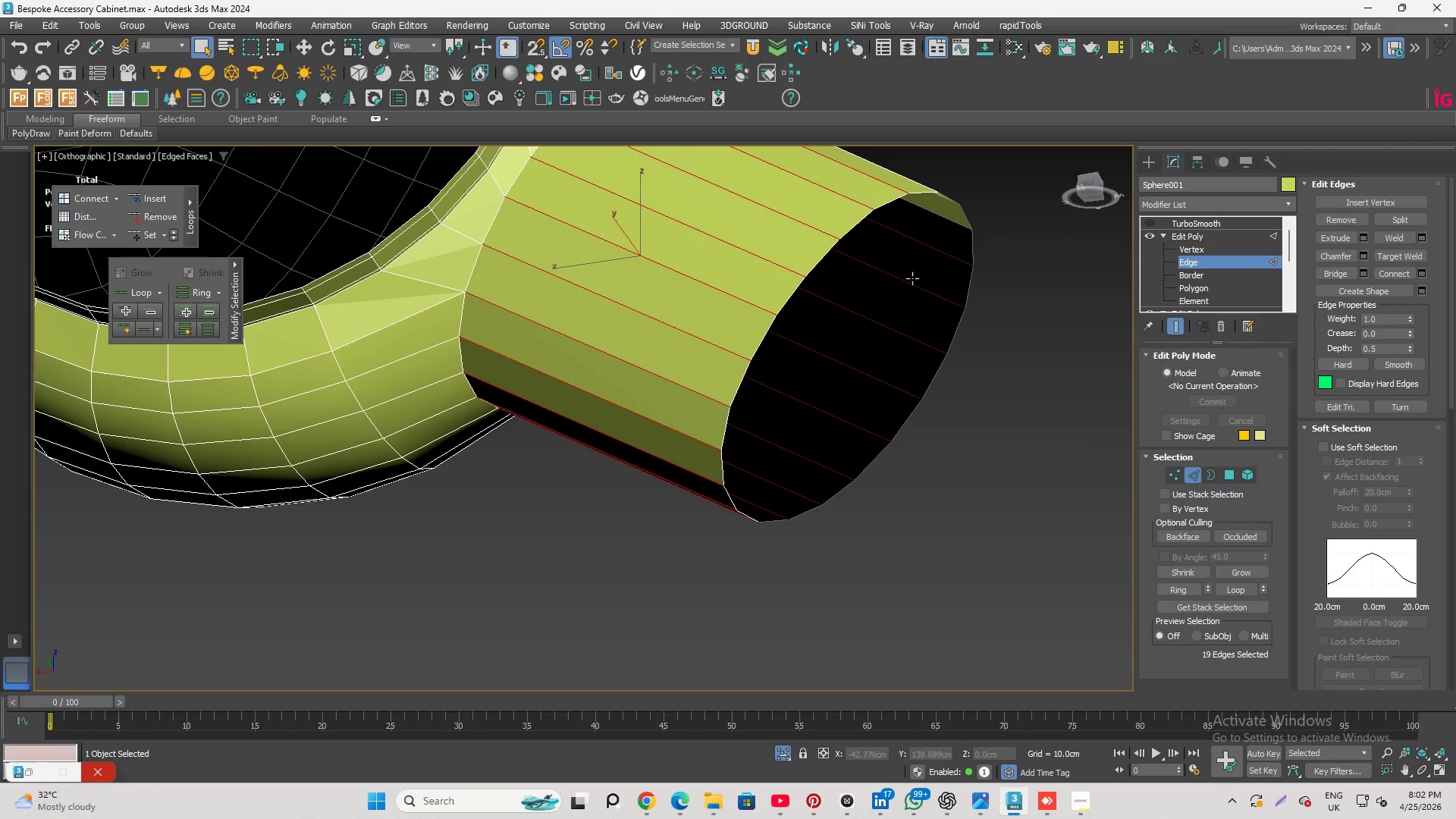 
scroll: coordinate [891, 310], scroll_direction: down, amount: 2.0
 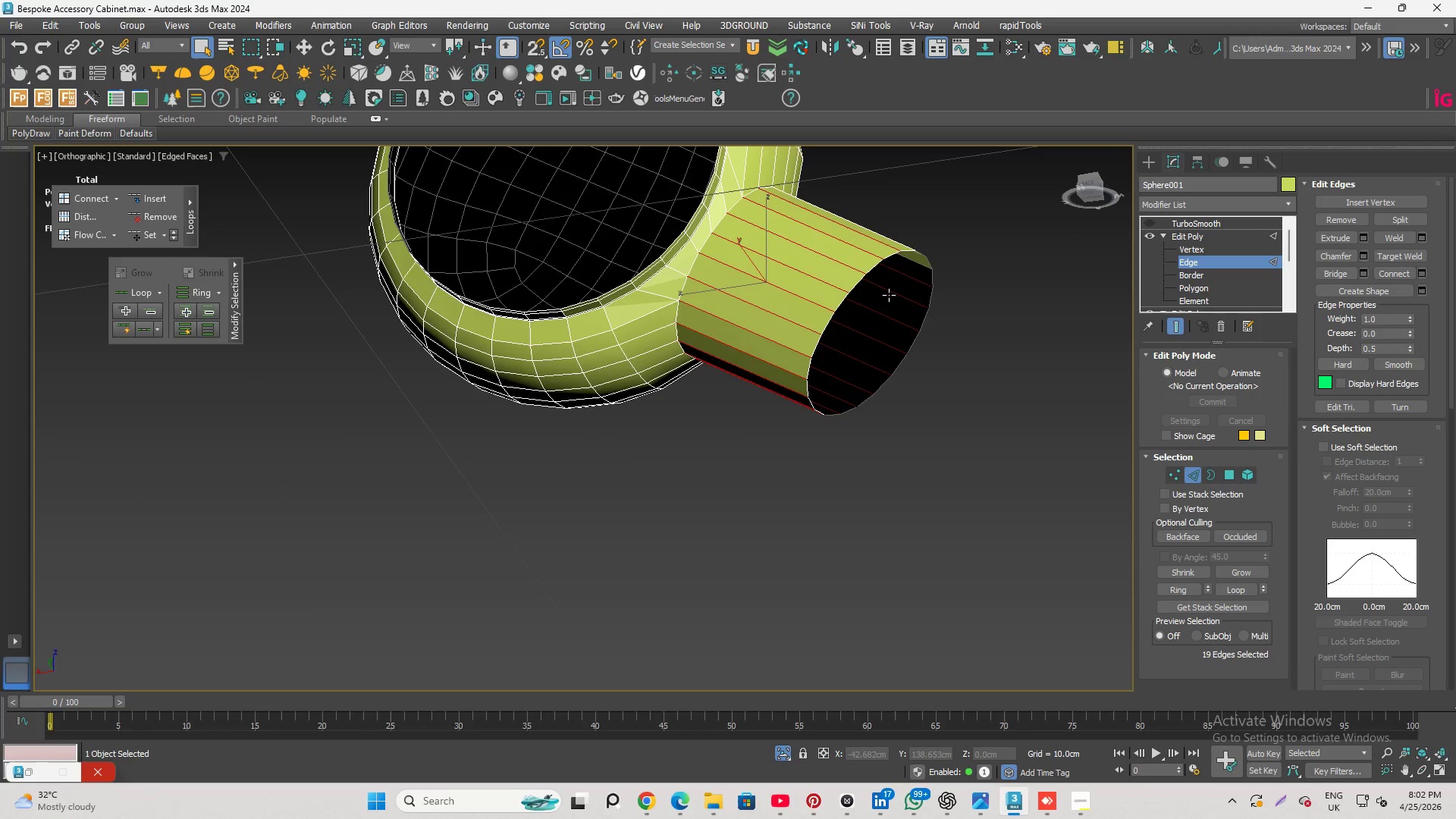 
hold_key(key=AltLeft, duration=1.05)
 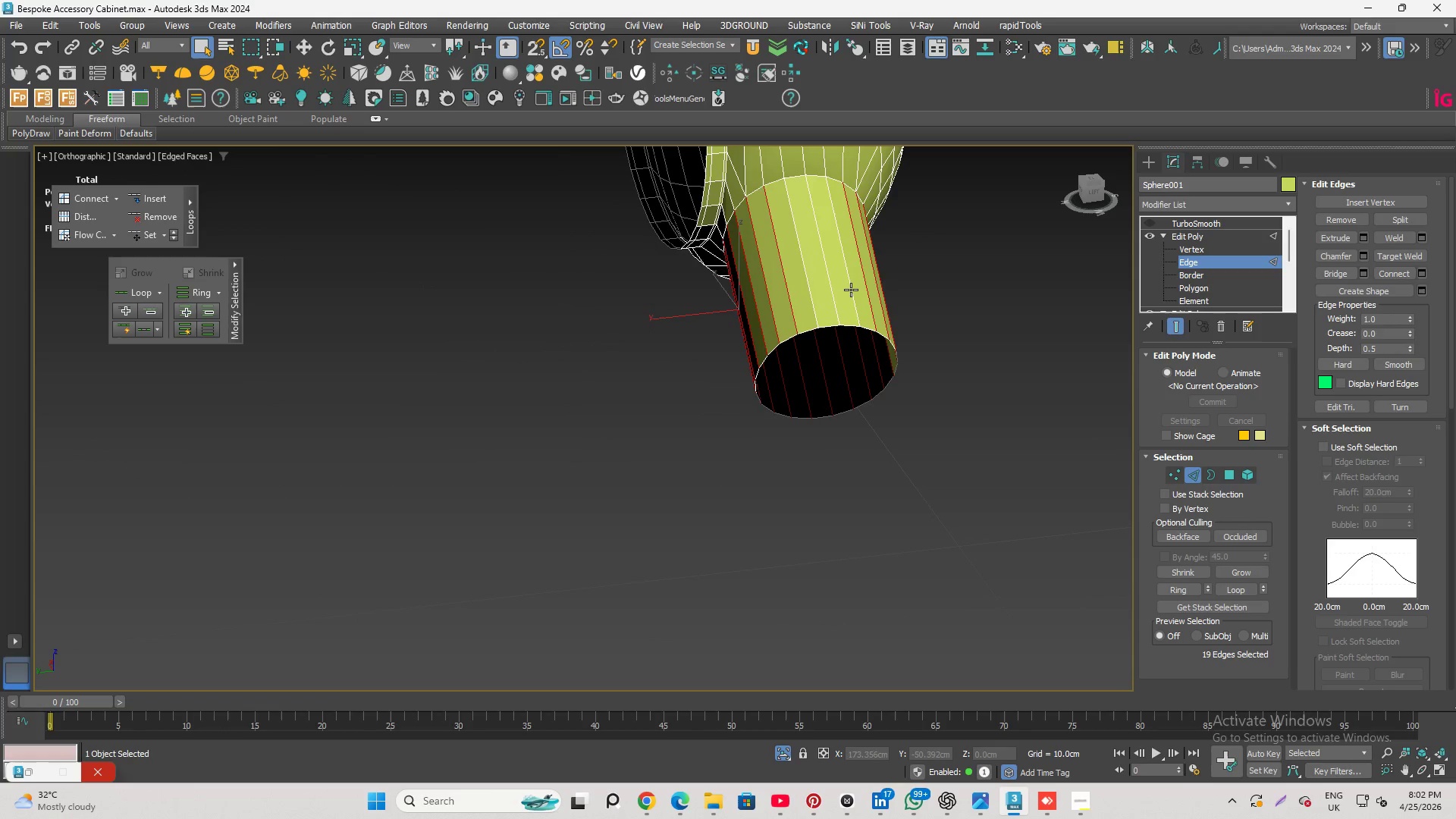 
hold_key(key=ControlLeft, duration=2.56)
left_click([849, 290])
 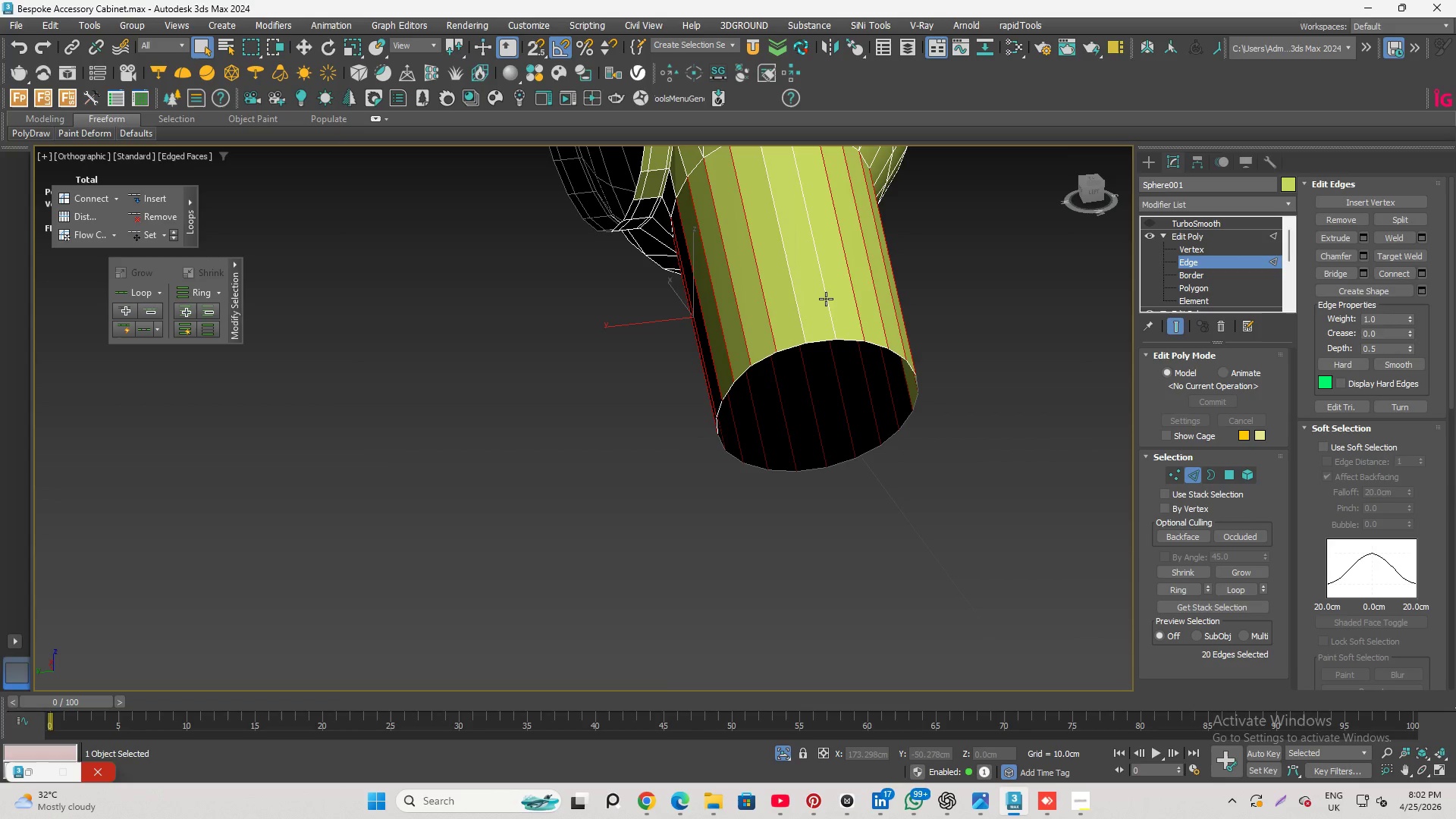 
scroll: coordinate [848, 290], scroll_direction: up, amount: 1.0
 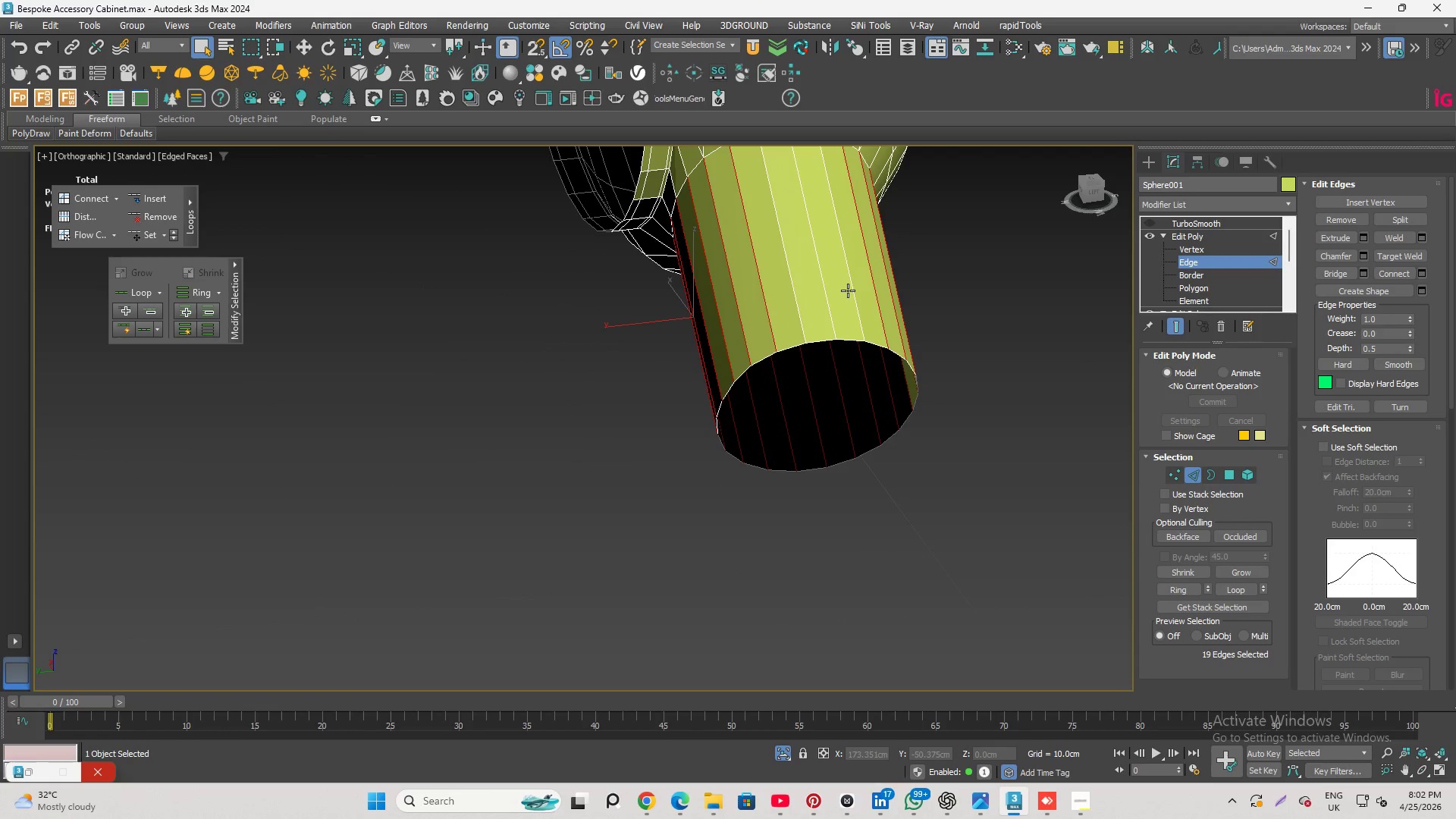 
left_click([826, 299])
 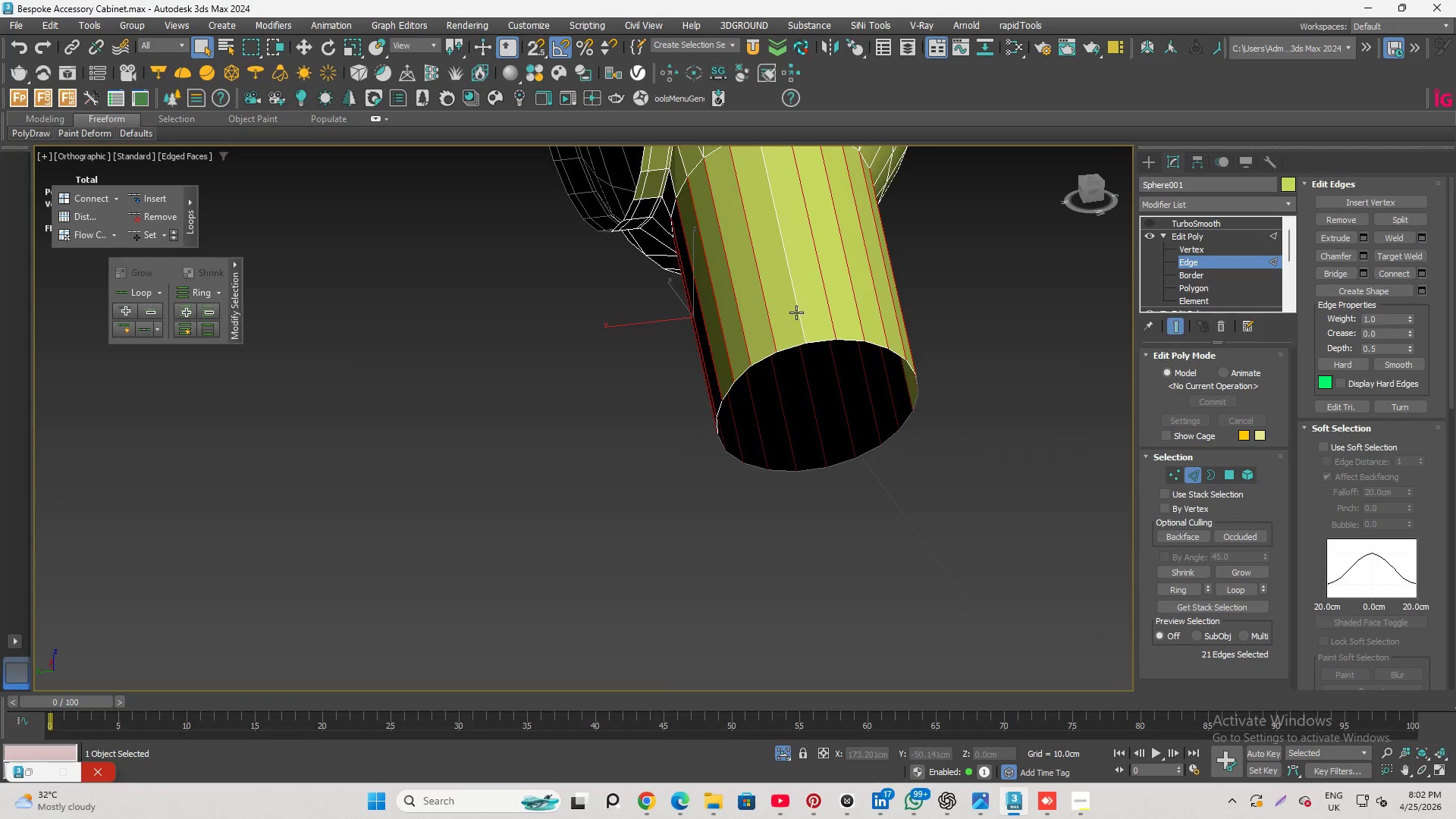 
left_click([796, 312])
 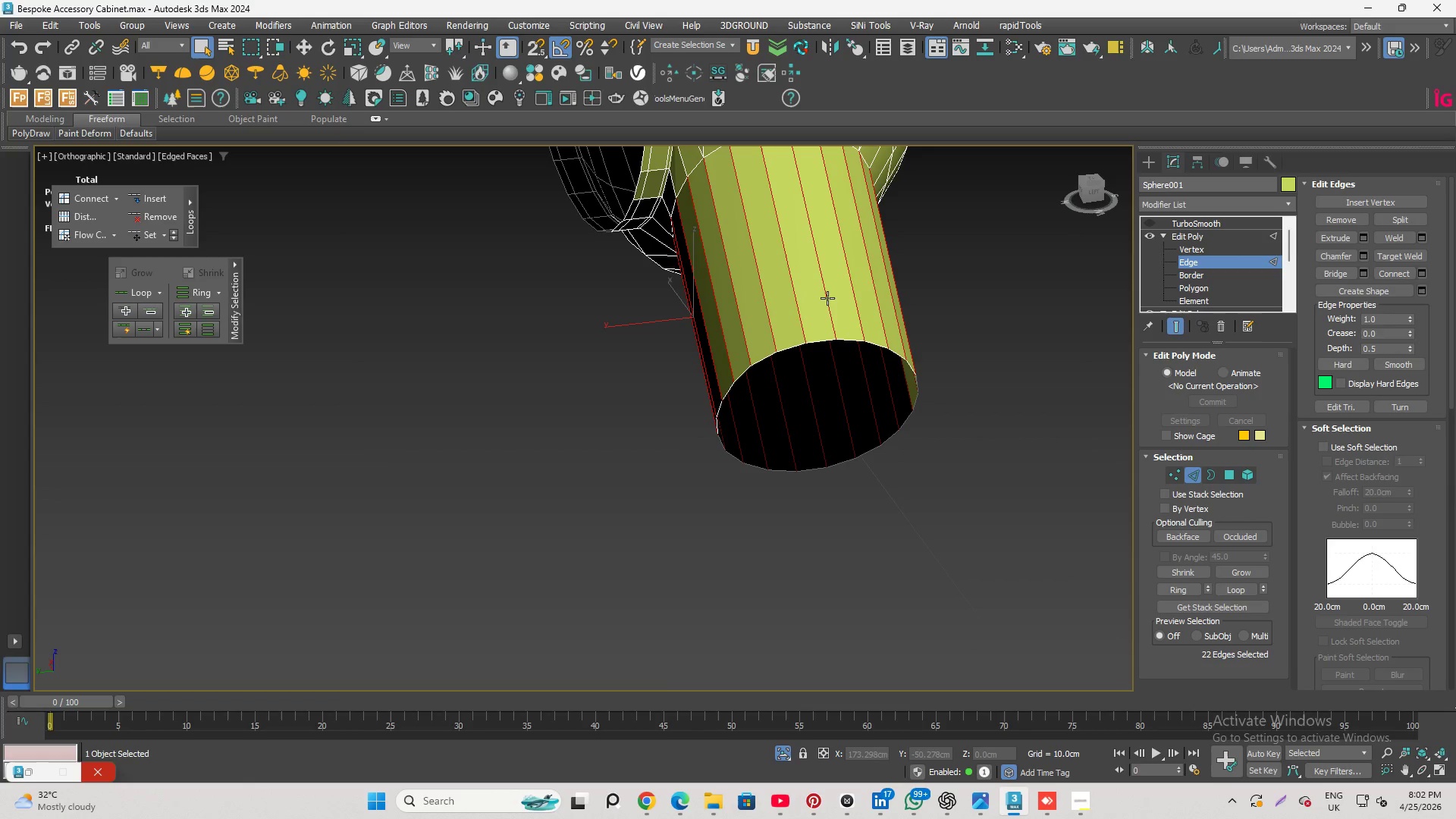 
hold_key(key=AltLeft, duration=9.77)
 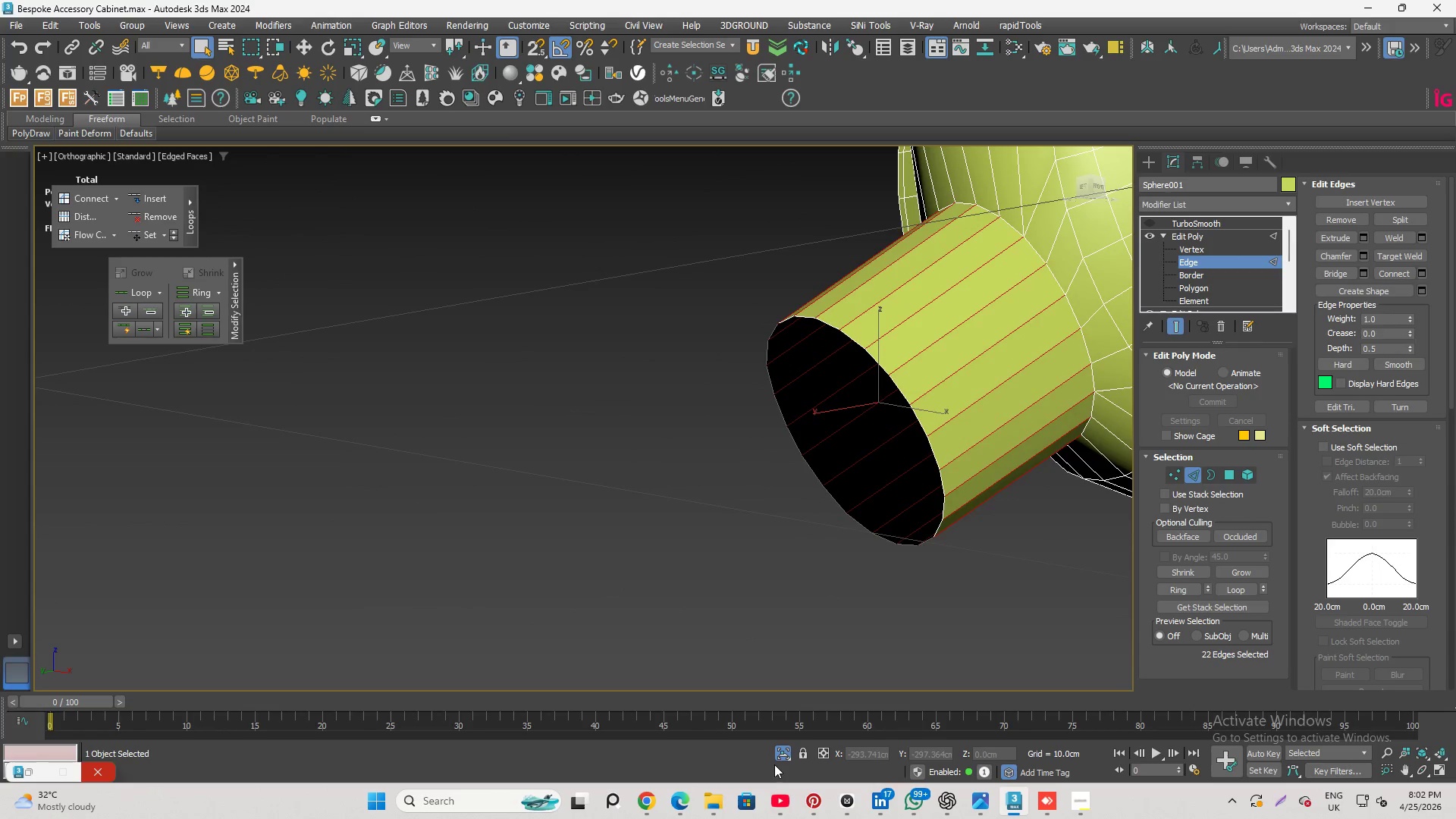 
left_click([778, 750])
 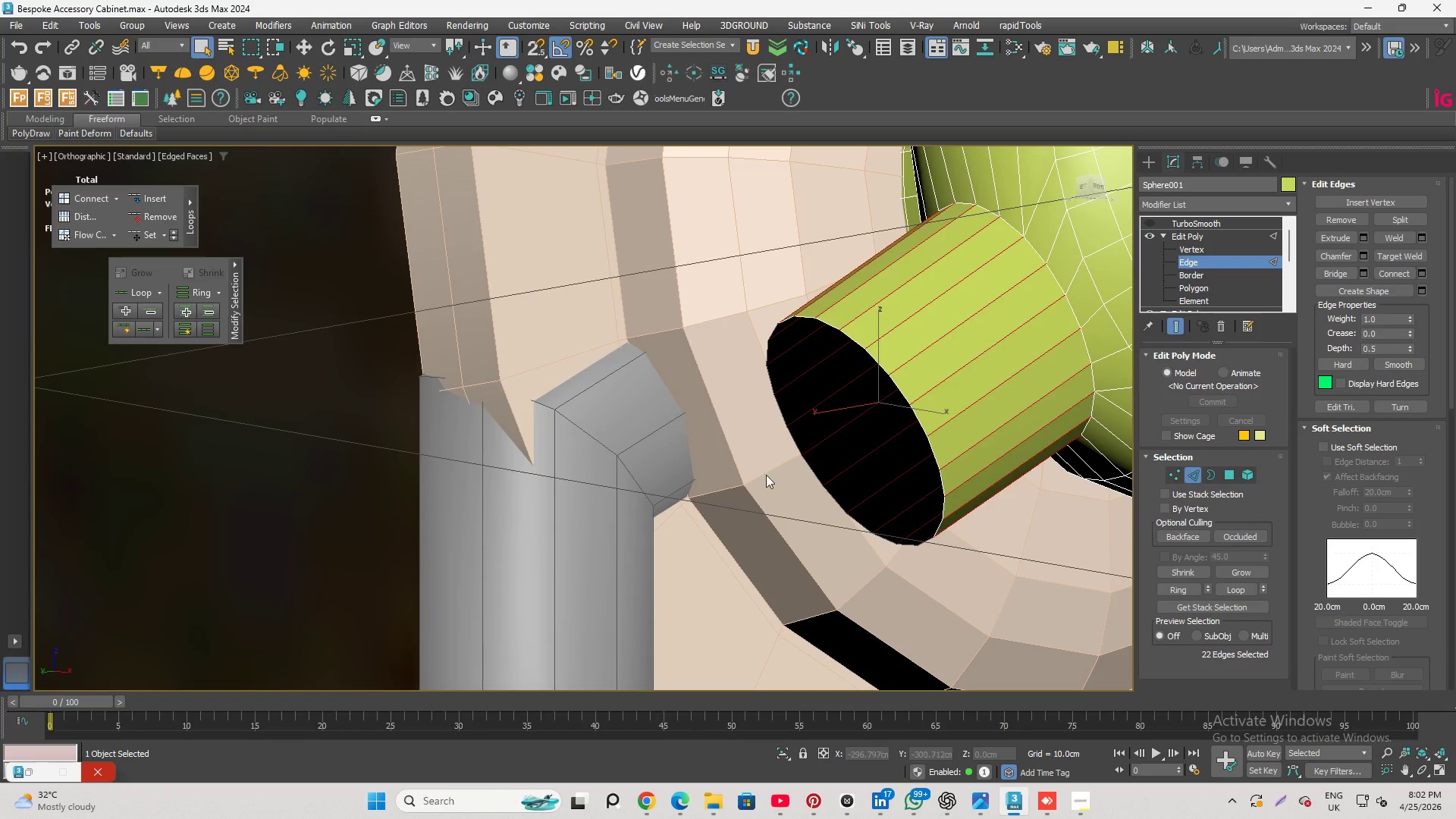 
scroll: coordinate [831, 432], scroll_direction: down, amount: 5.0
 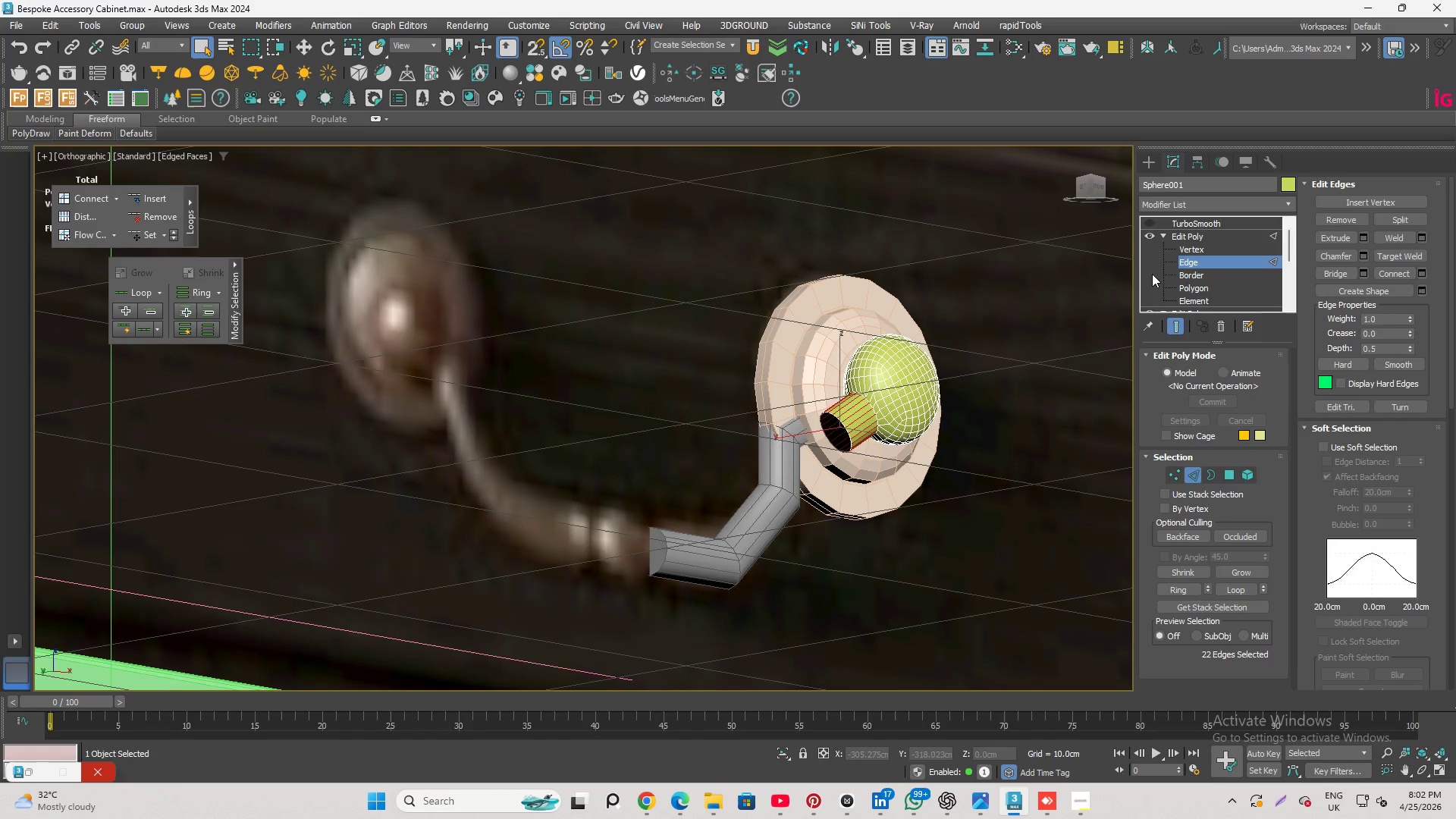 
left_click([1200, 259])
 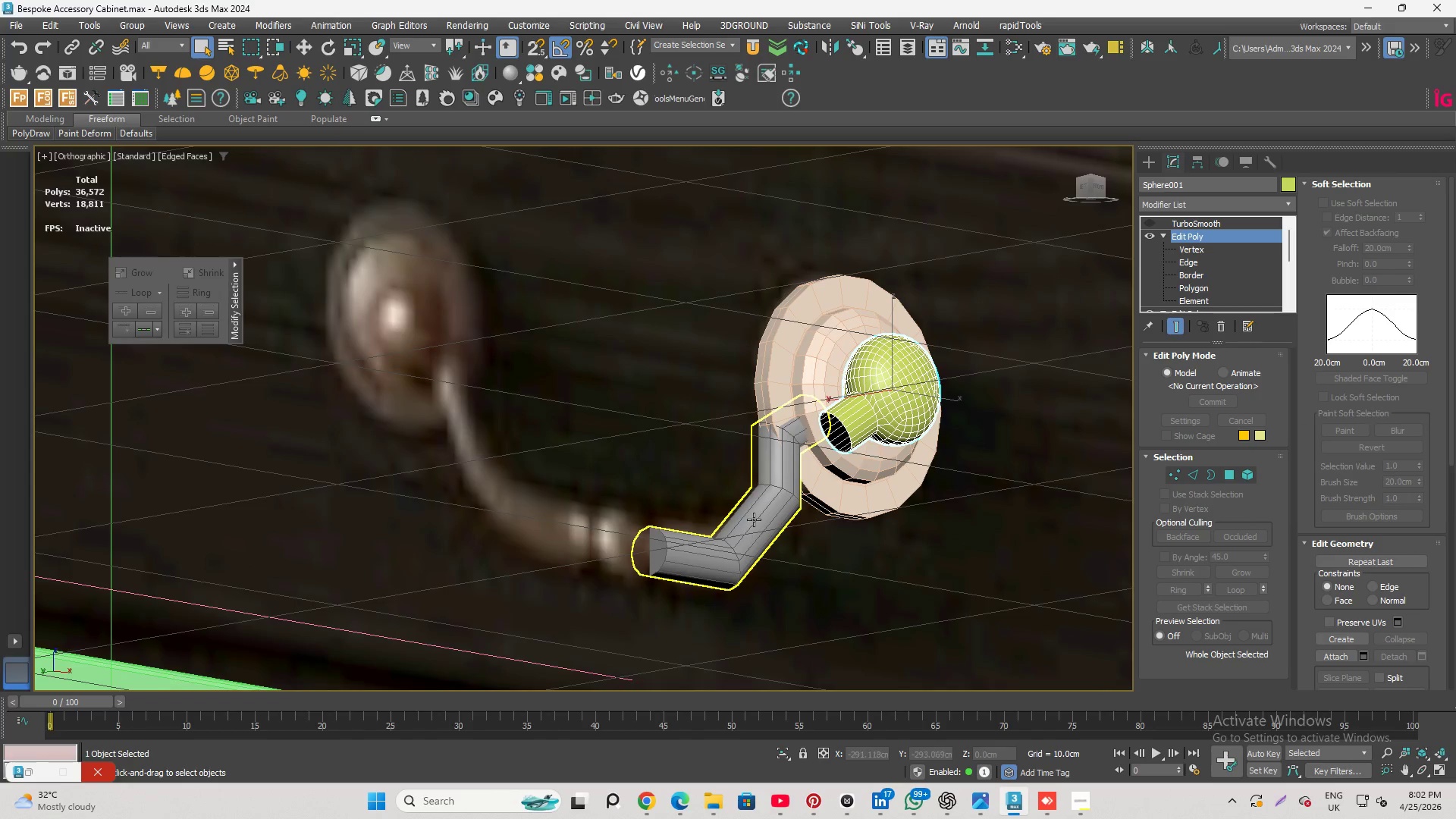 
left_click([766, 510])
 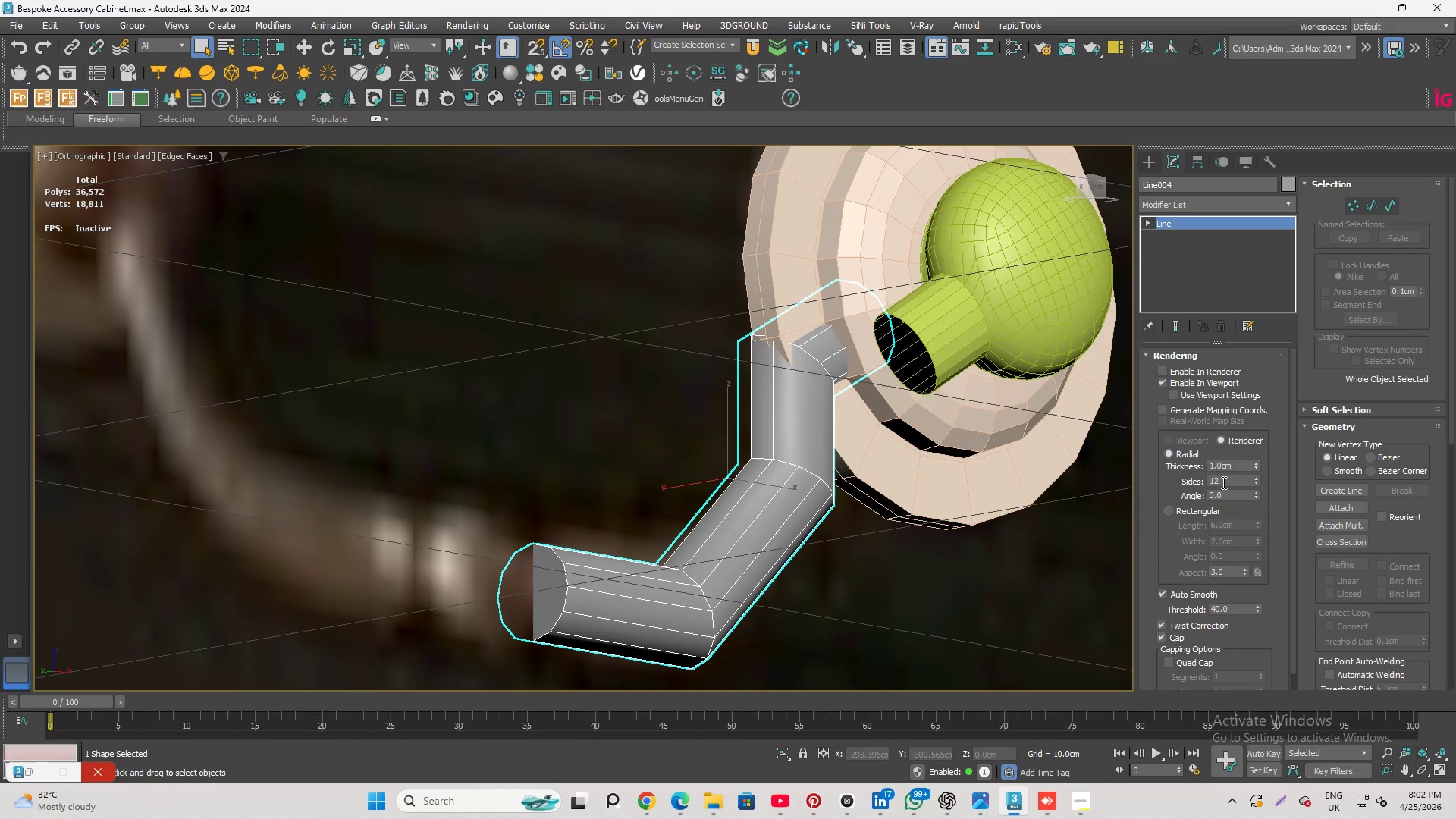 
scroll: coordinate [766, 510], scroll_direction: up, amount: 2.0
 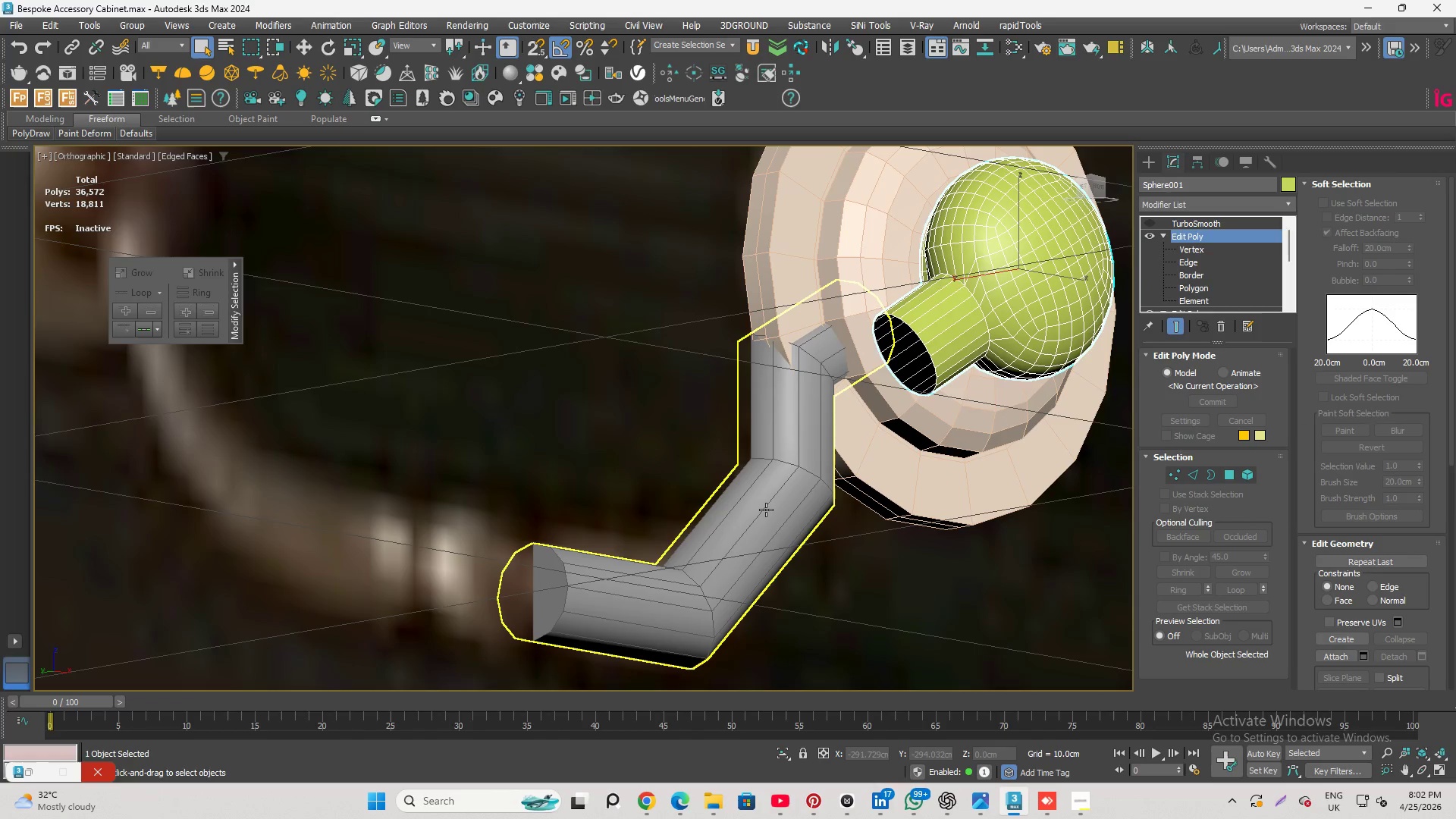 
left_click_drag(start_coordinate=[1222, 482], to_coordinate=[1175, 484])
 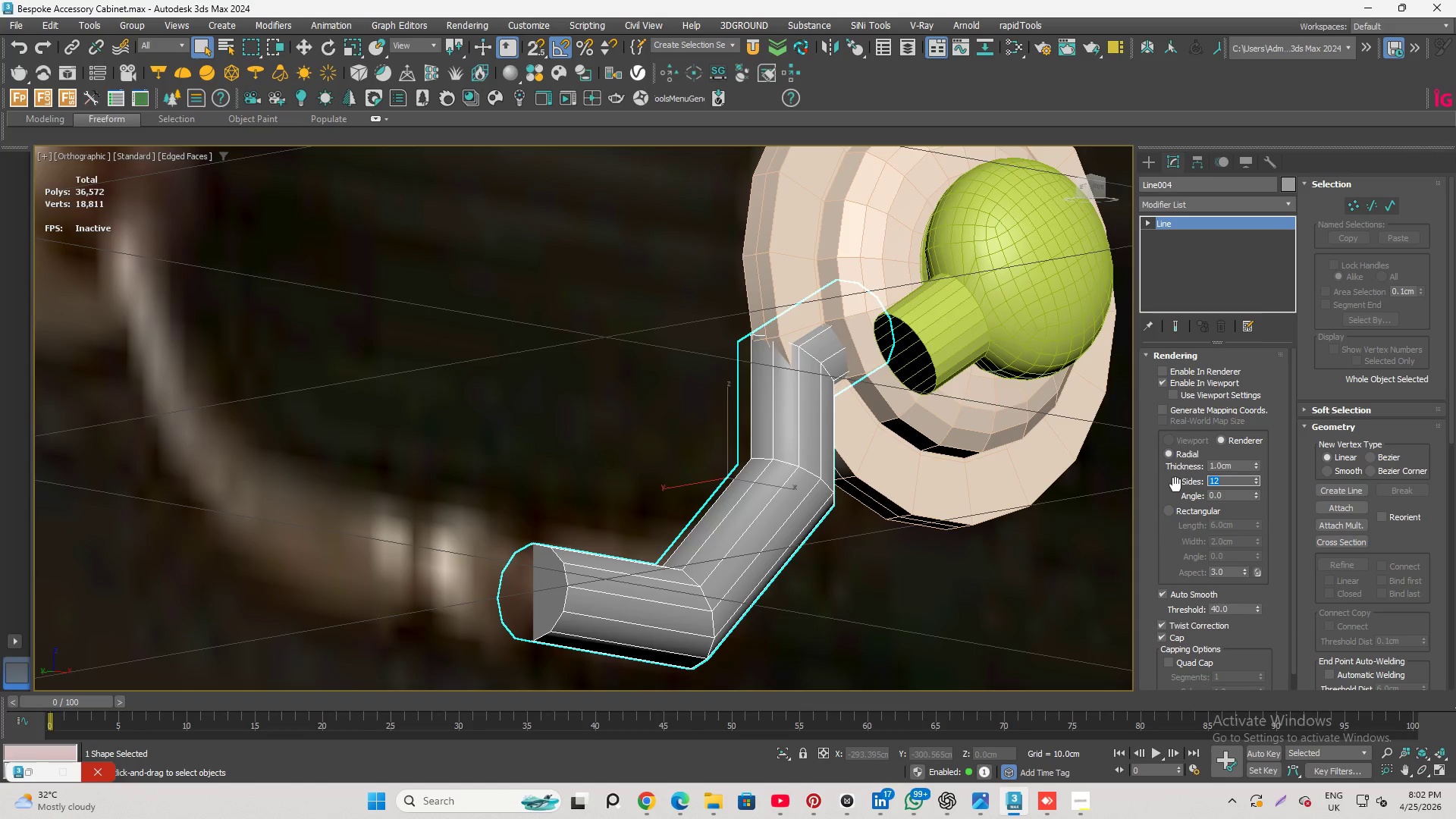 
key(Numpad2)
 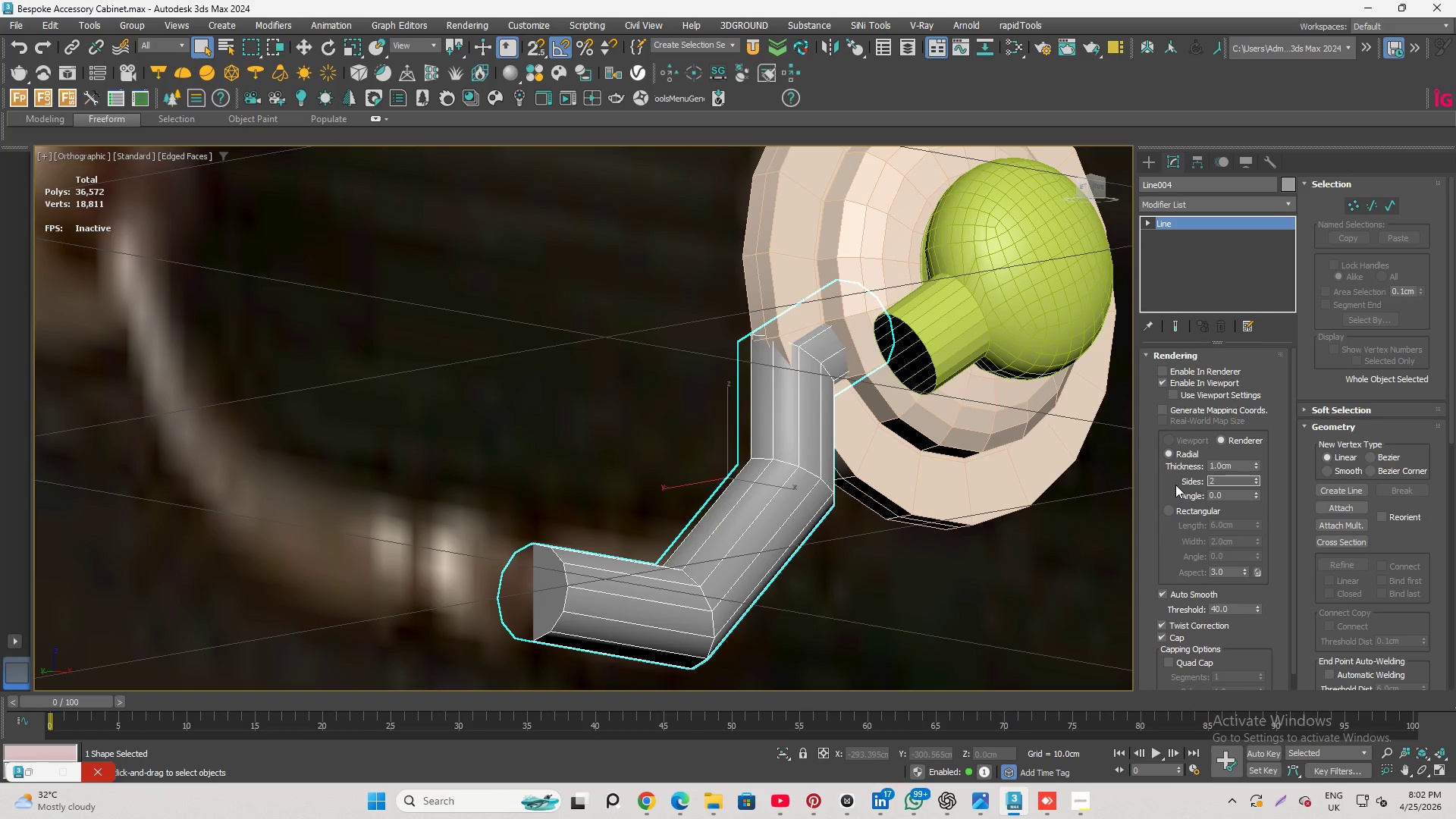 
key(Numpad2)
 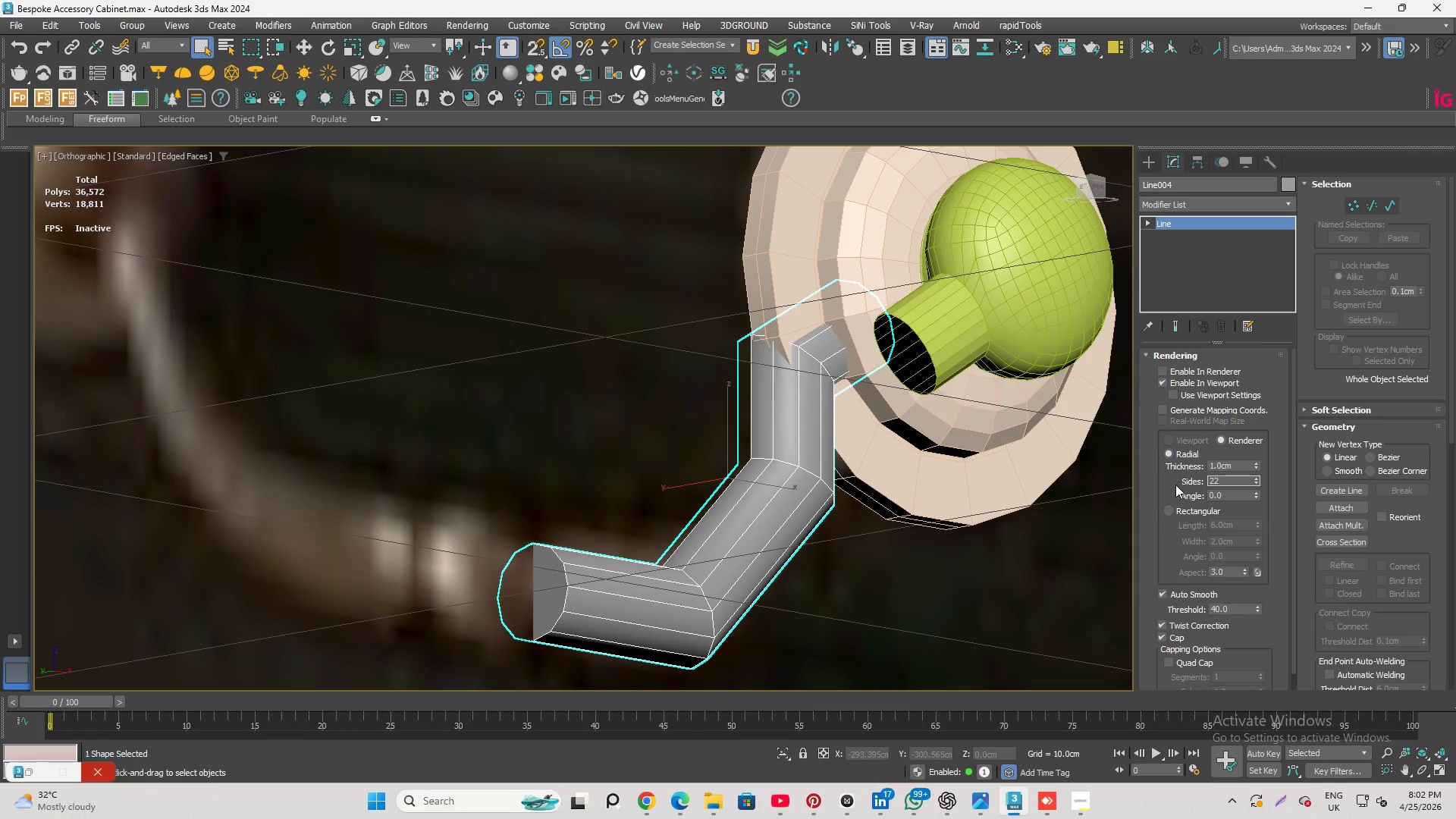 
key(Enter)
 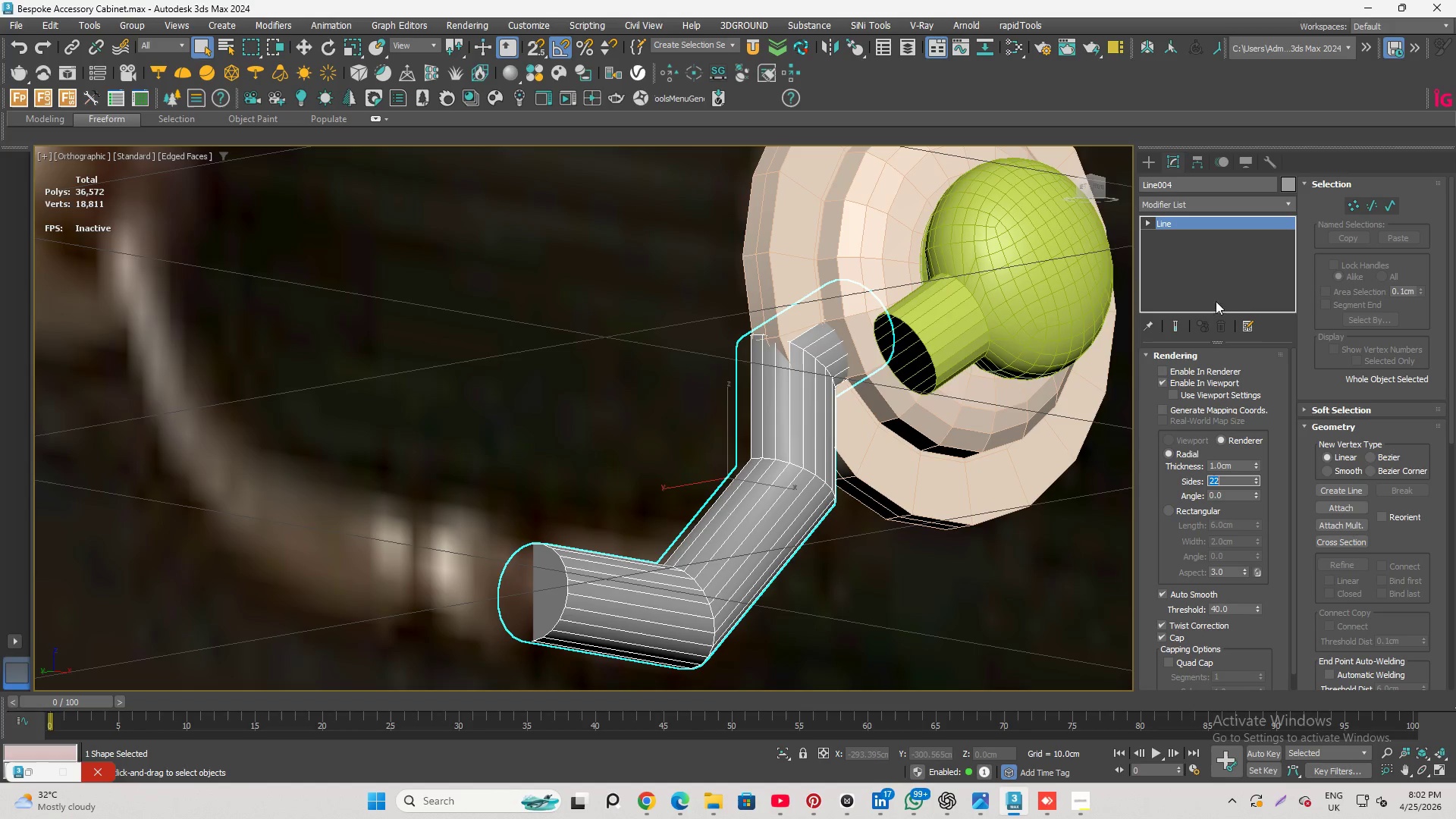 
hold_key(key=ControlLeft, duration=1.7)
left_click([1038, 309])
 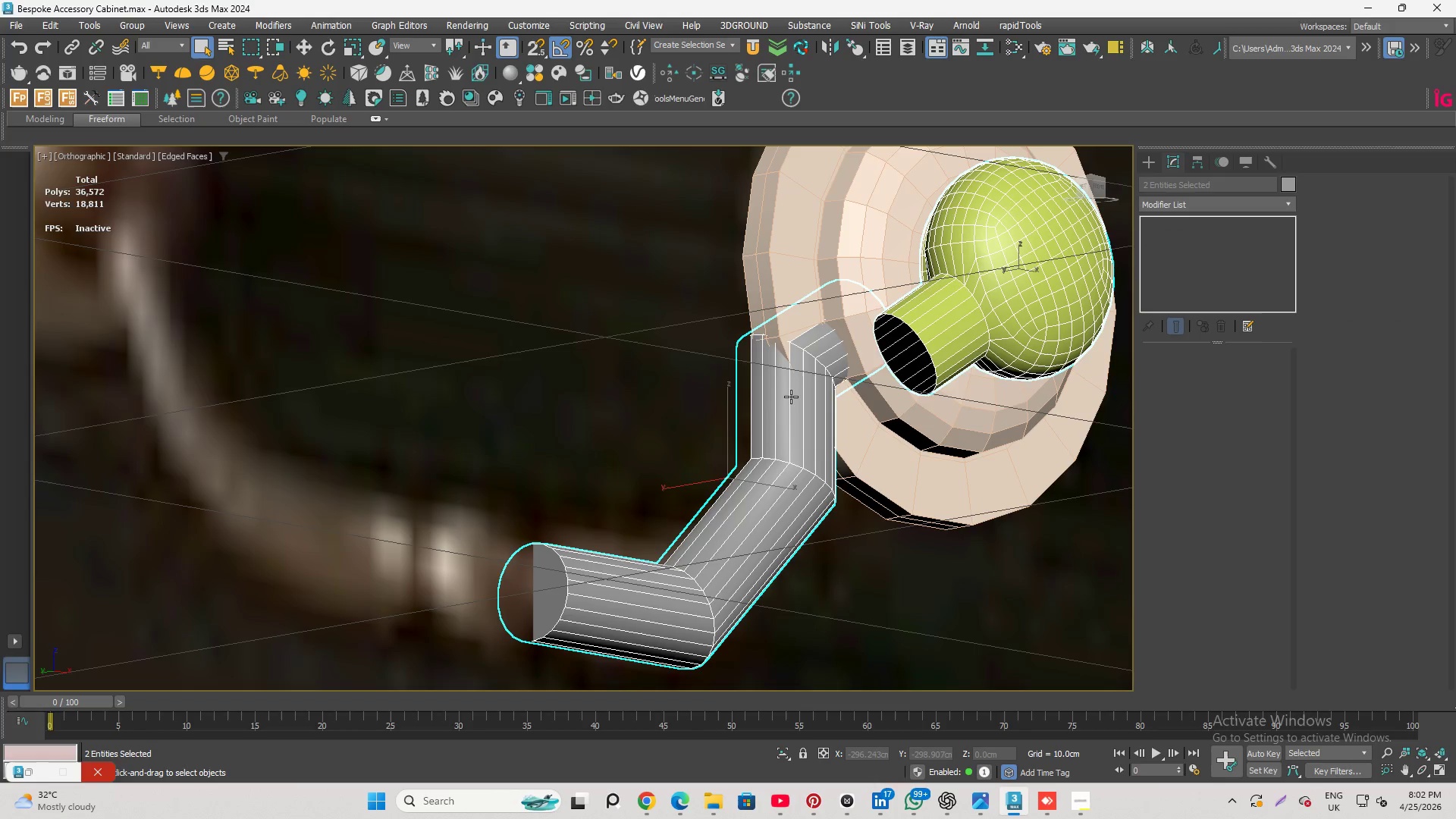 
left_click([790, 401])
 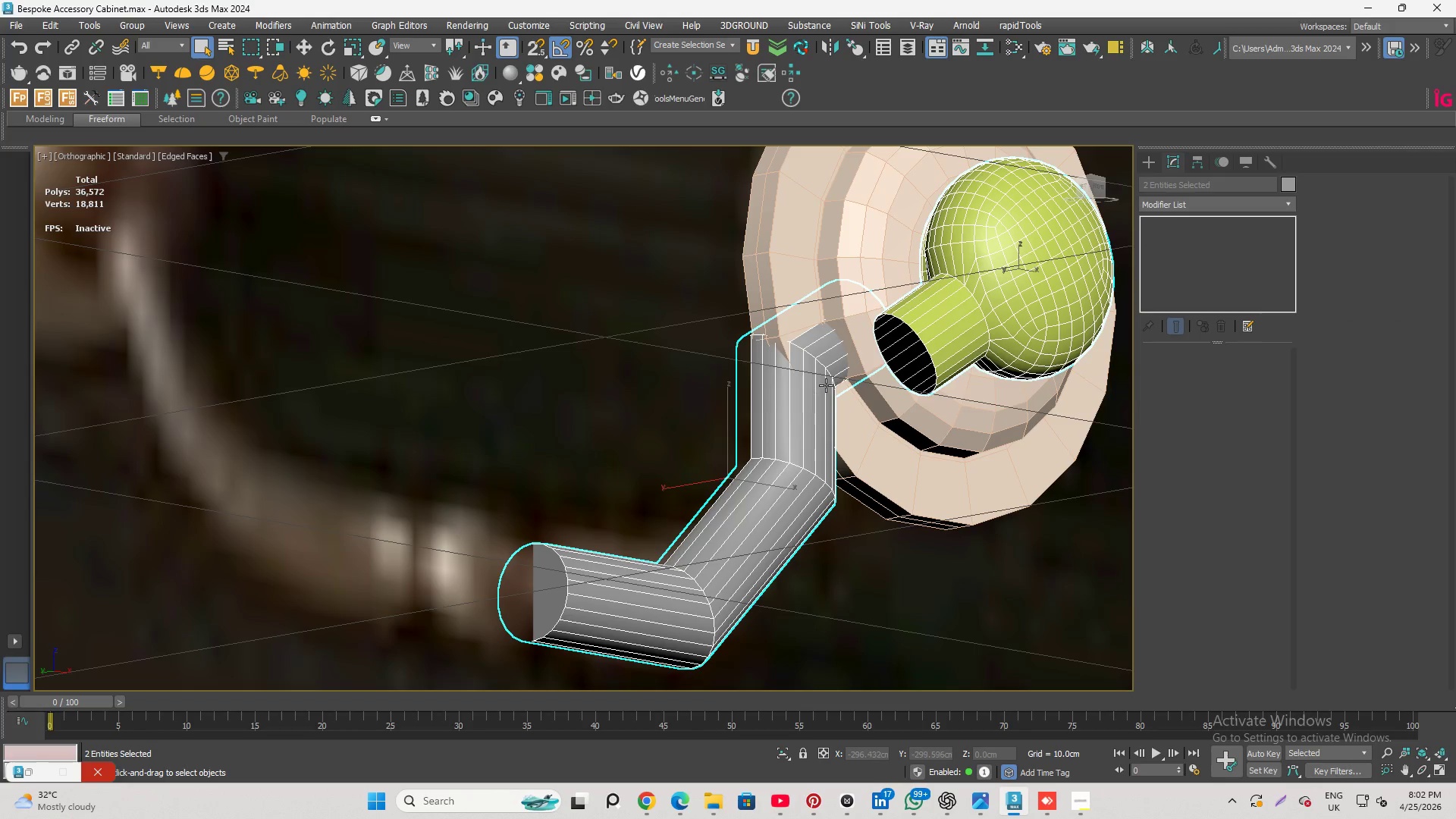 
key(Alt+Q)
 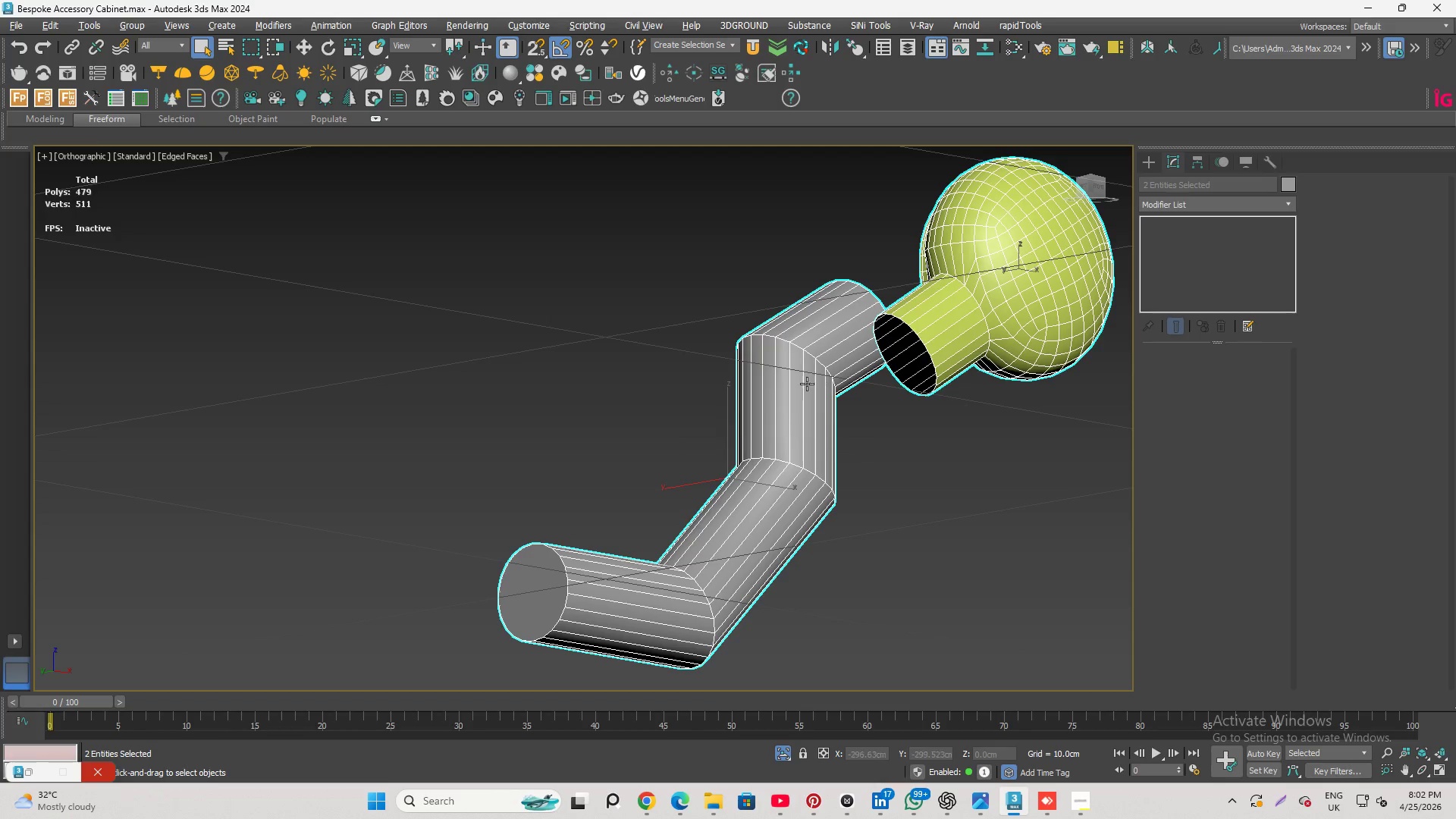 
hold_key(key=AltLeft, duration=0.86)
 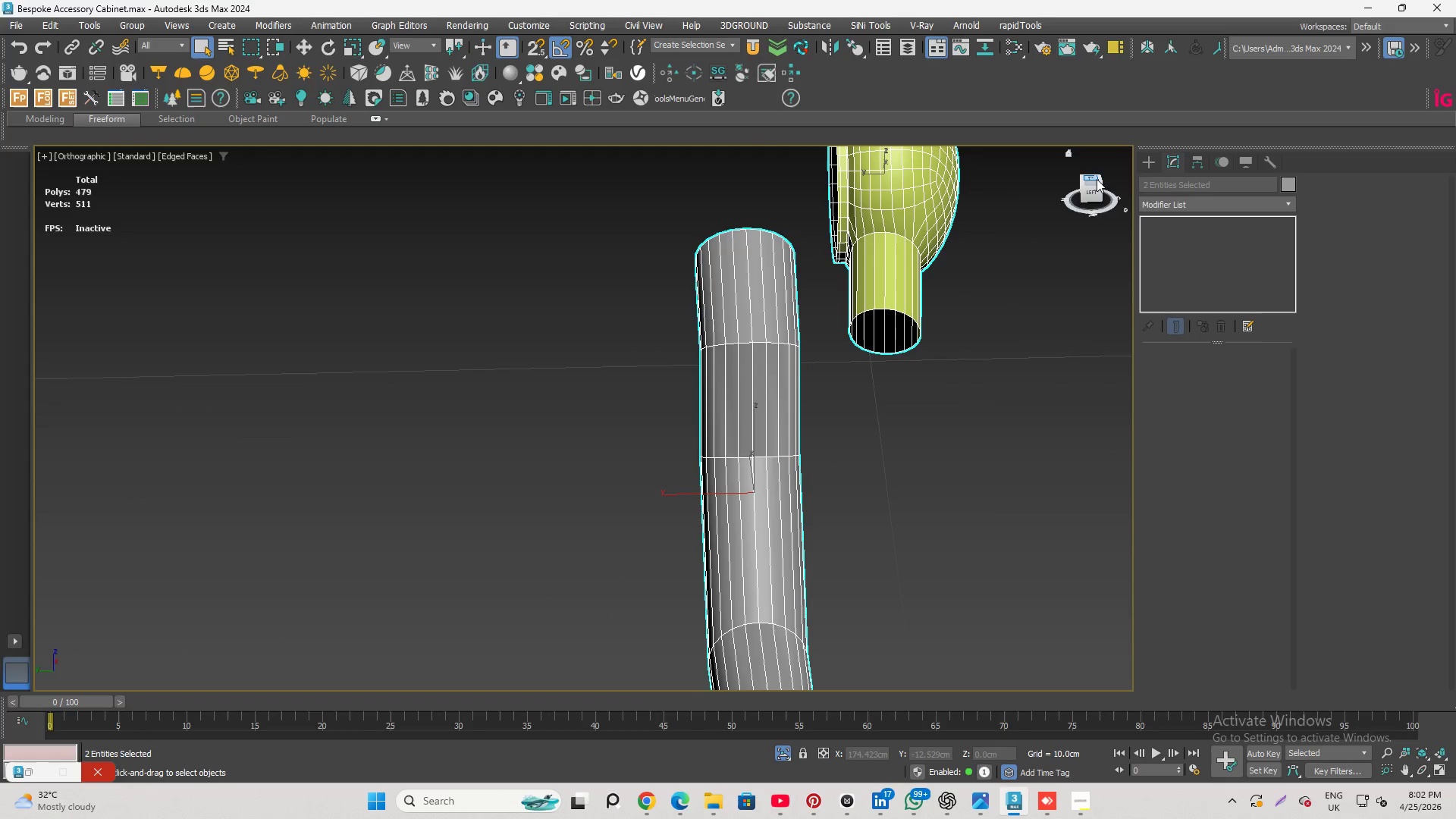 
left_click([1097, 179])
 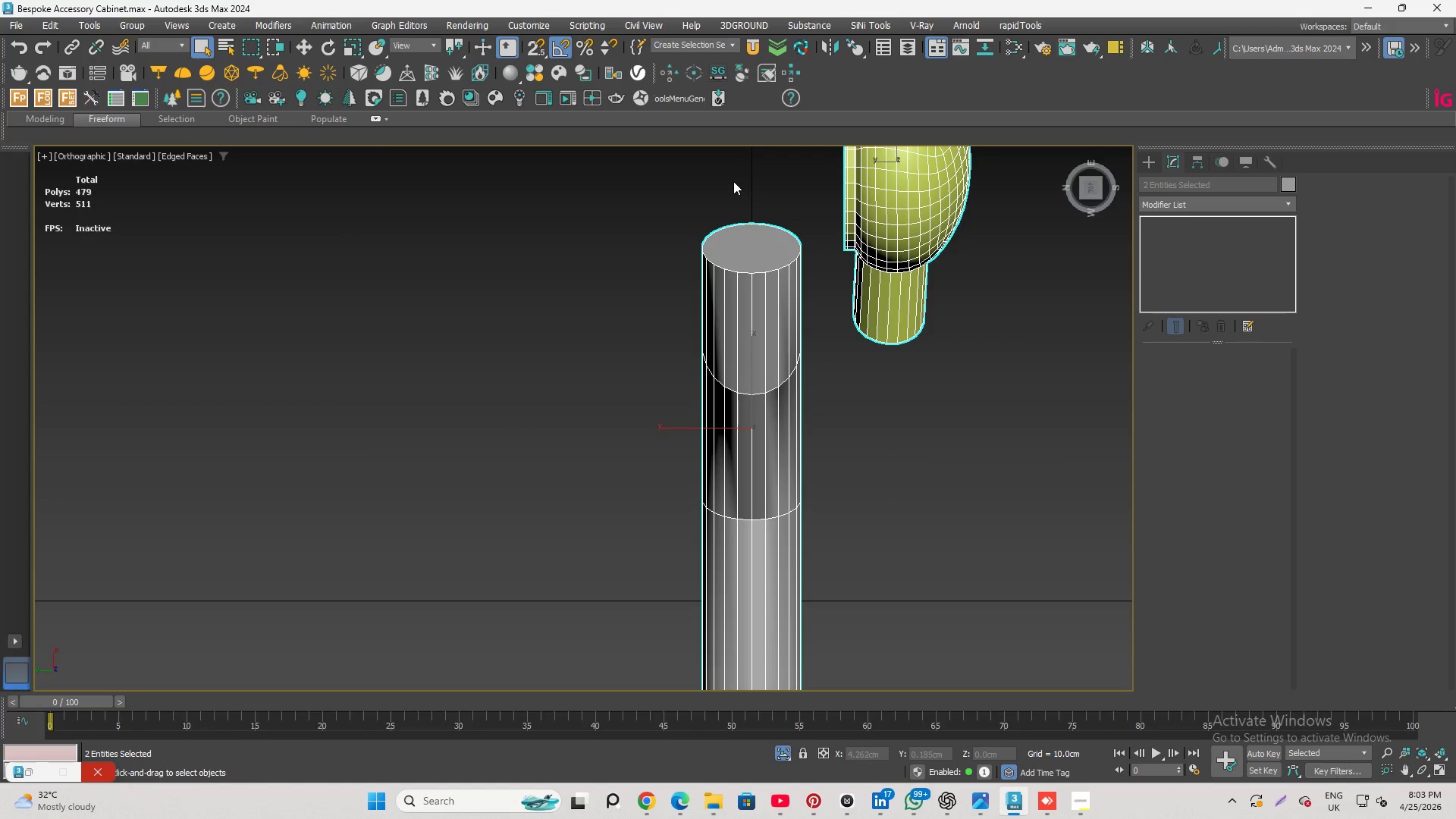 
left_click([734, 184])
 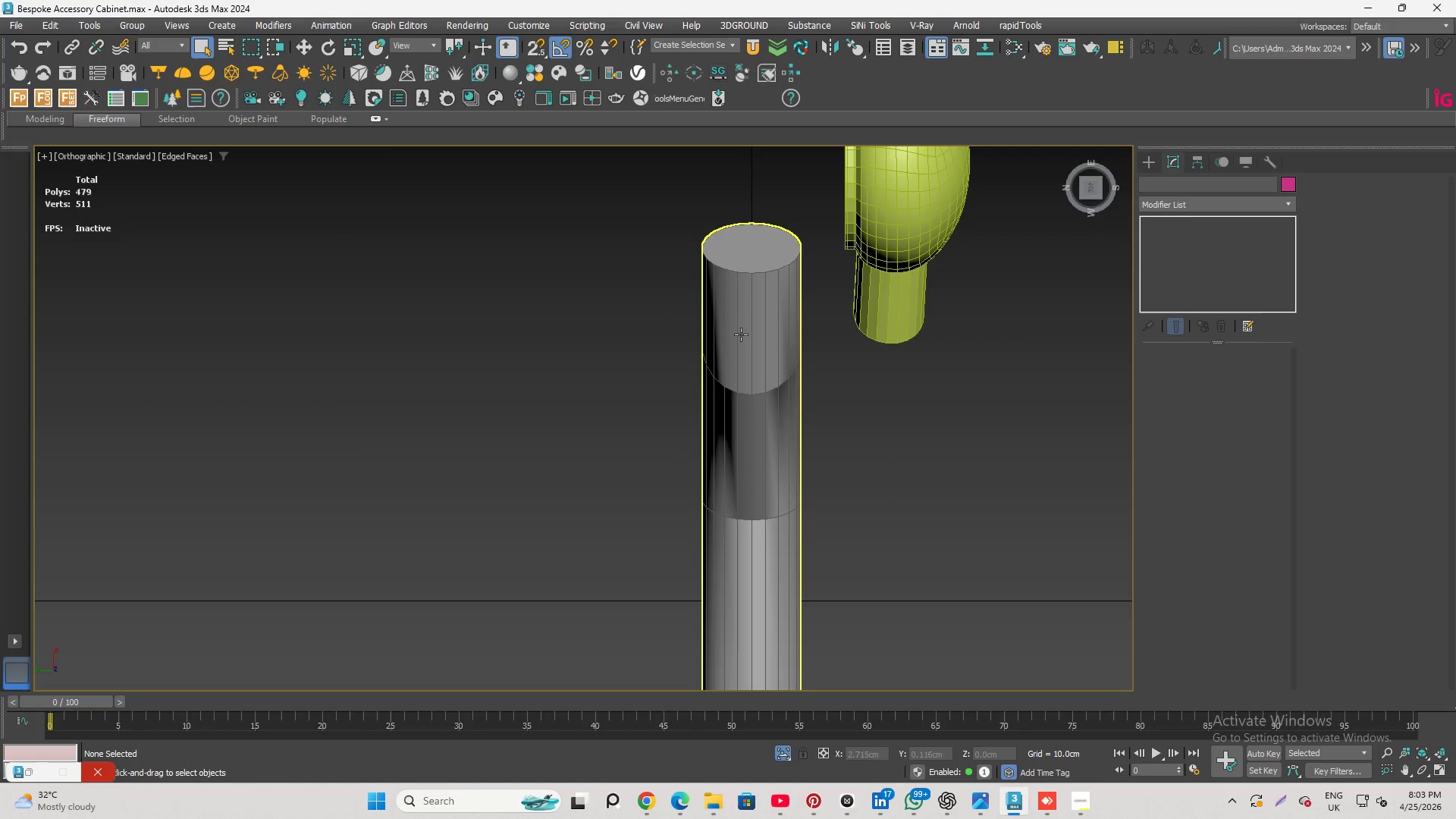 
left_click([742, 335])
 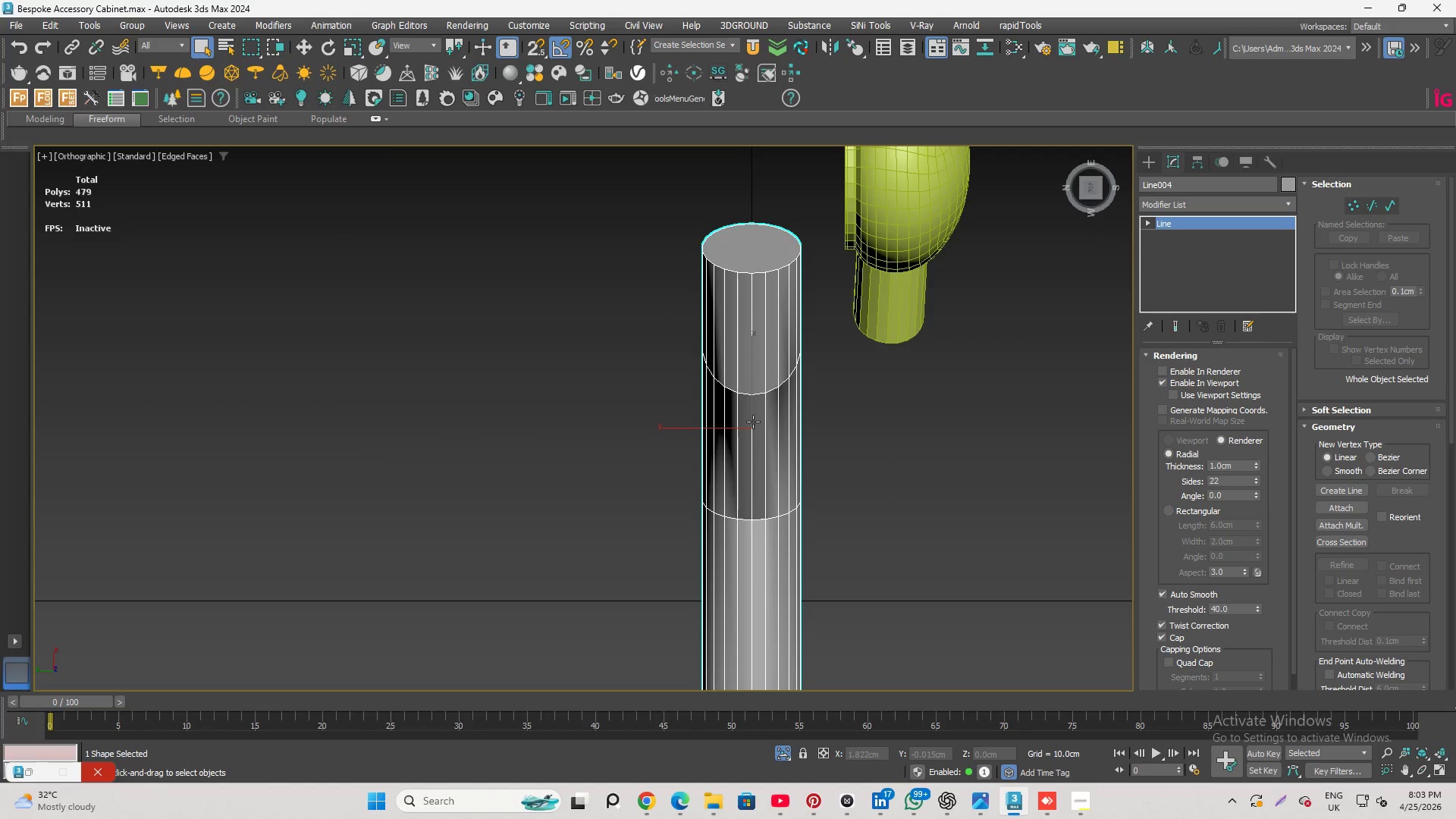 
key(W)
 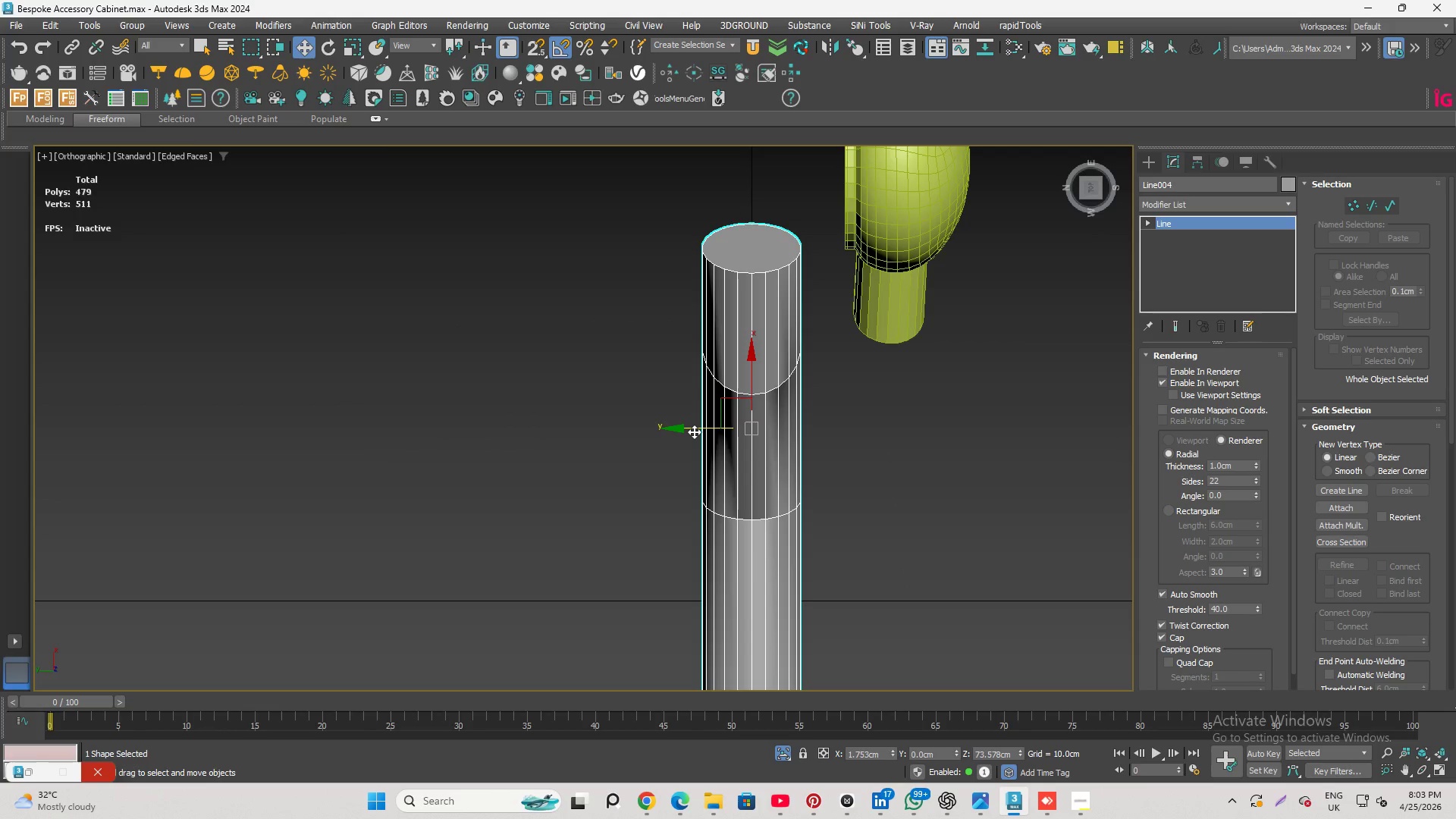 
left_click_drag(start_coordinate=[694, 431], to_coordinate=[828, 435])
 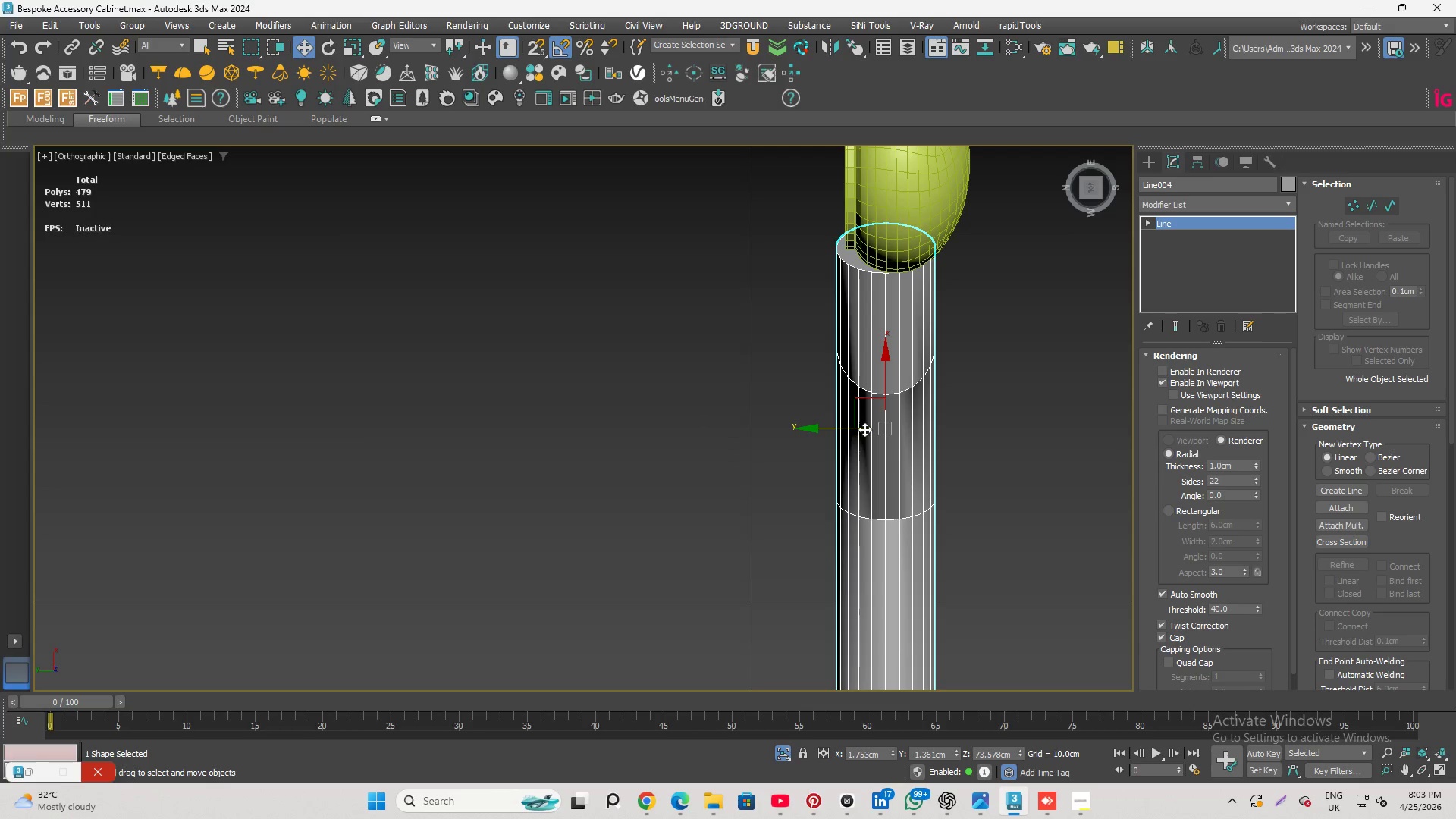 
key(F3)
 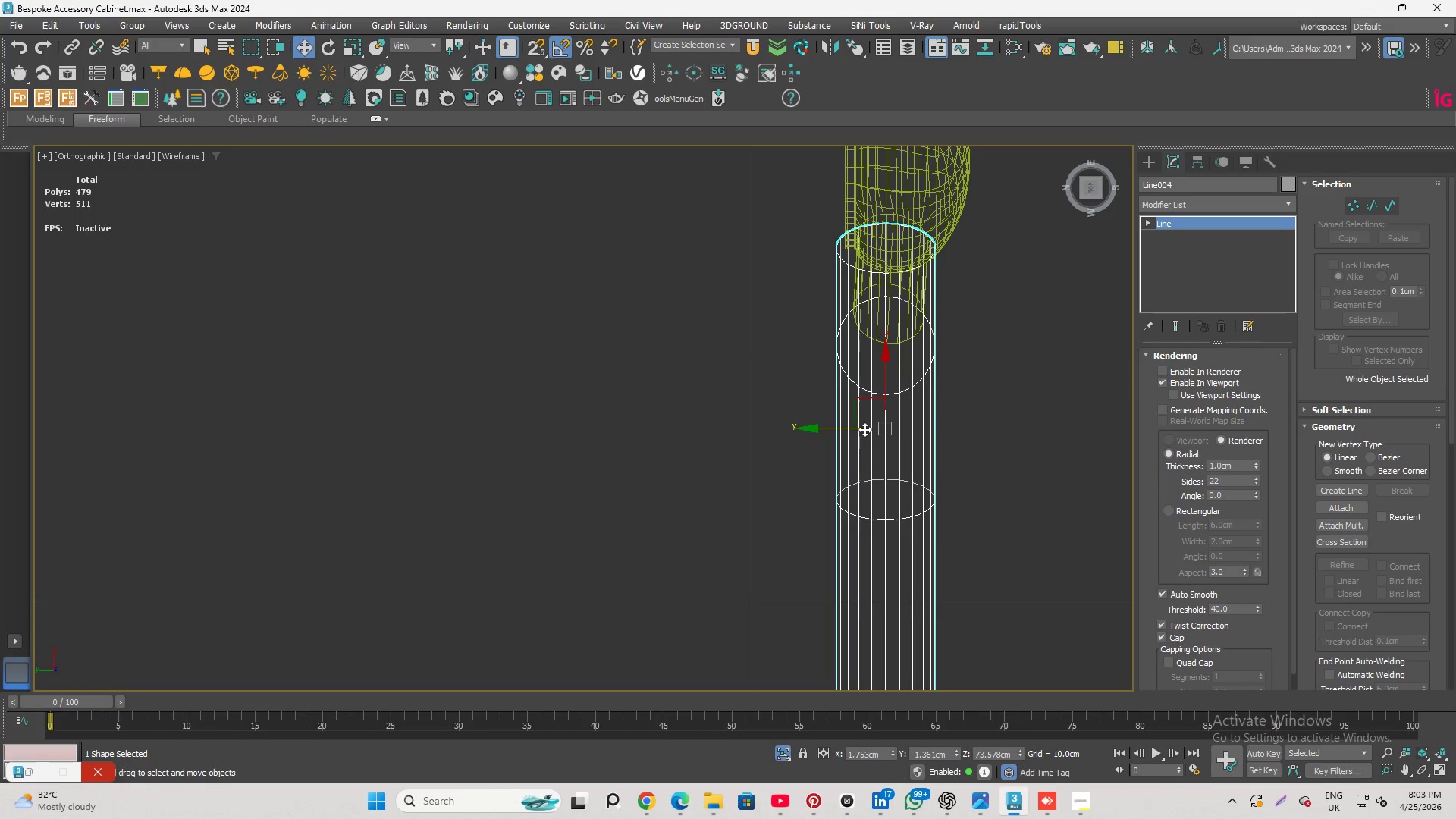 
key(F3)
 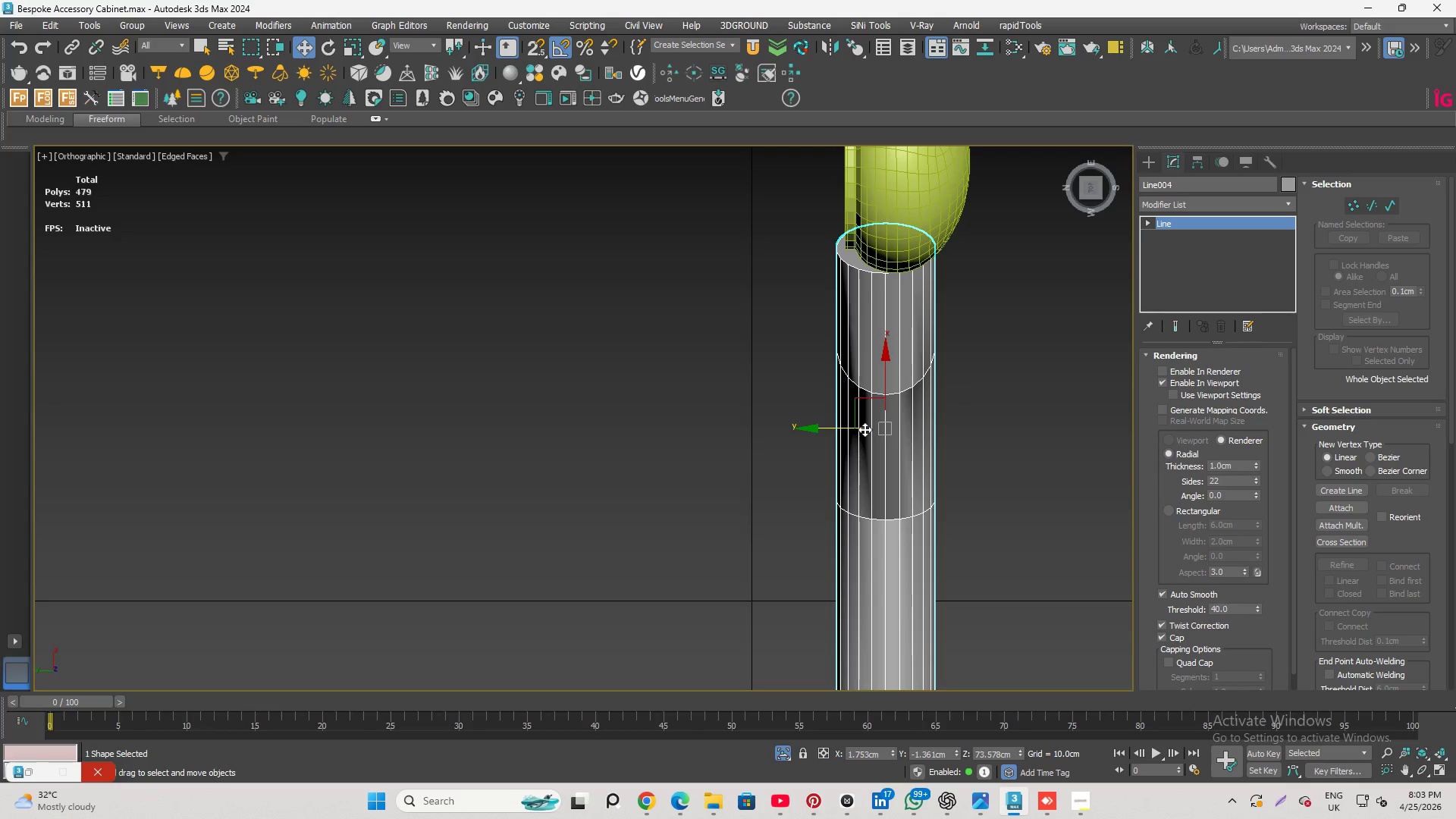 
key(Alt+AltLeft)
 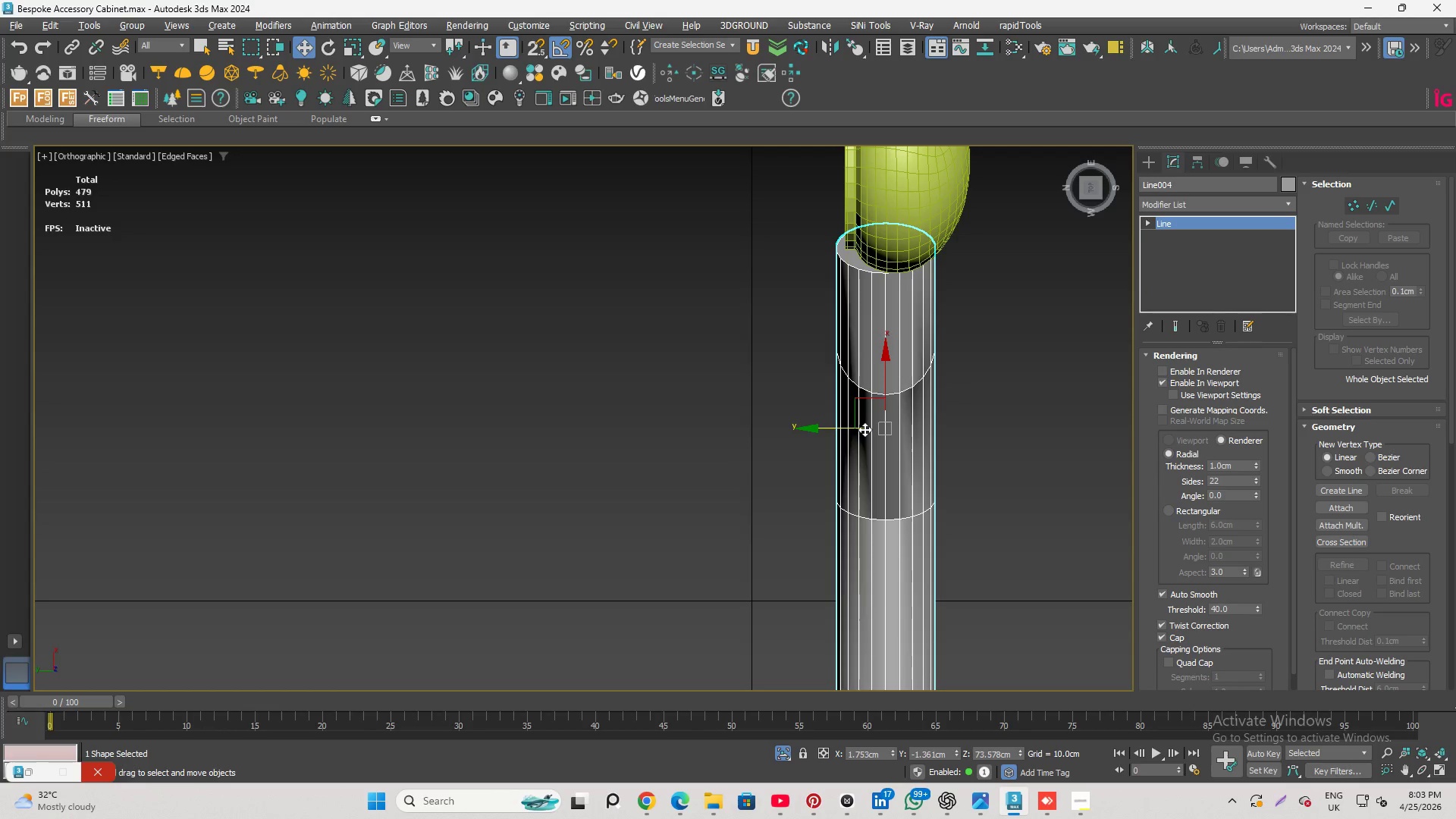 
key(Alt+X)
 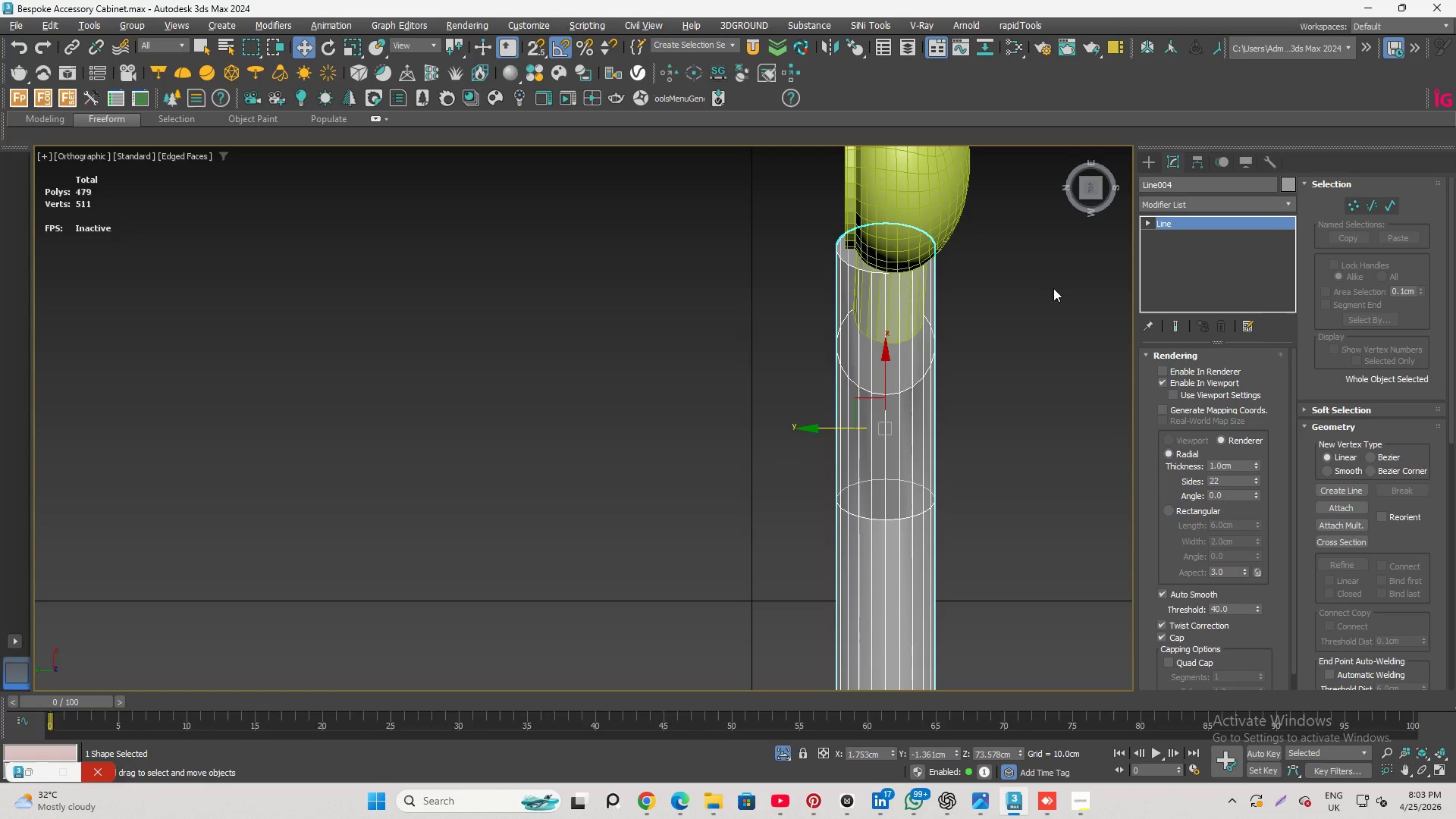 
key(R)
 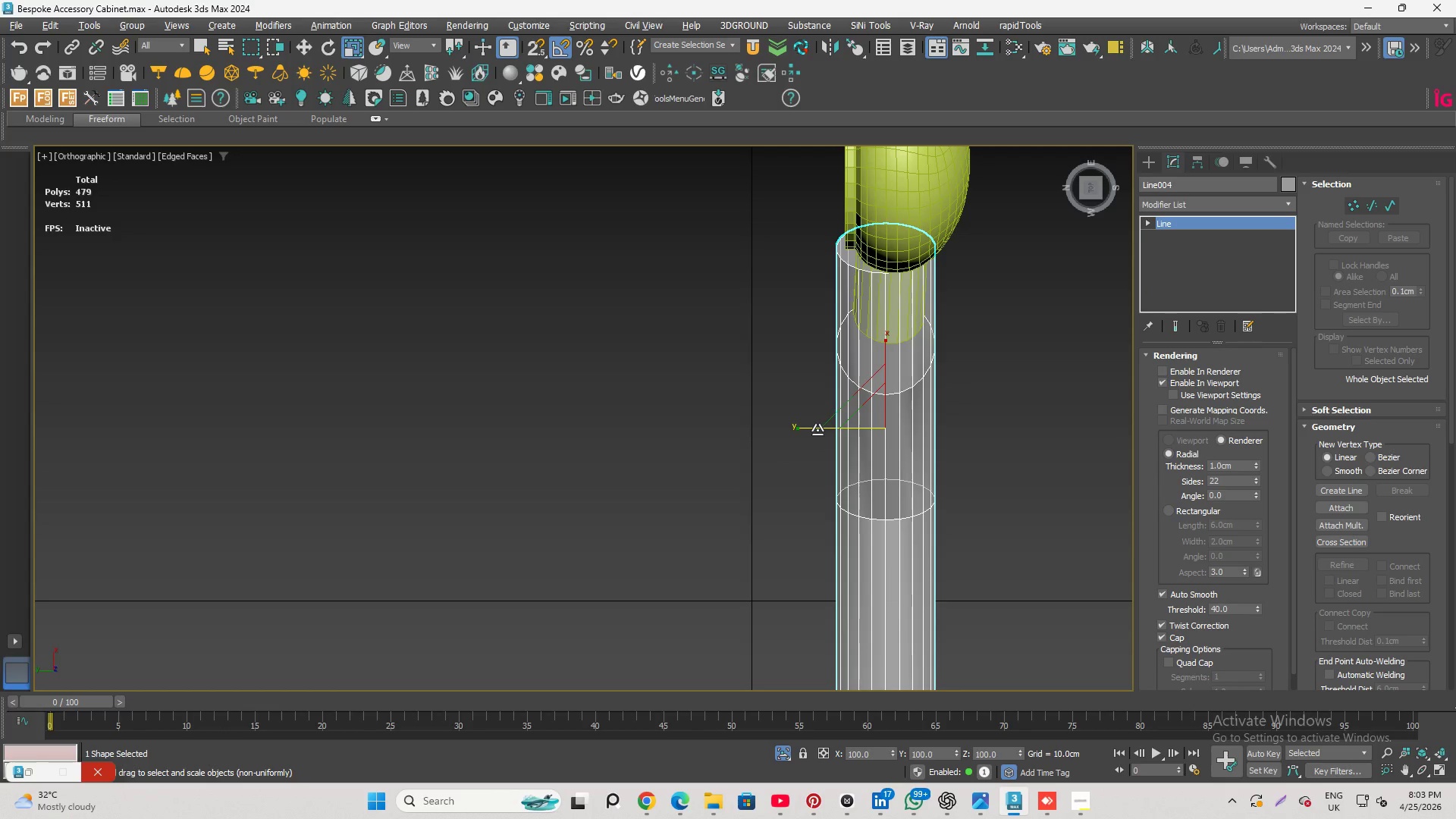 
left_click_drag(start_coordinate=[817, 430], to_coordinate=[836, 431])
 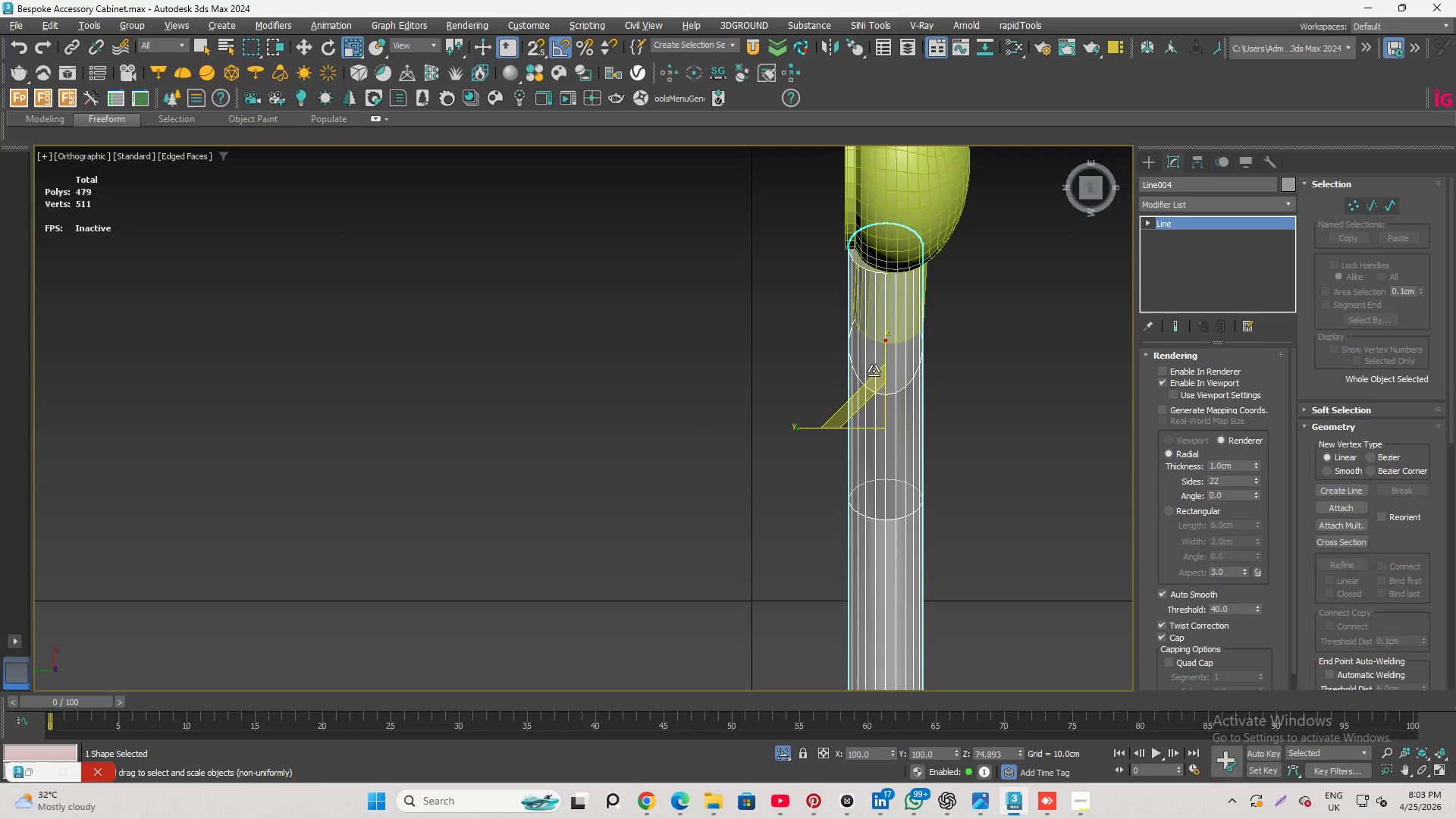 
scroll: coordinate [905, 338], scroll_direction: up, amount: 3.0
 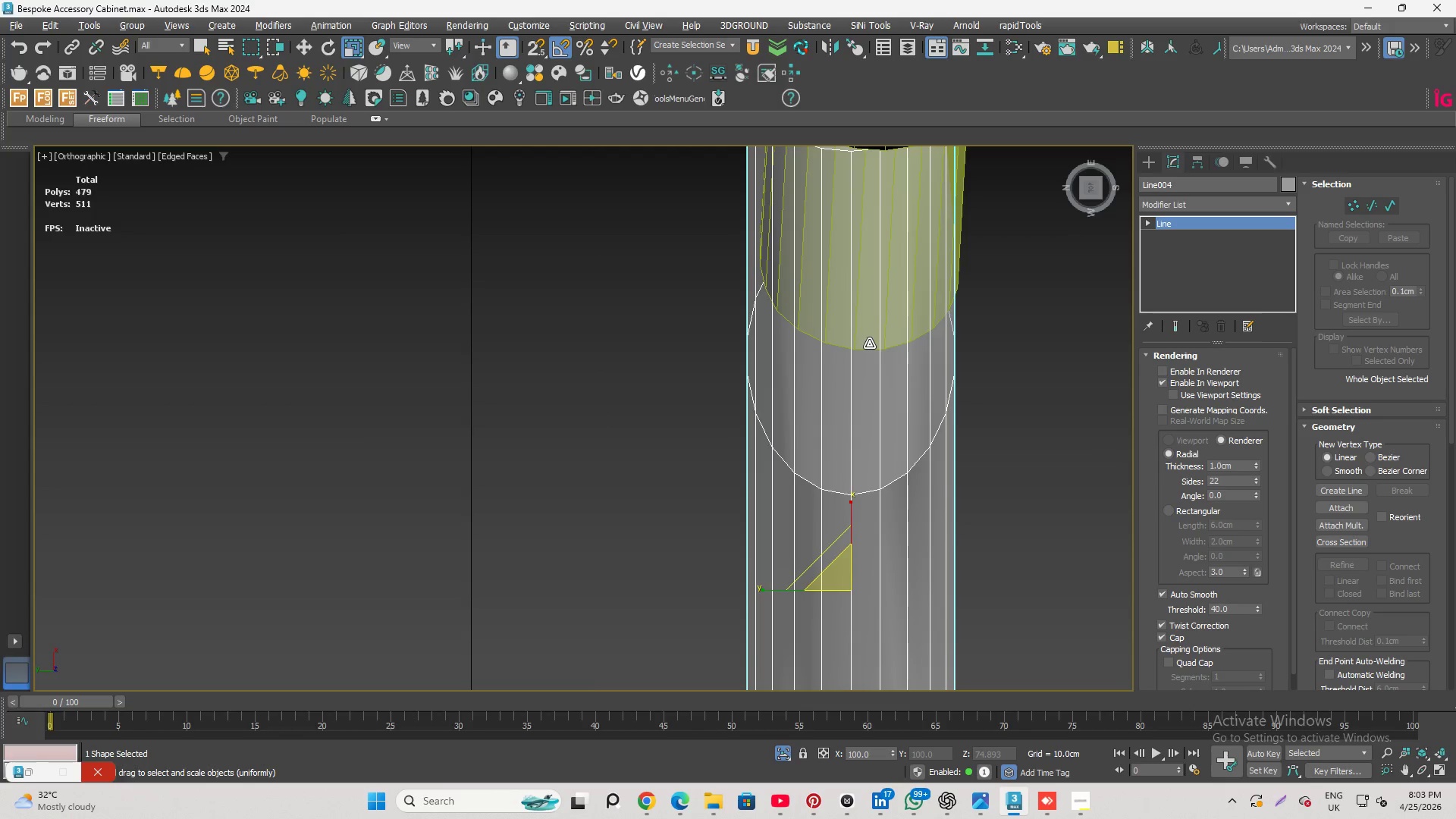 
key(W)
 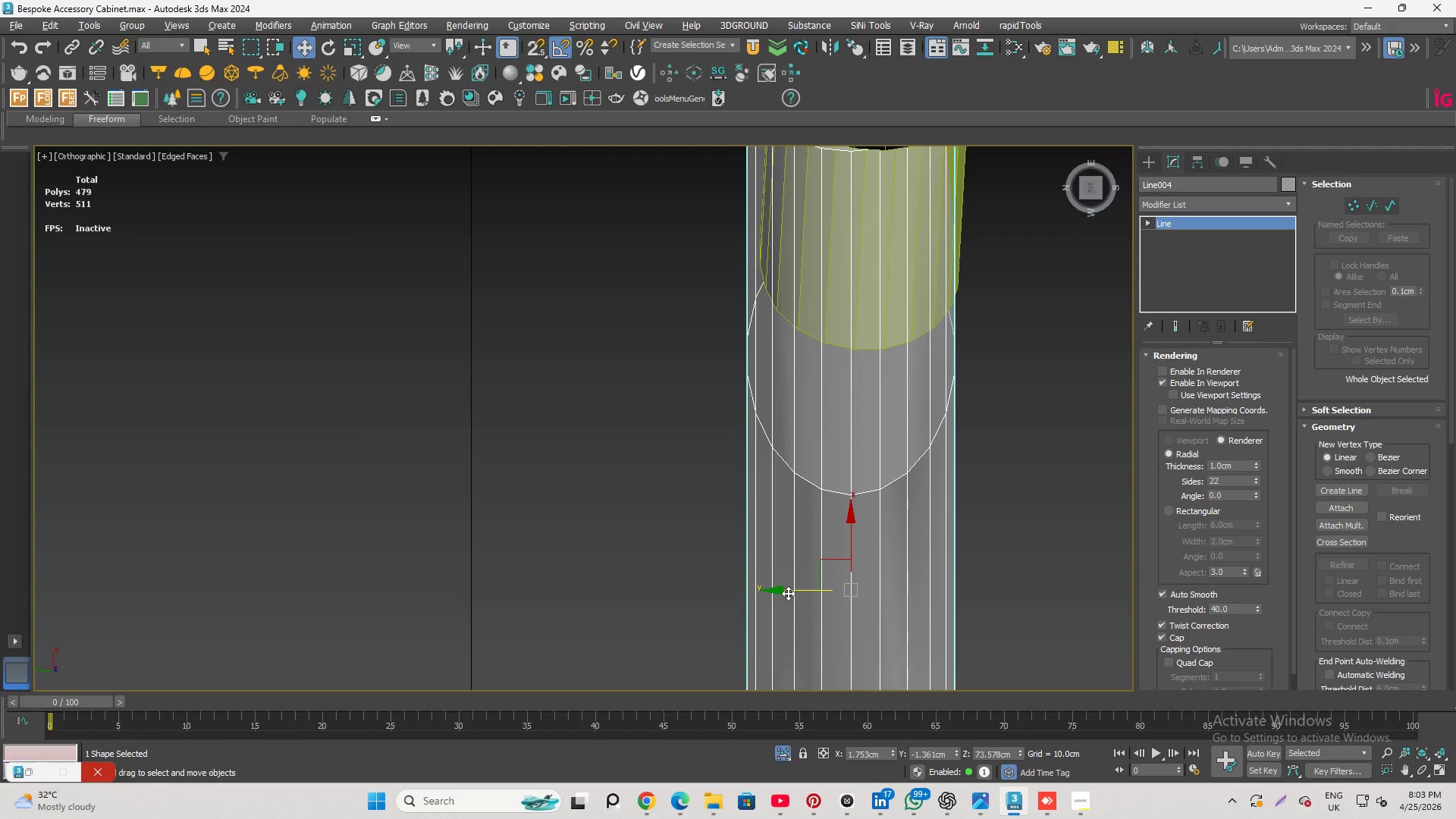 
left_click_drag(start_coordinate=[788, 592], to_coordinate=[799, 595])
 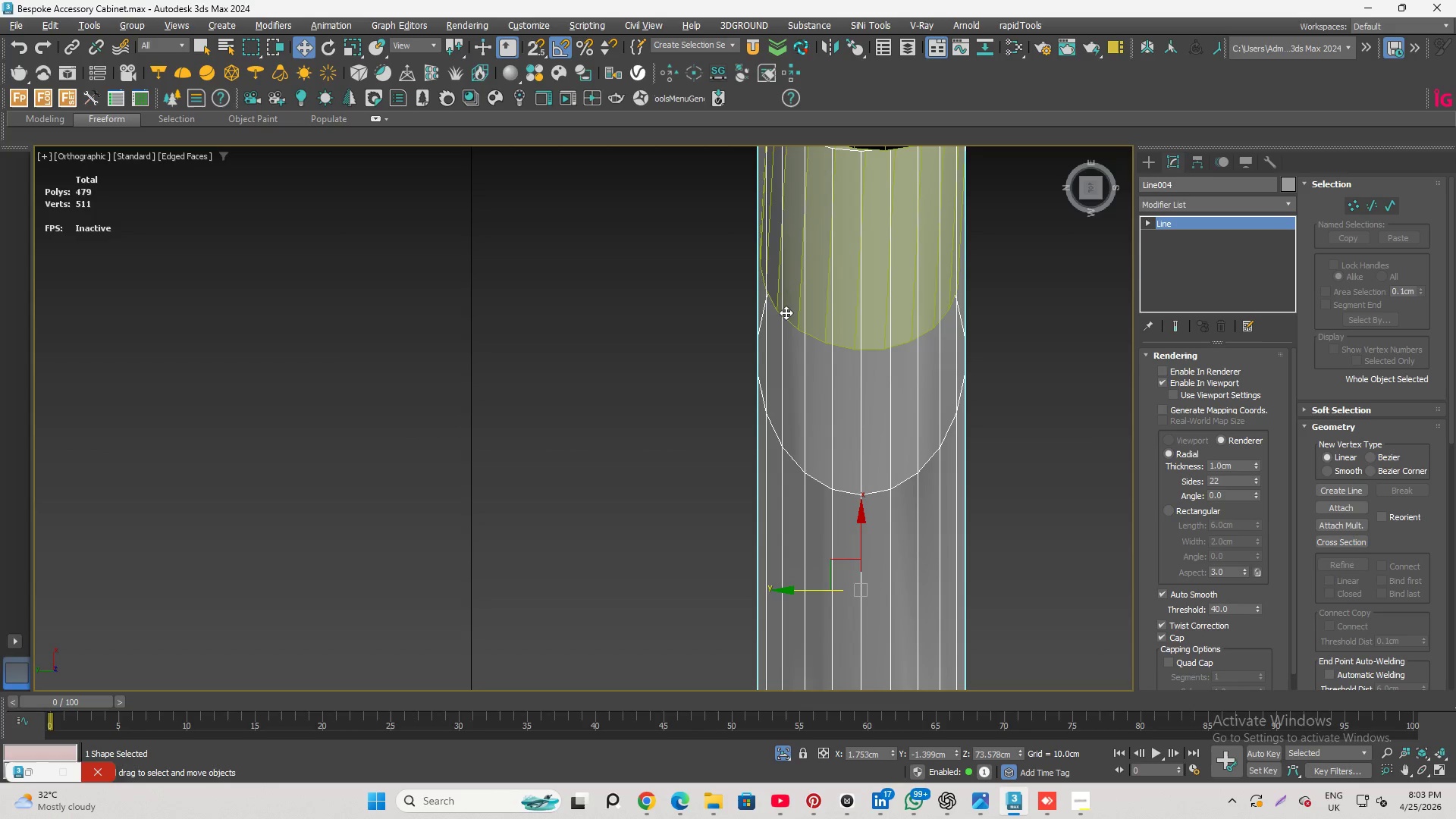 
hold_key(key=AltLeft, duration=1.42)
 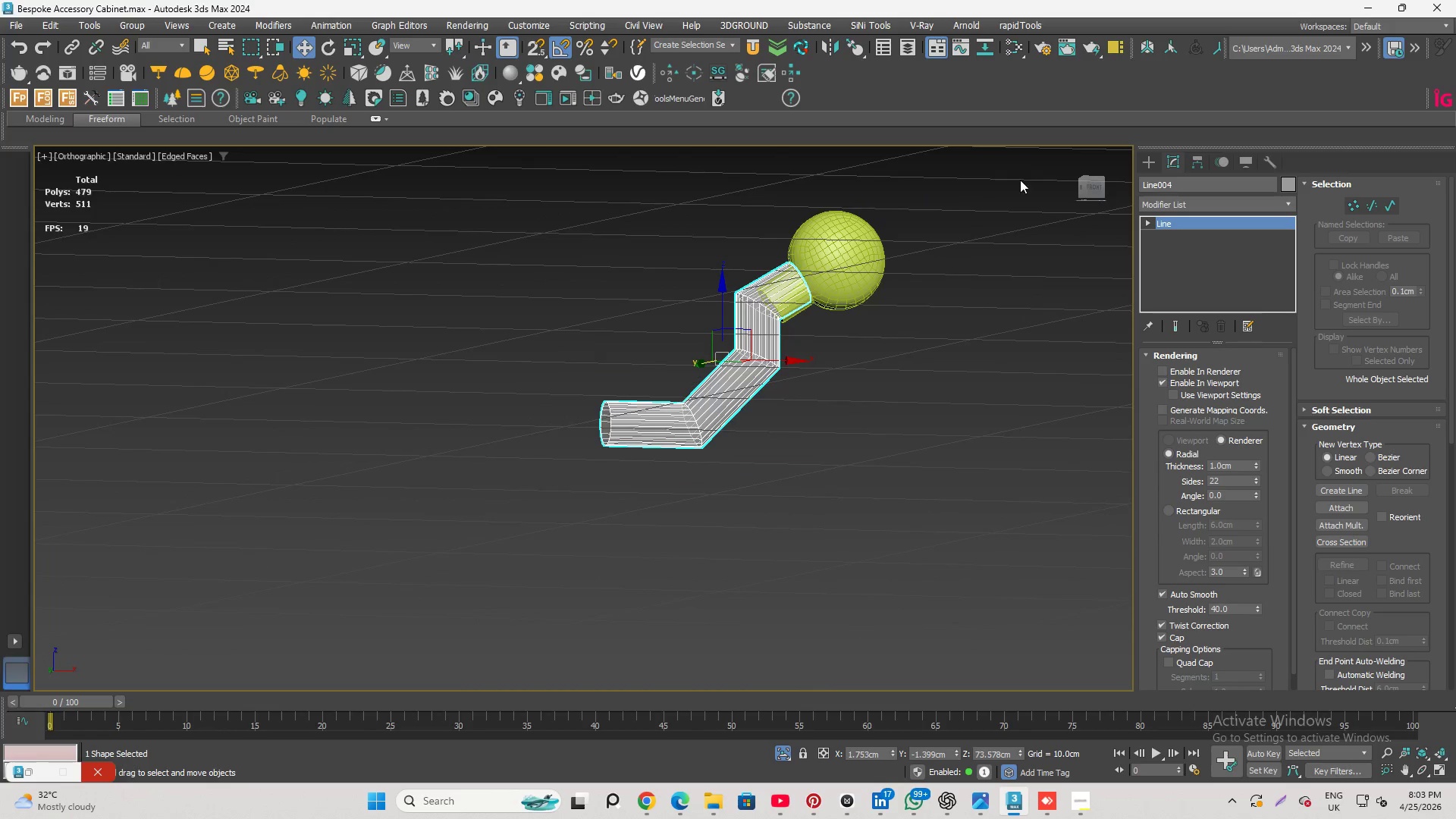 
scroll: coordinate [603, 431], scroll_direction: down, amount: 6.0
 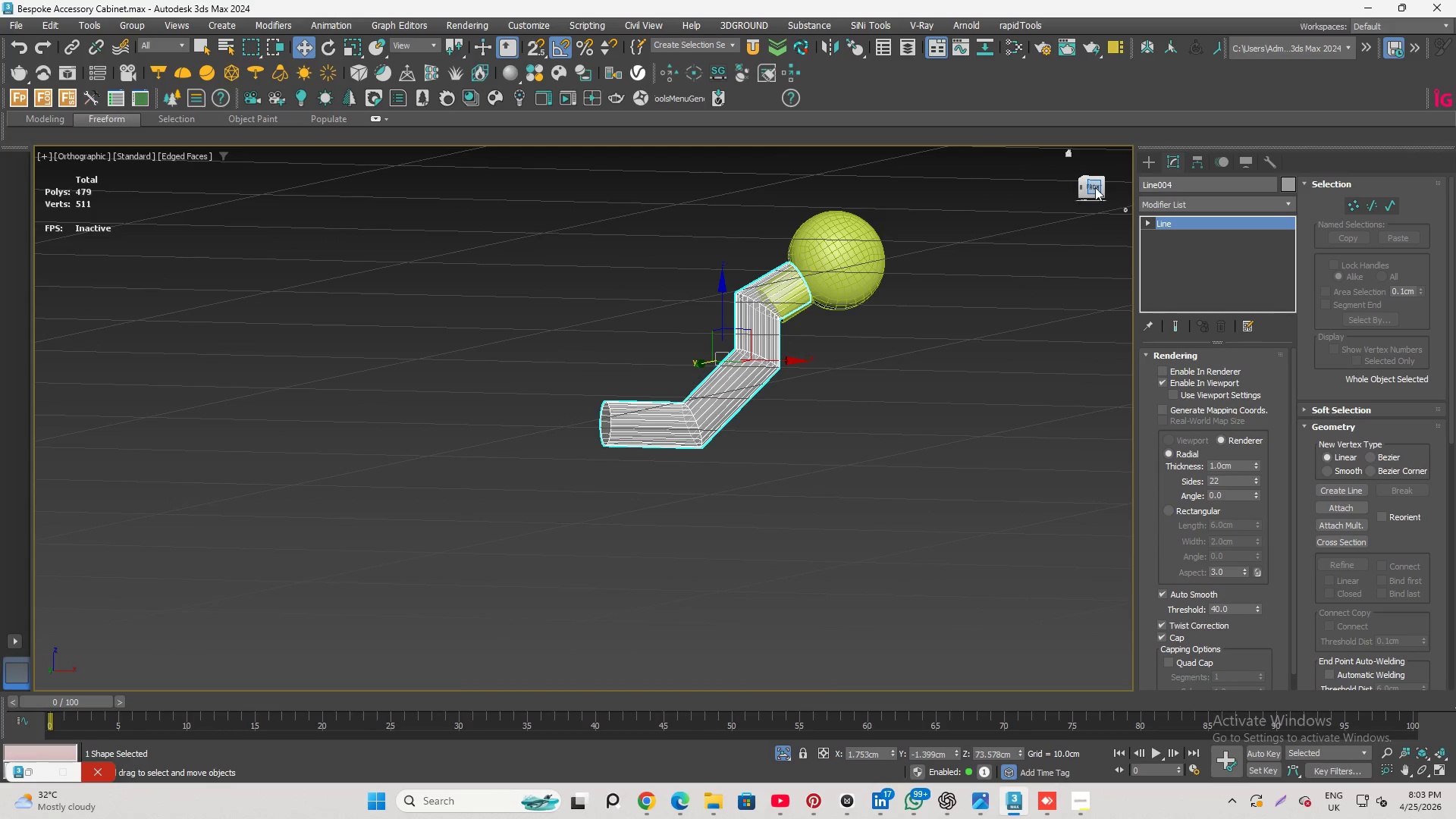 
left_click([1099, 185])
 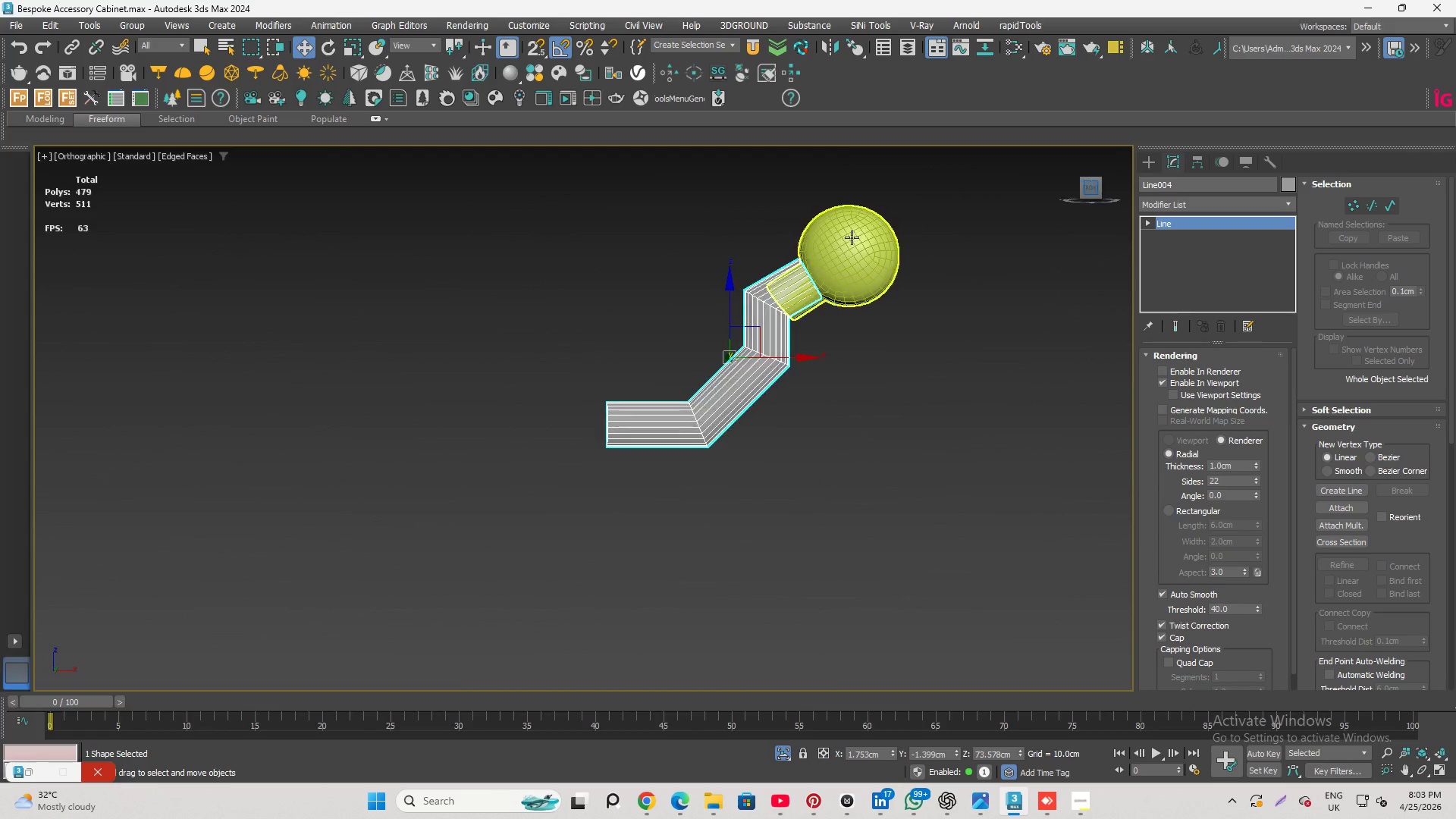 
scroll: coordinate [829, 249], scroll_direction: up, amount: 3.0
 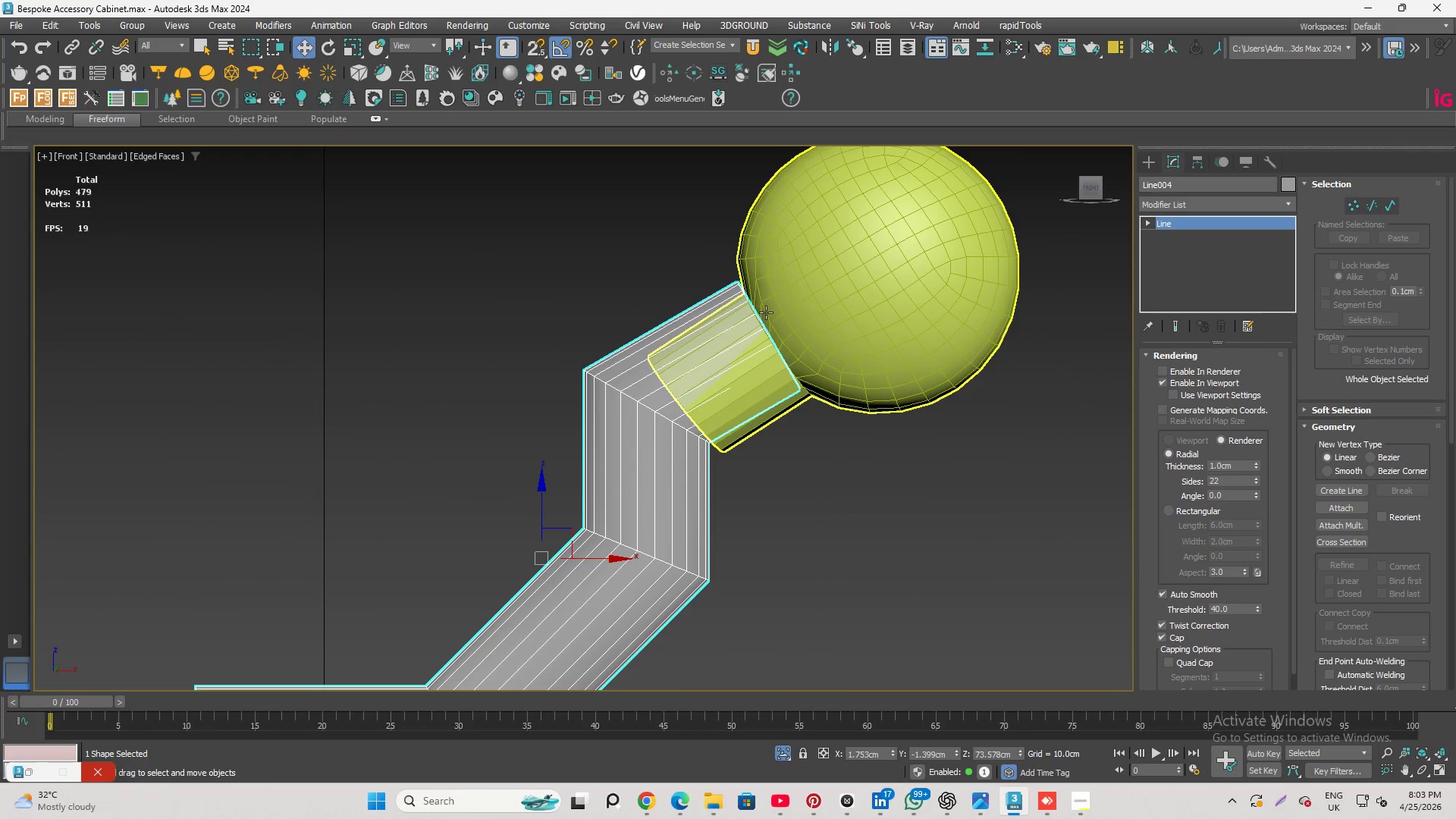 
scroll: coordinate [764, 309], scroll_direction: down, amount: 1.0
 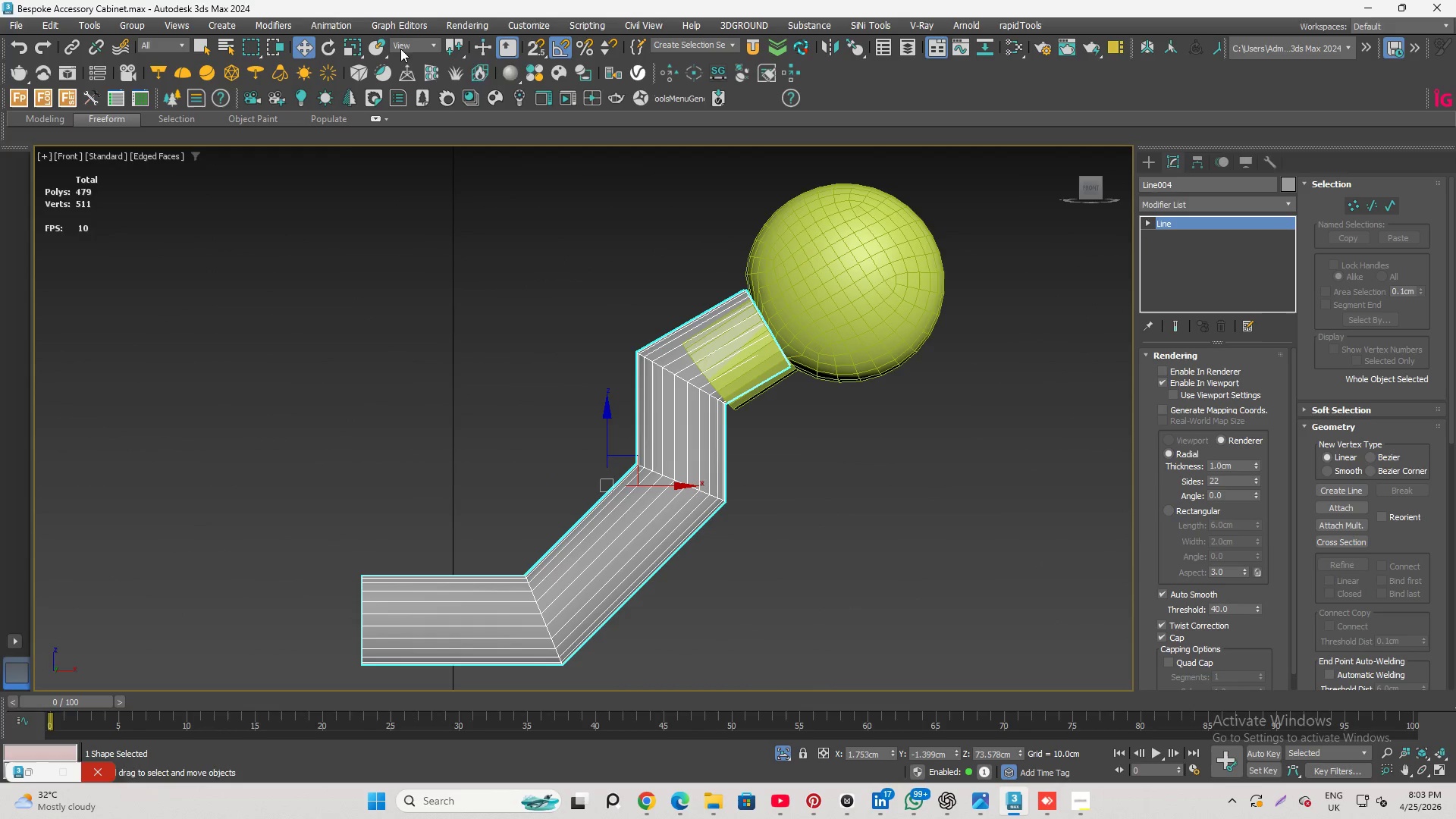 
left_click([406, 42])
 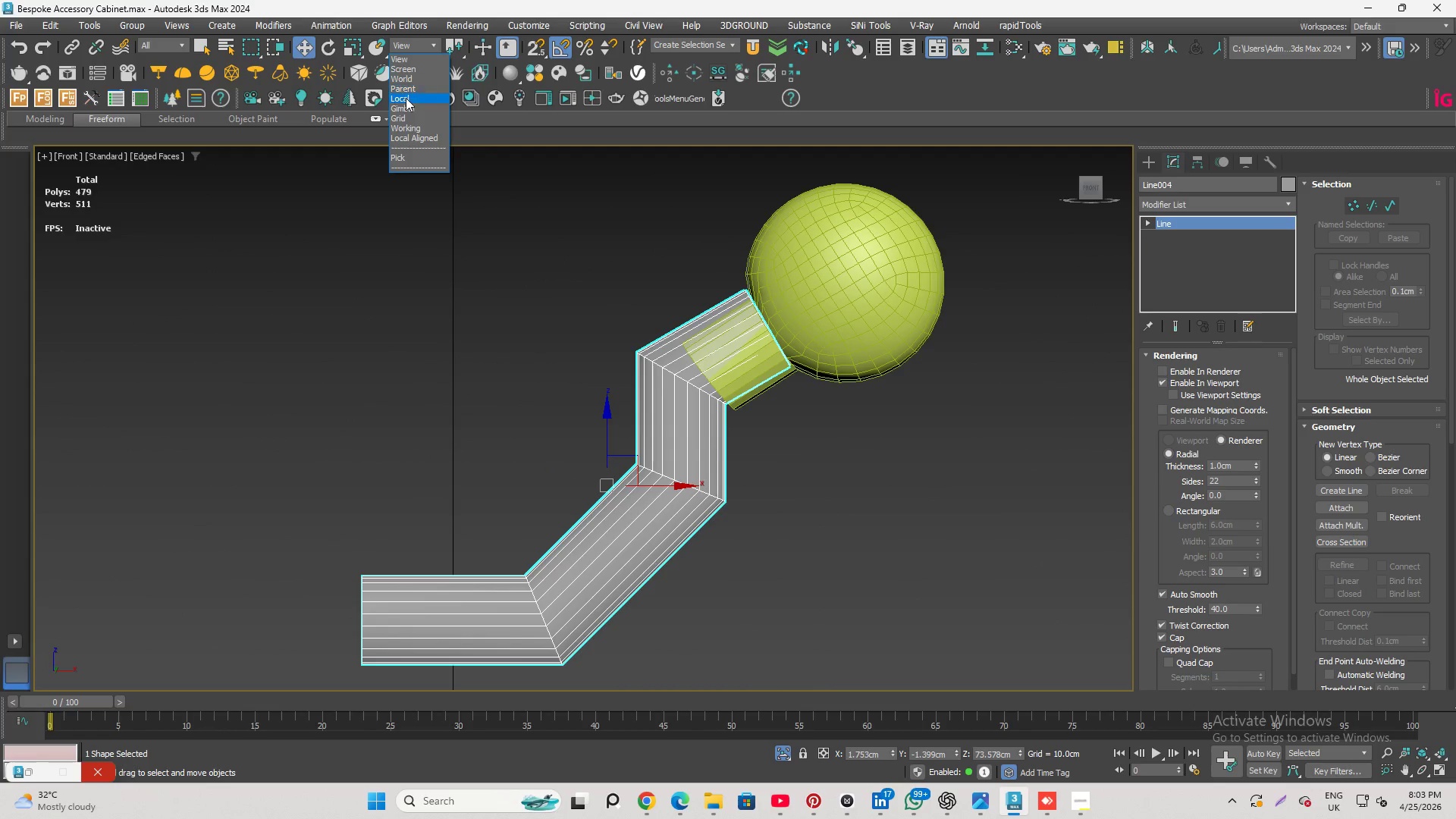 
left_click([406, 98])
 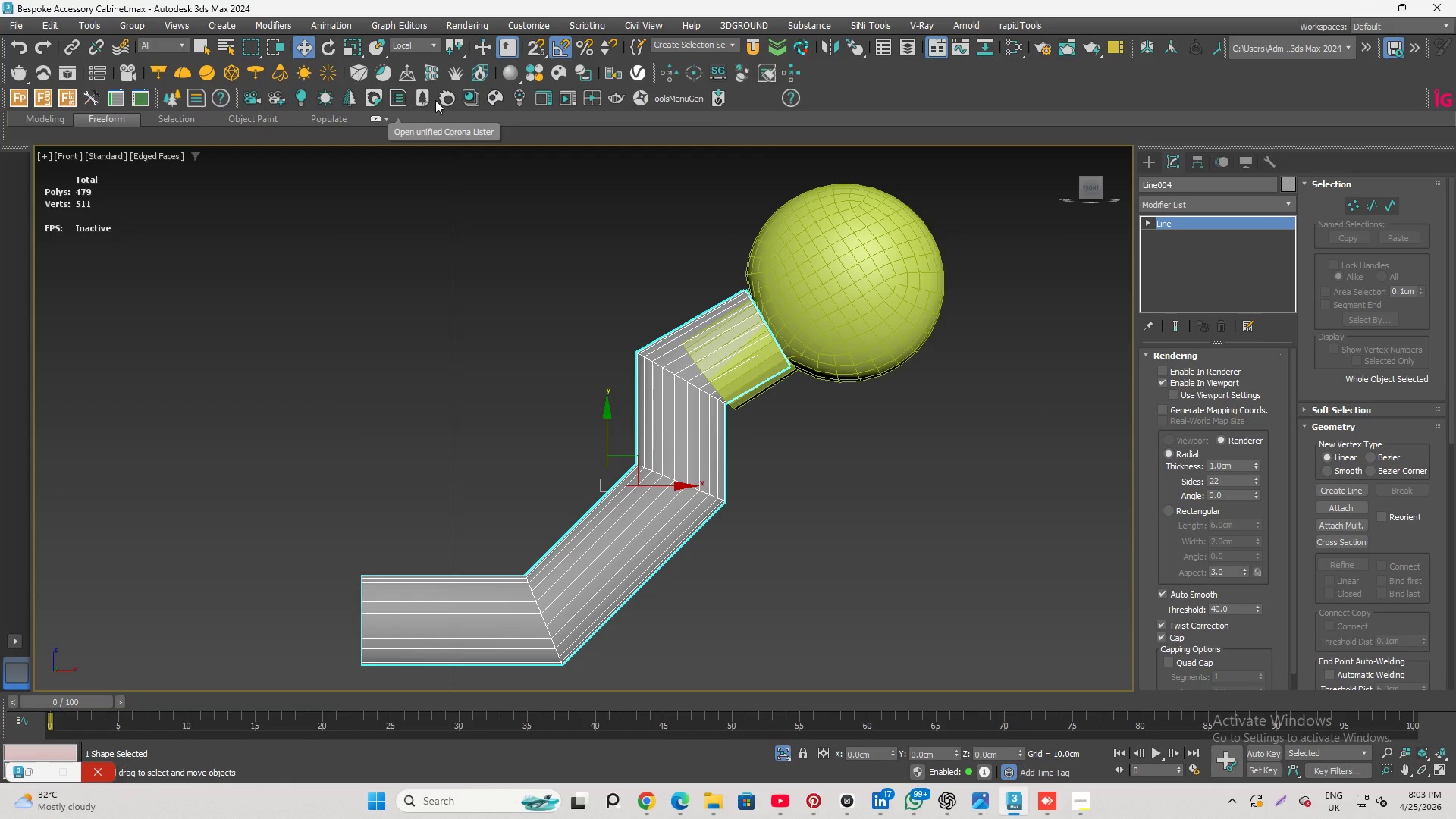 
left_click([845, 522])
 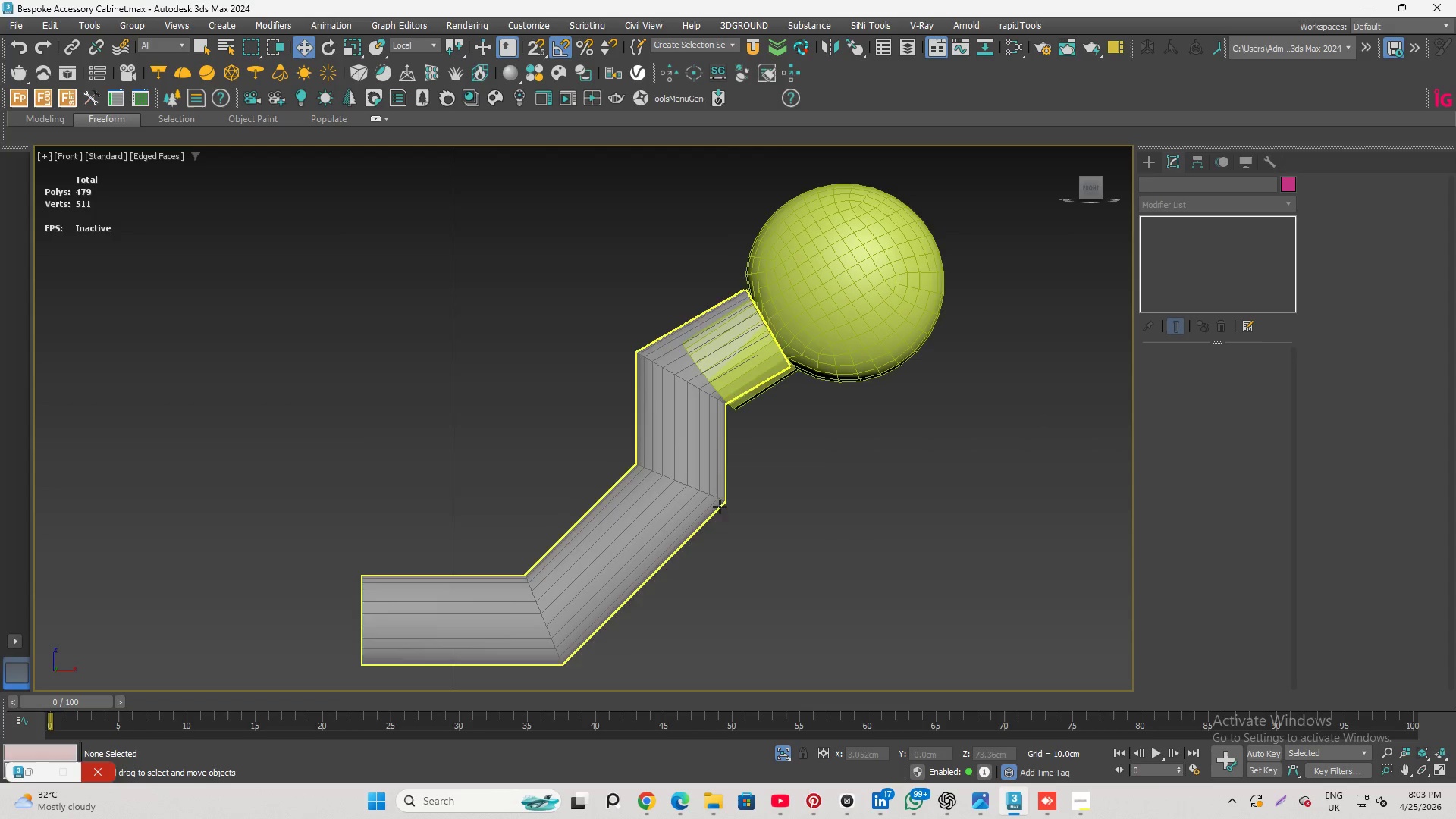 
left_click([687, 491])
 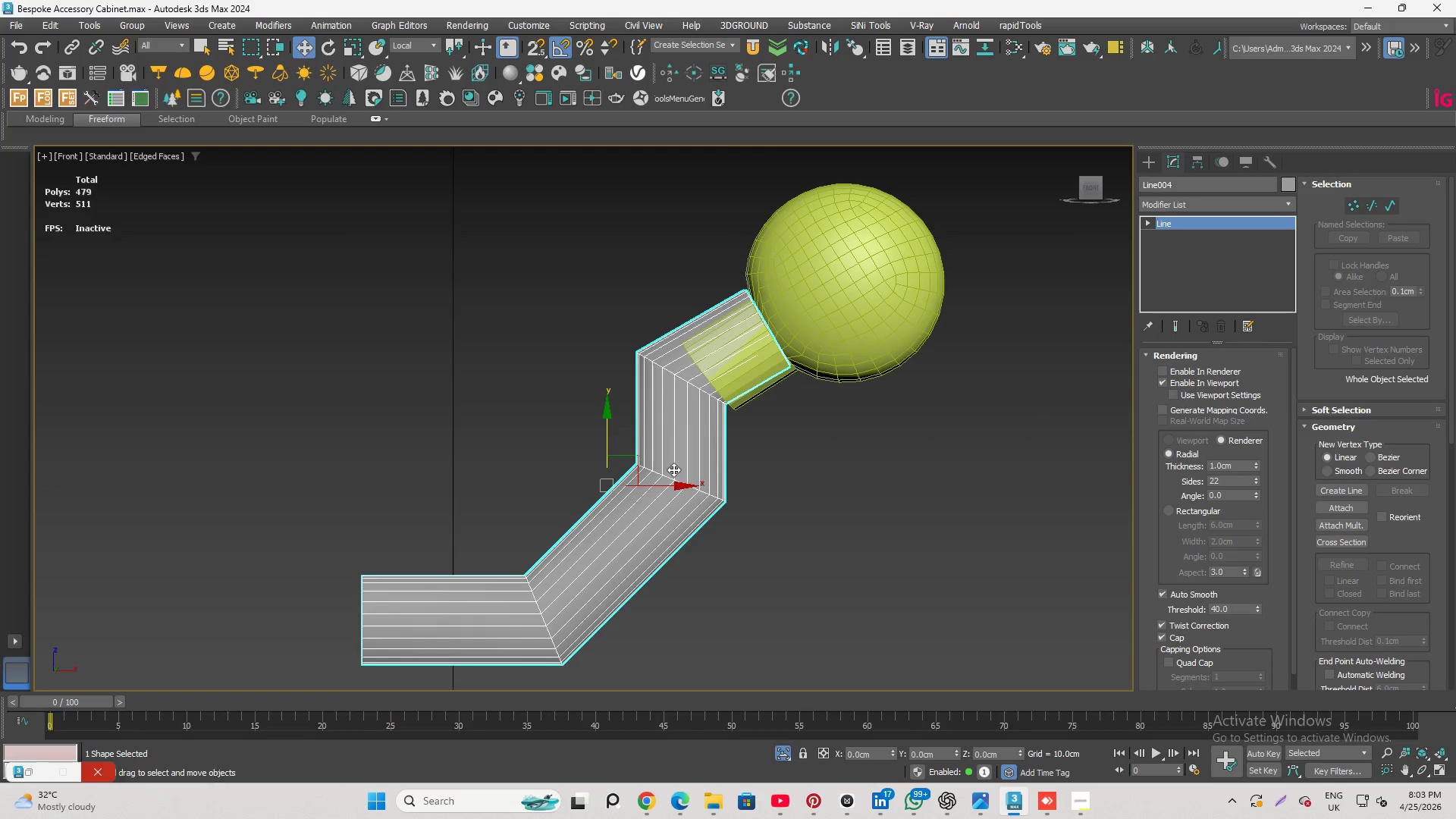 
hold_key(key=AltLeft, duration=1.0)
 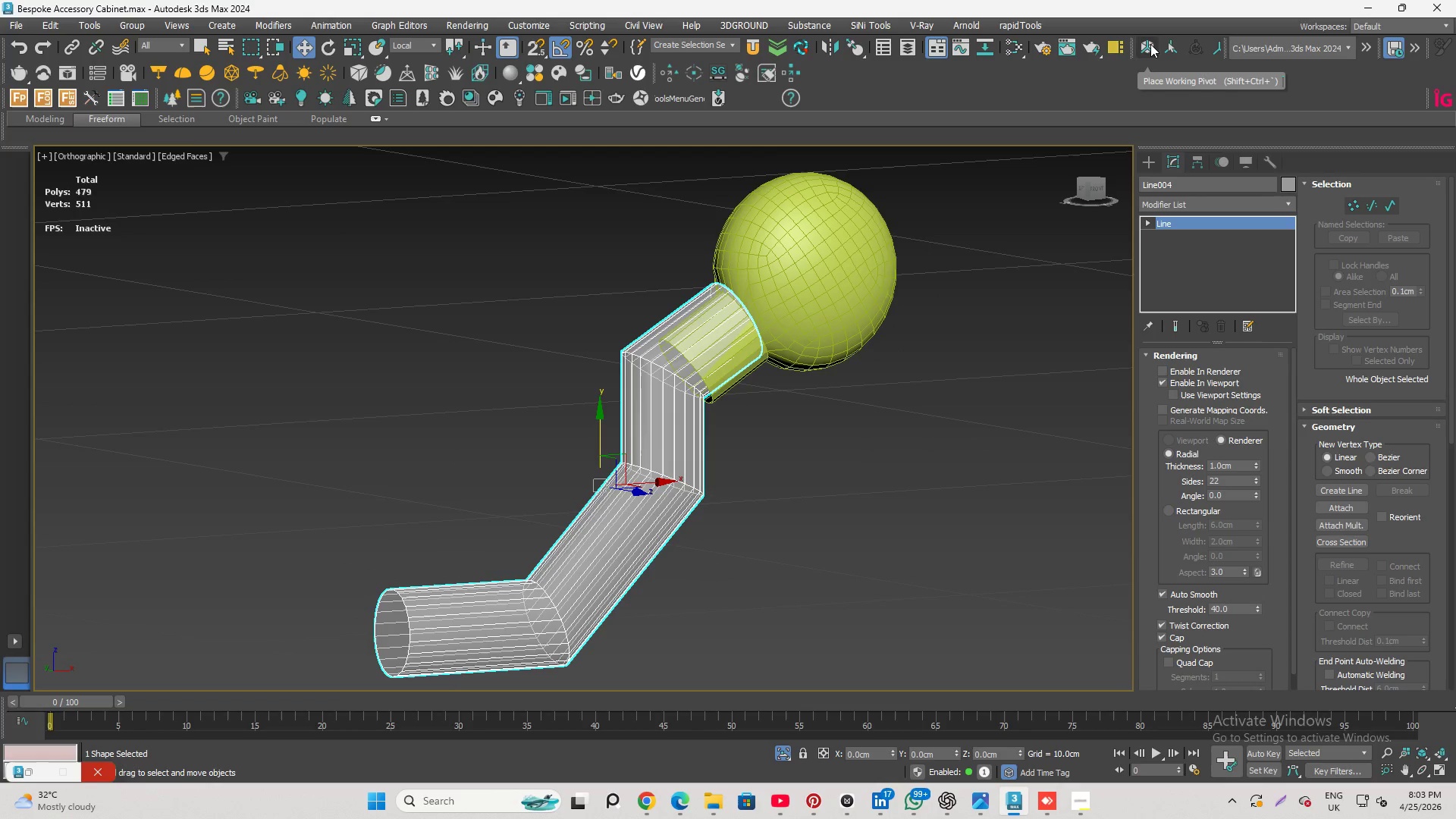 
left_click([1150, 46])
 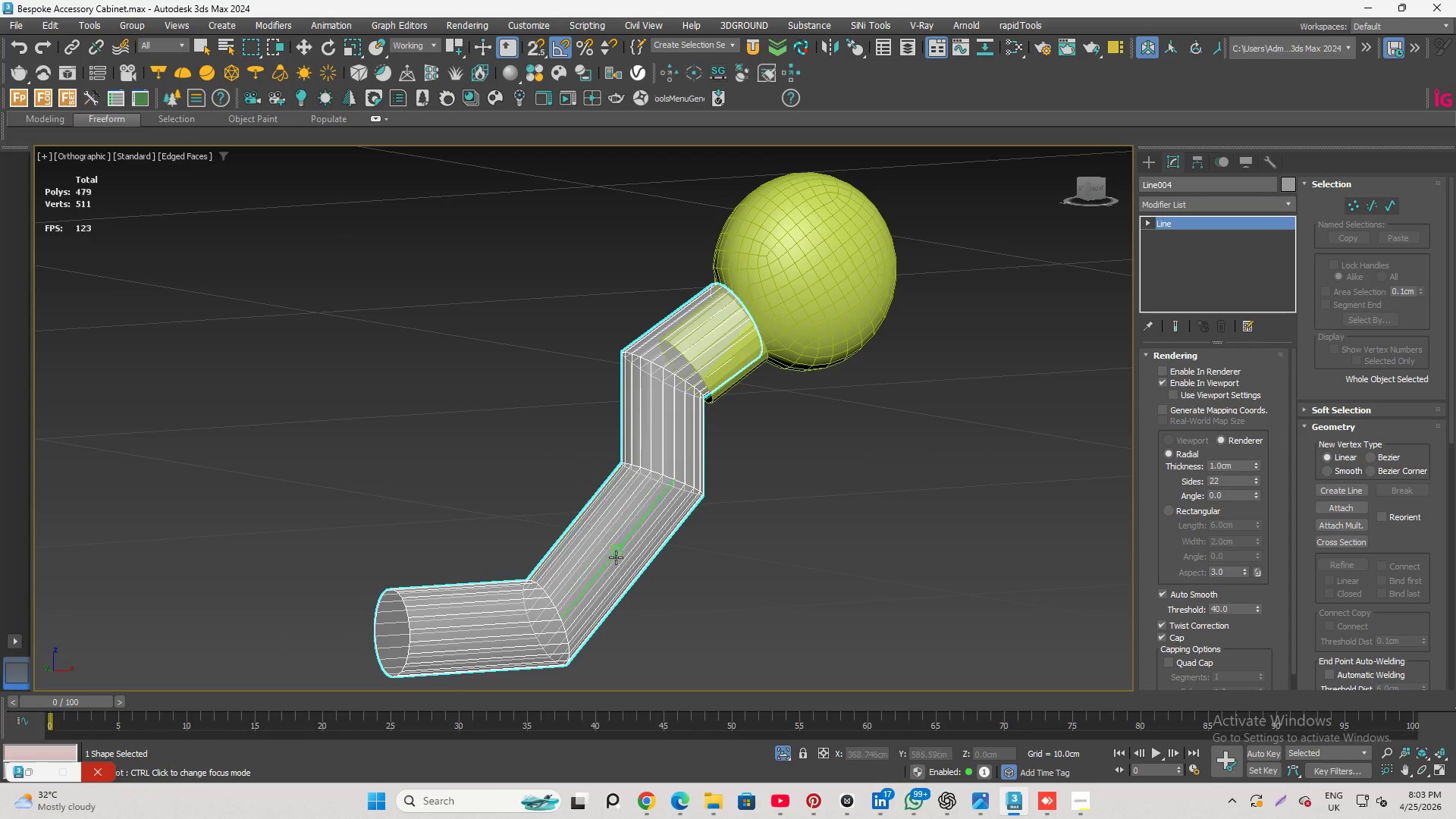 
hold_key(key=AltLeft, duration=2.64)
 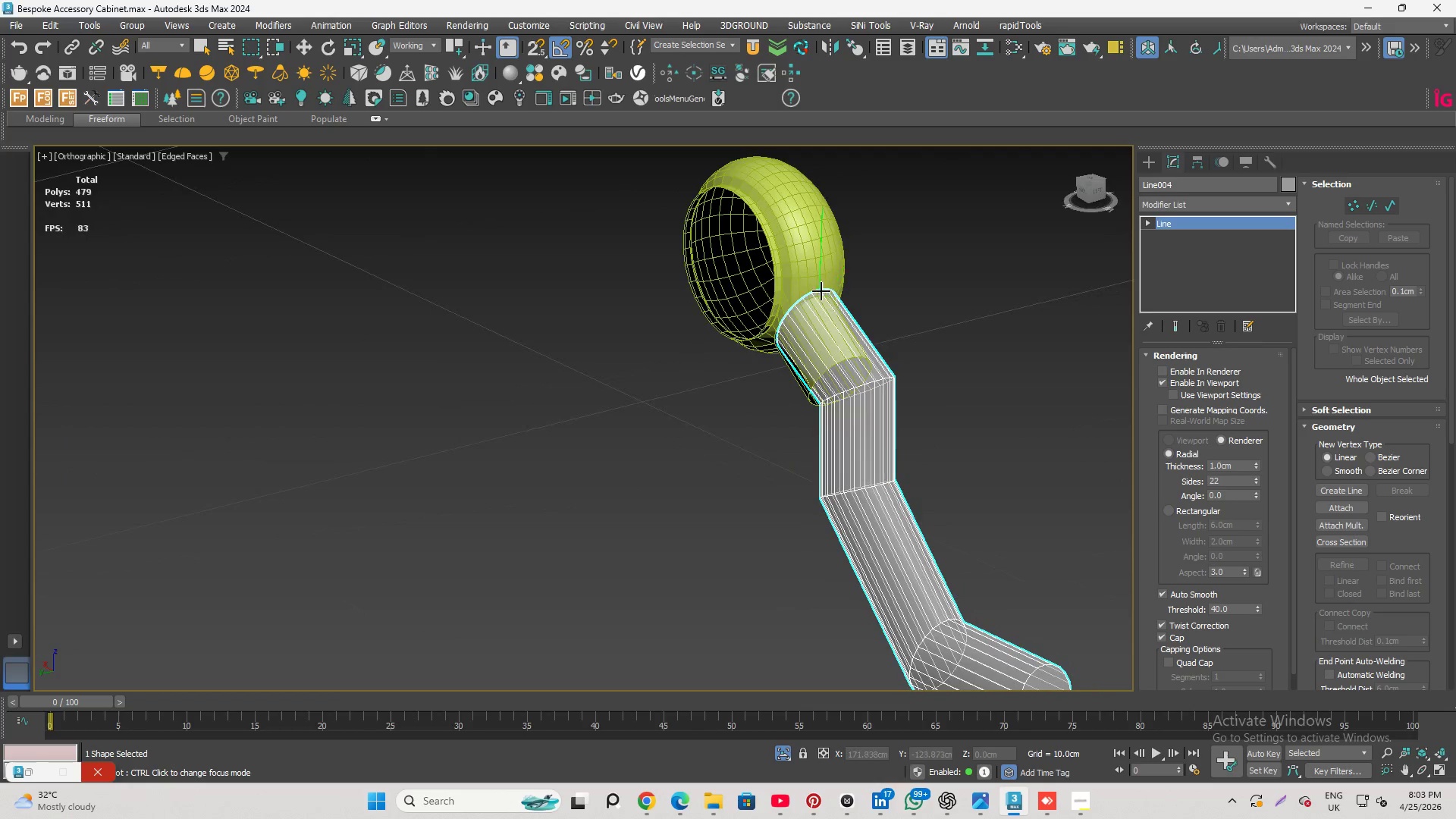 
scroll: coordinate [603, 469], scroll_direction: none, amount: 0.0
 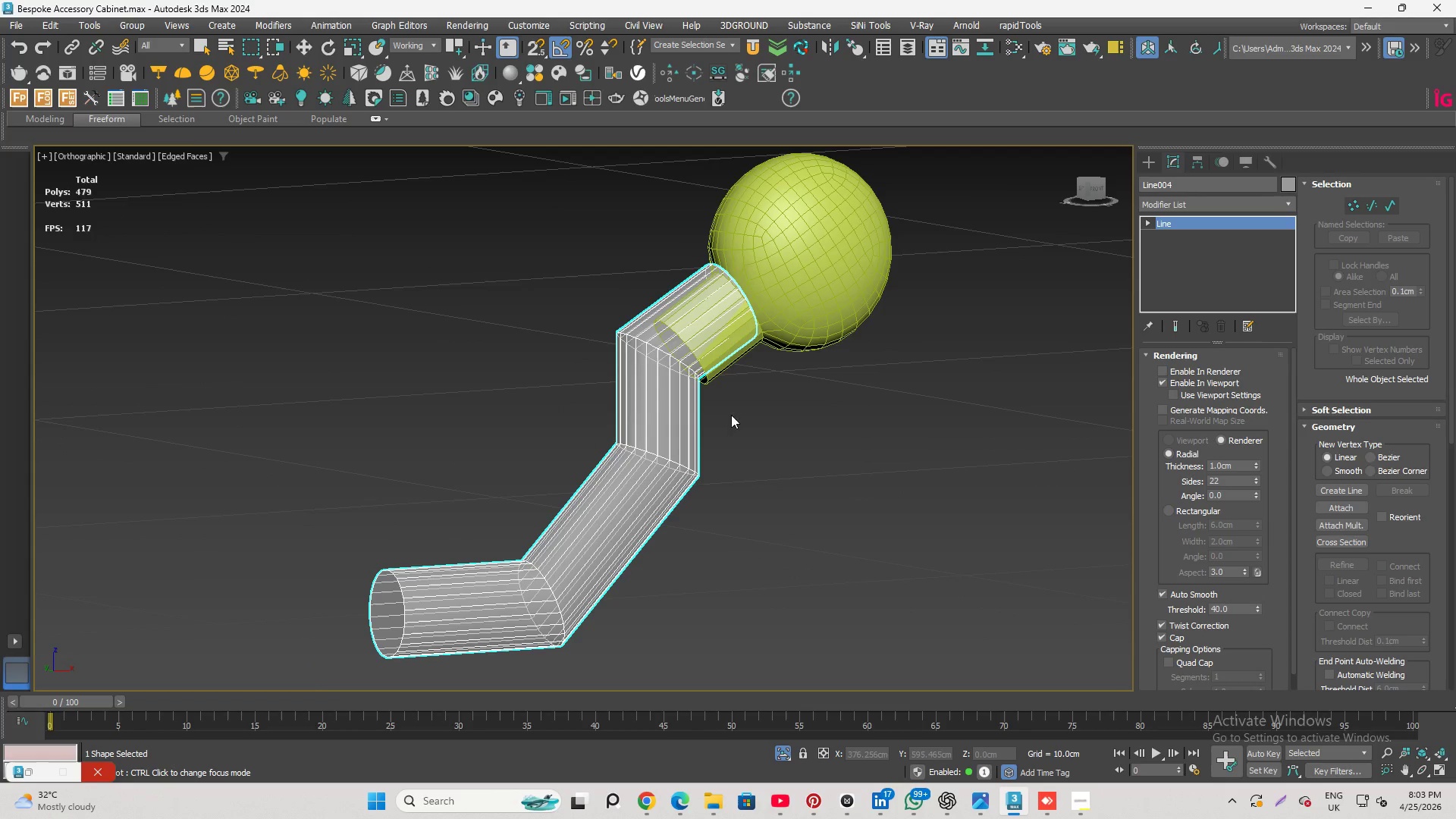 
scroll: coordinate [819, 297], scroll_direction: up, amount: 1.0
 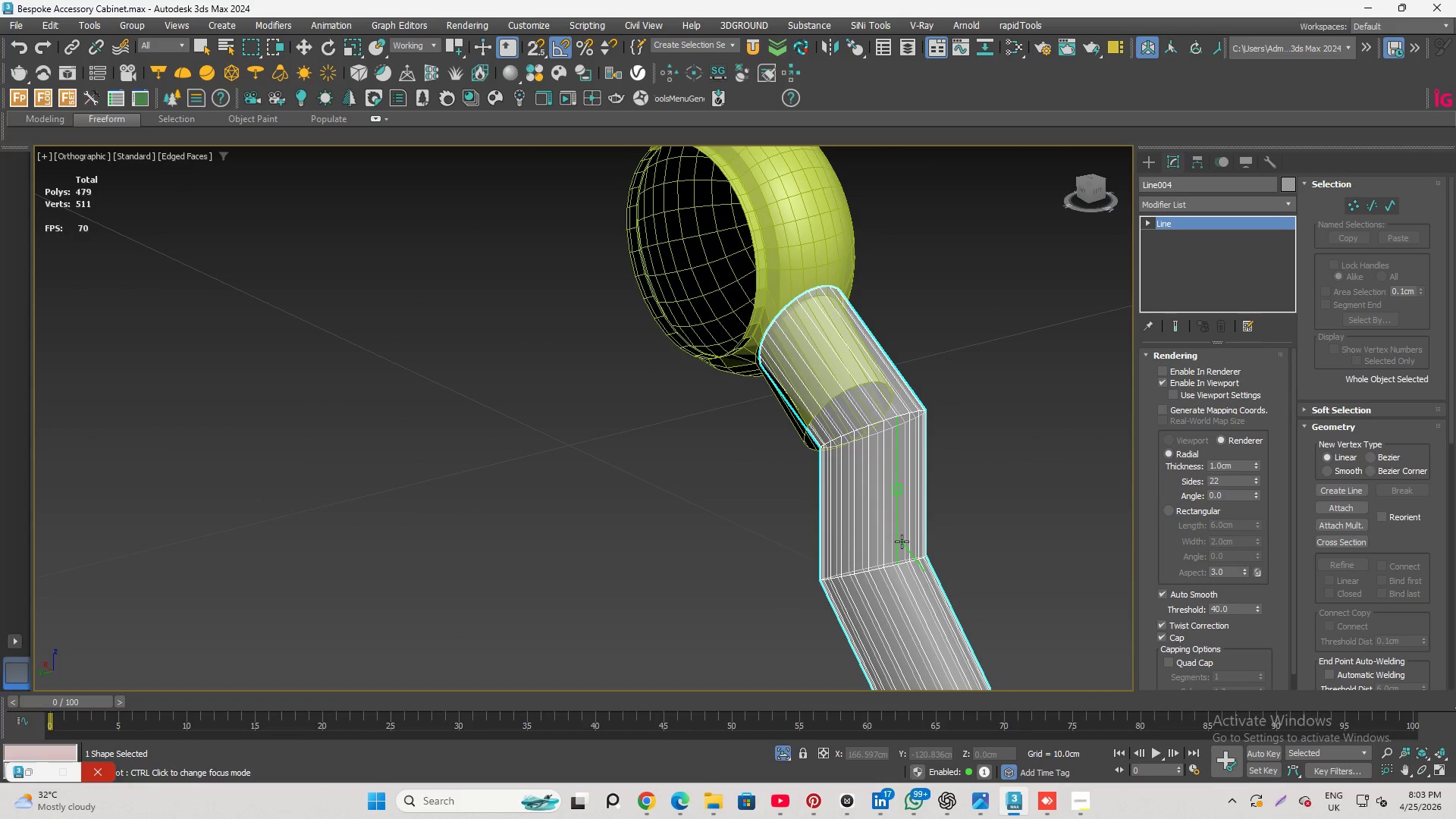 
left_click([902, 541])
 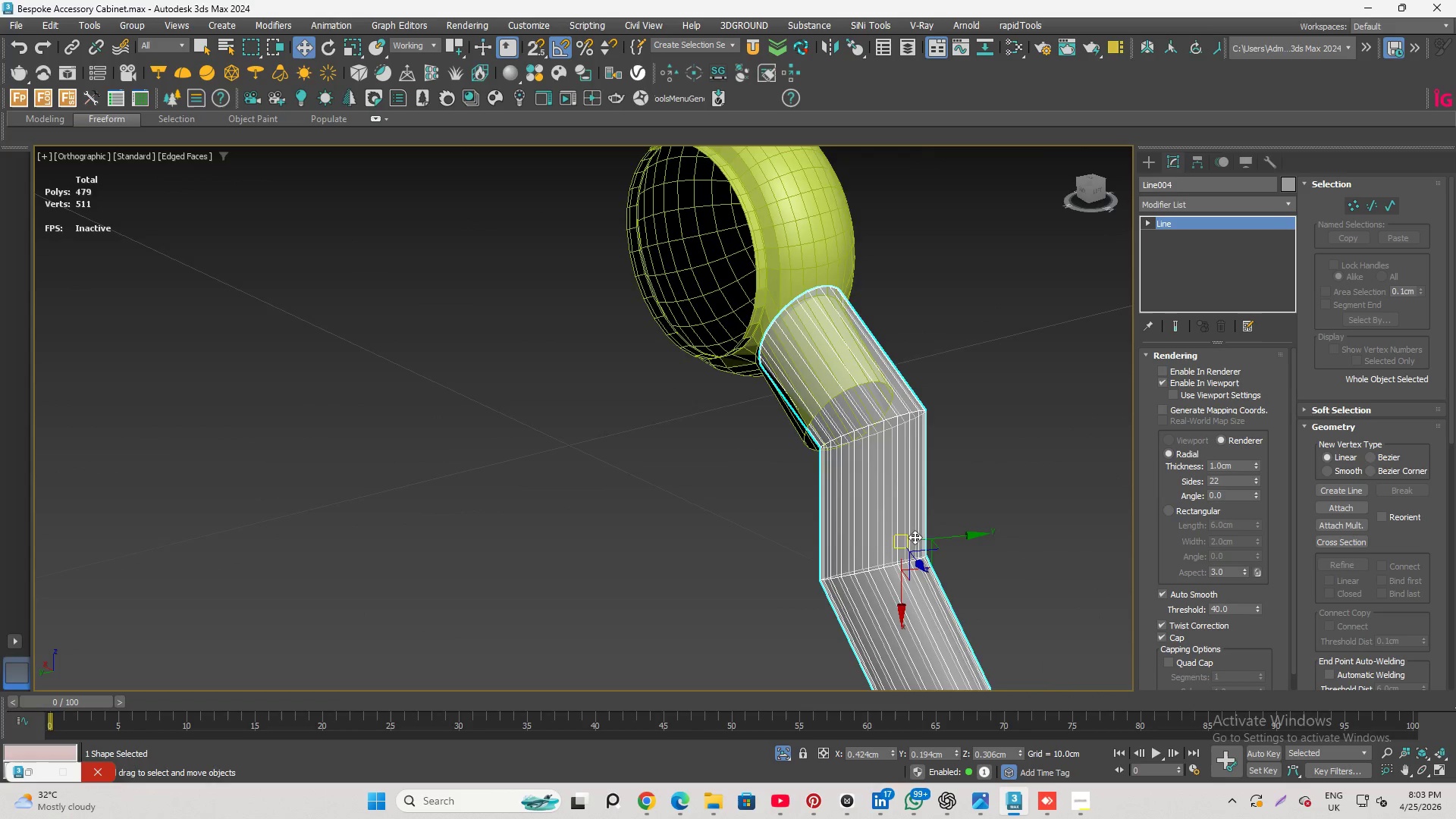 
hold_key(key=AltLeft, duration=1.62)
 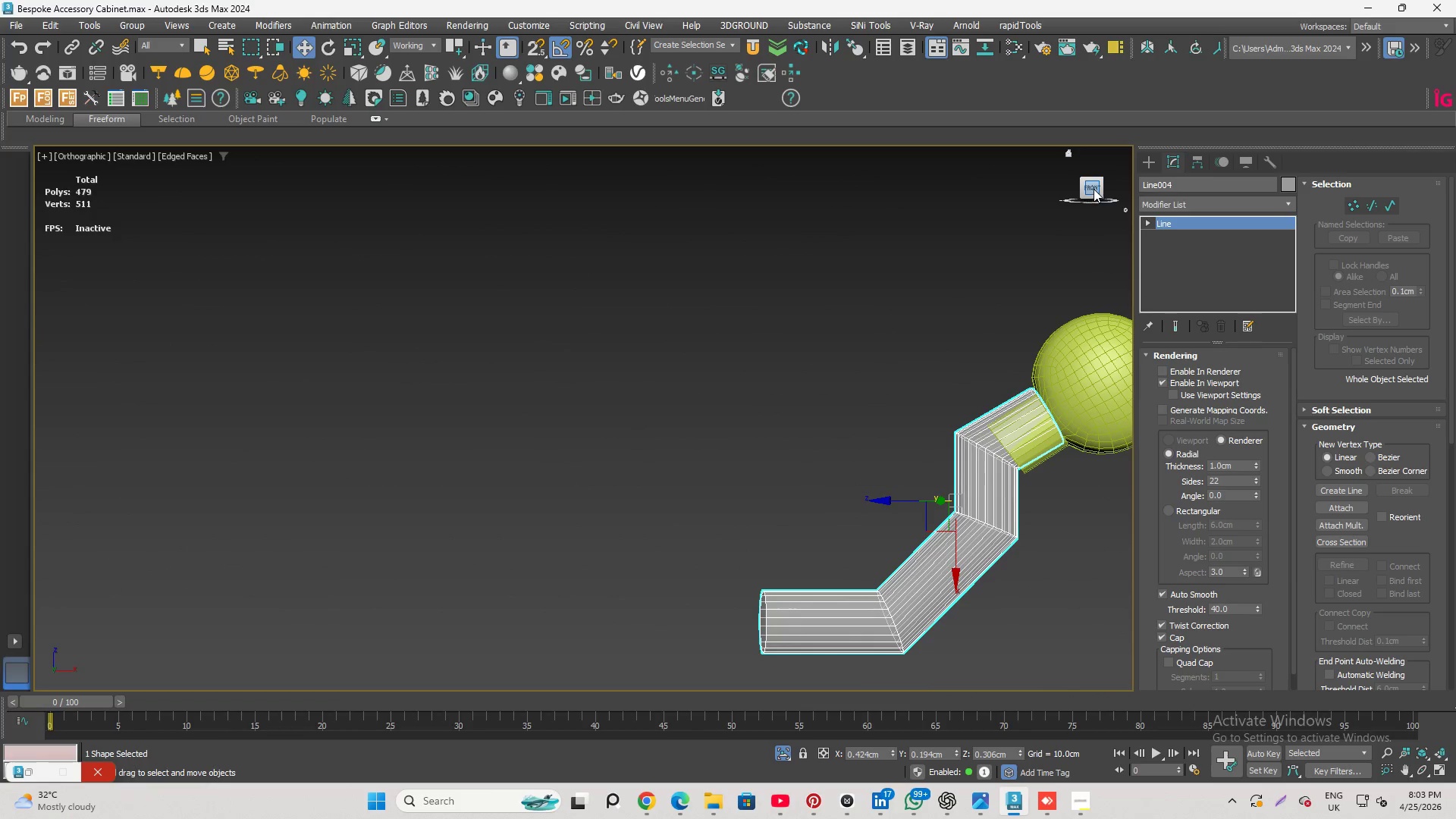 
scroll: coordinate [918, 535], scroll_direction: down, amount: 2.0
 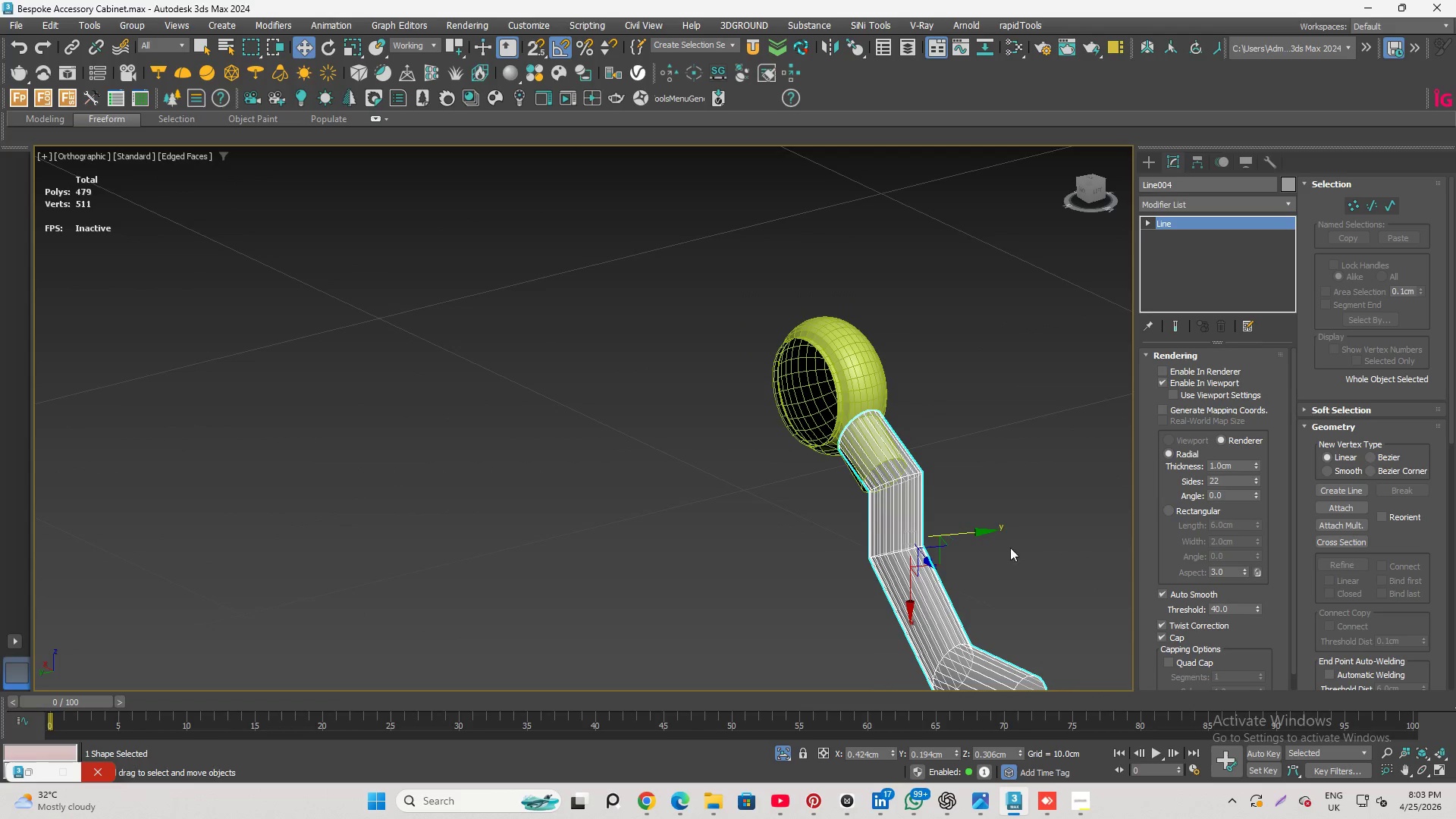 
left_click([1094, 189])
 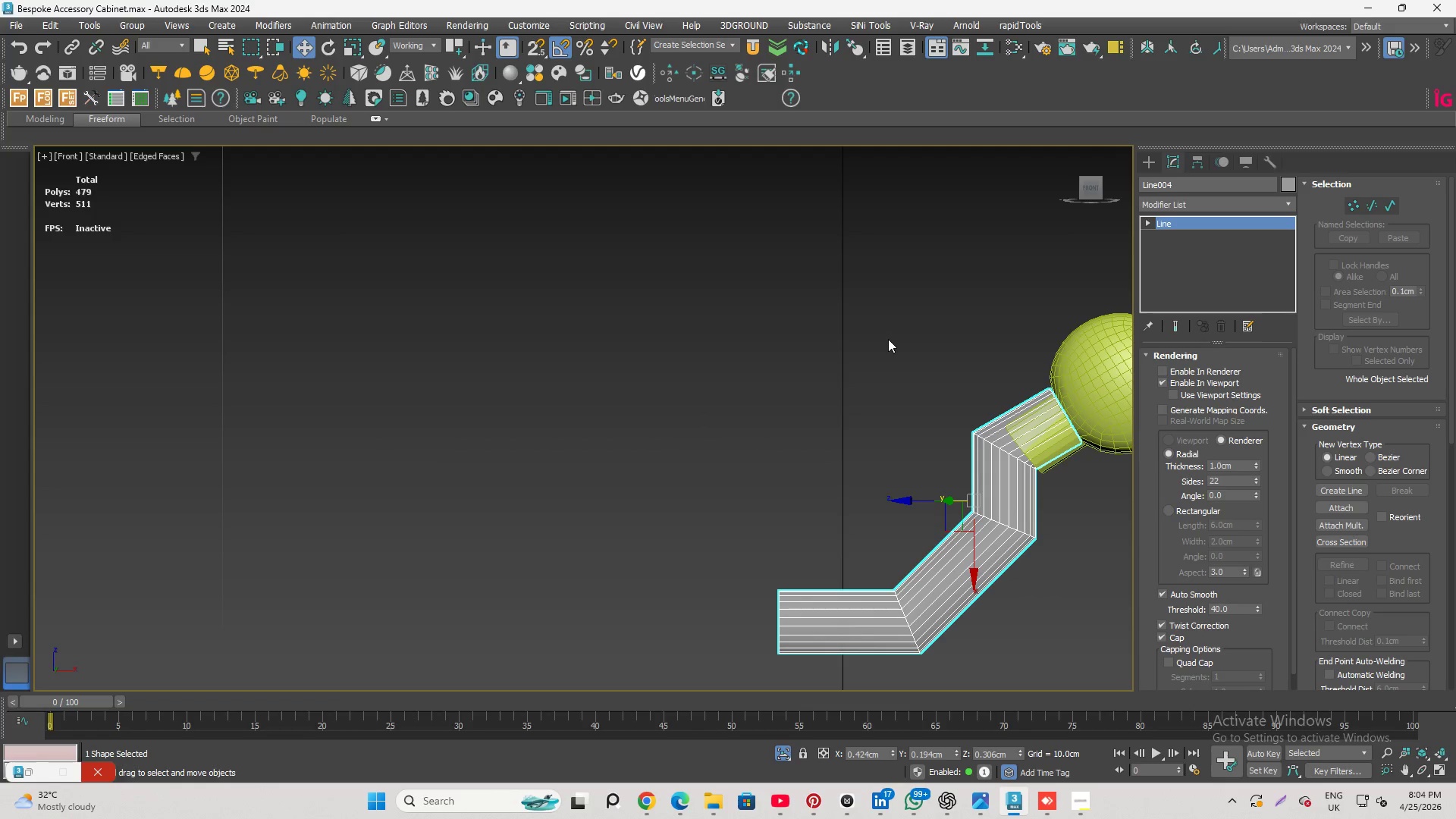 
scroll: coordinate [958, 549], scroll_direction: up, amount: 4.0
 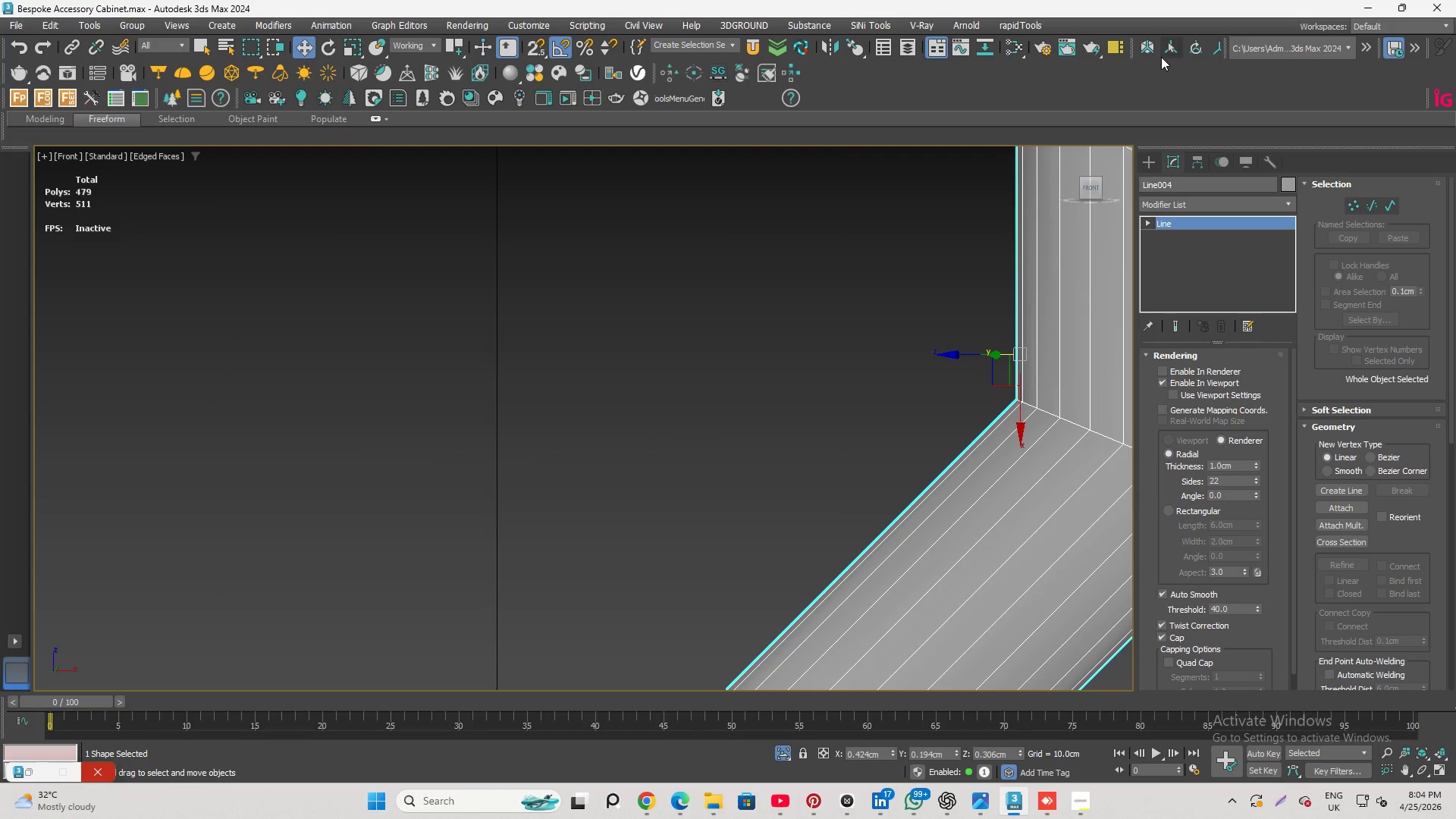 
left_click([1147, 48])
 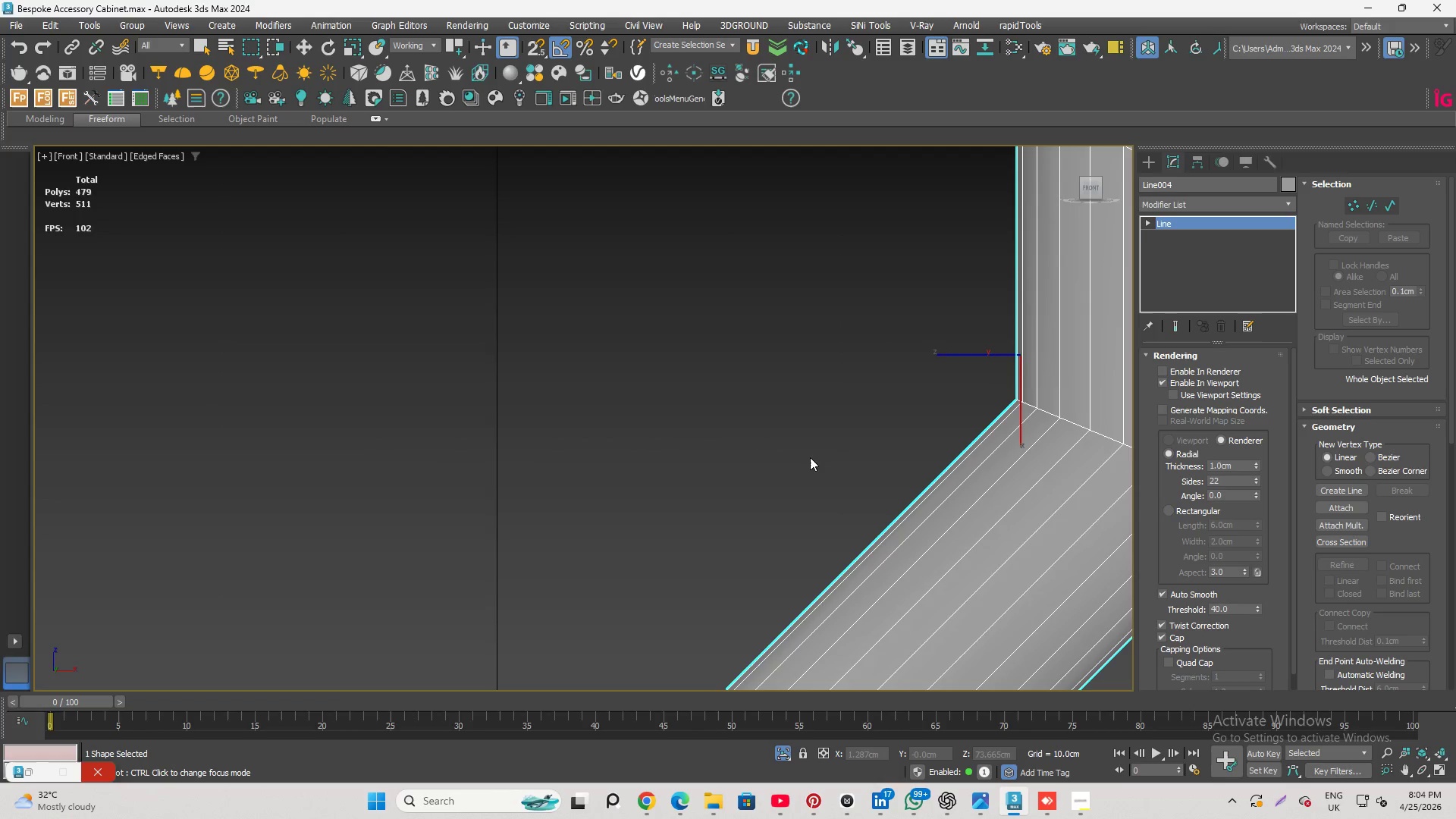 
hold_key(key=AltLeft, duration=0.92)
 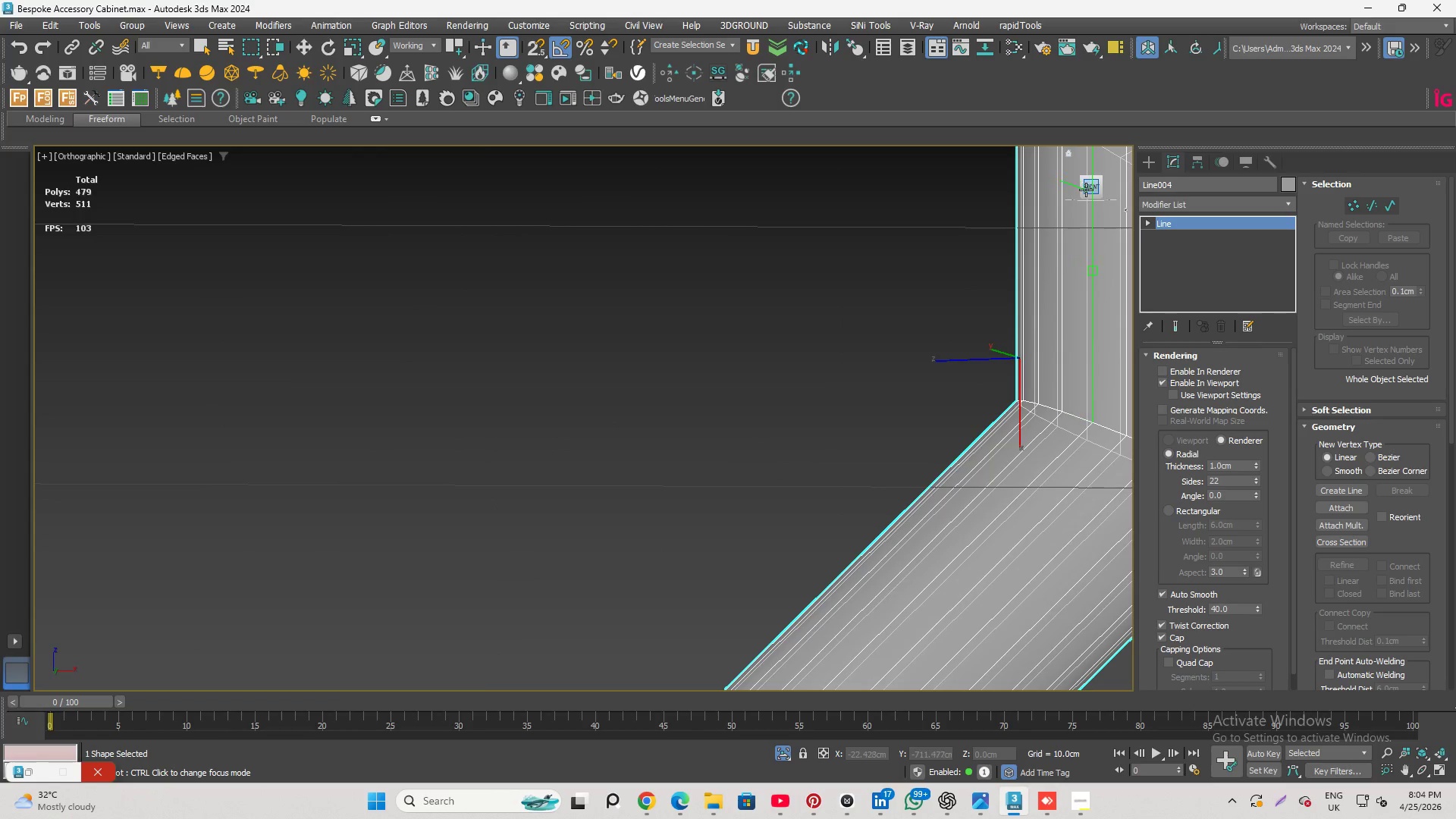 
left_click([1094, 187])
 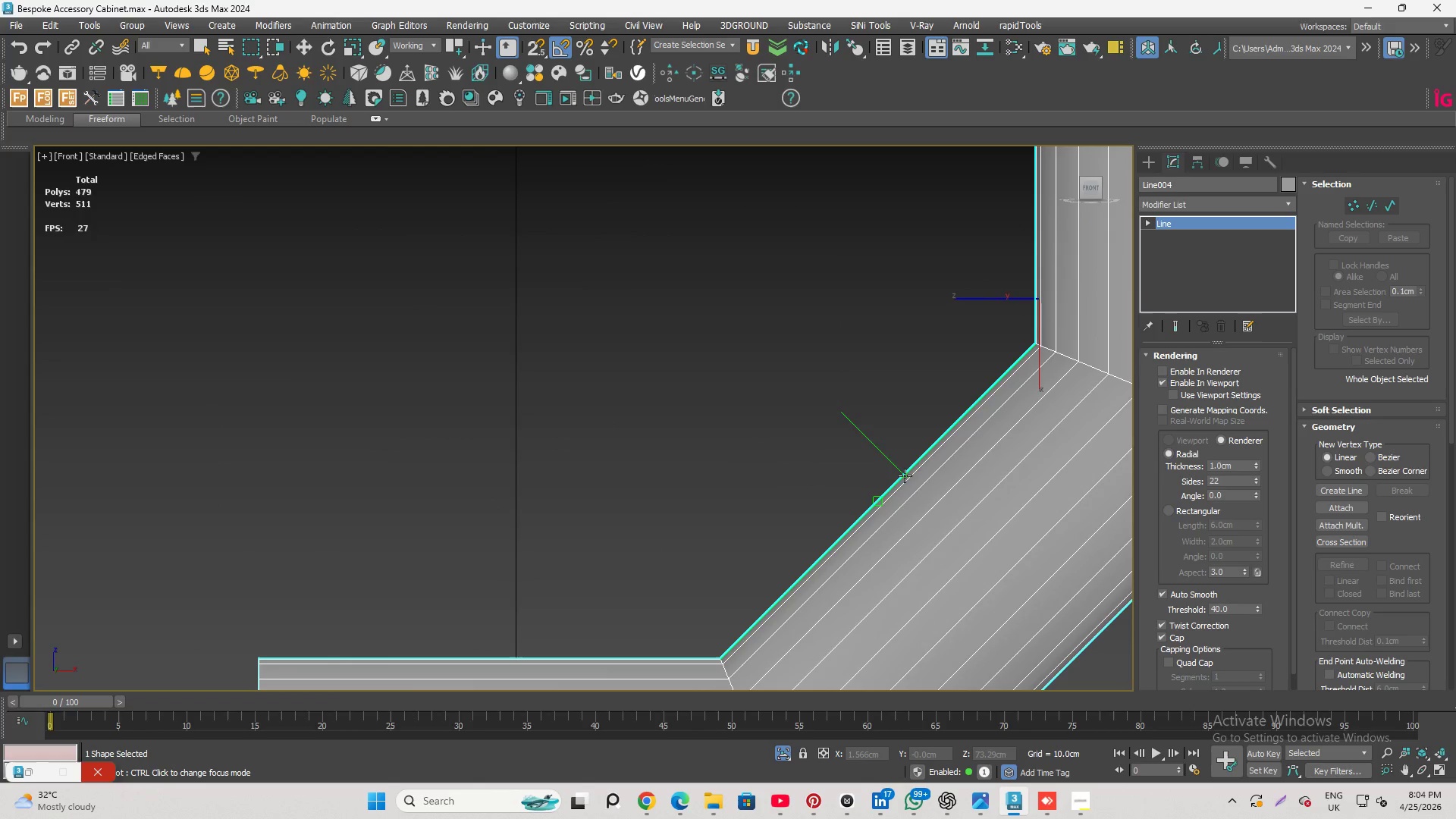 
left_click([905, 476])
 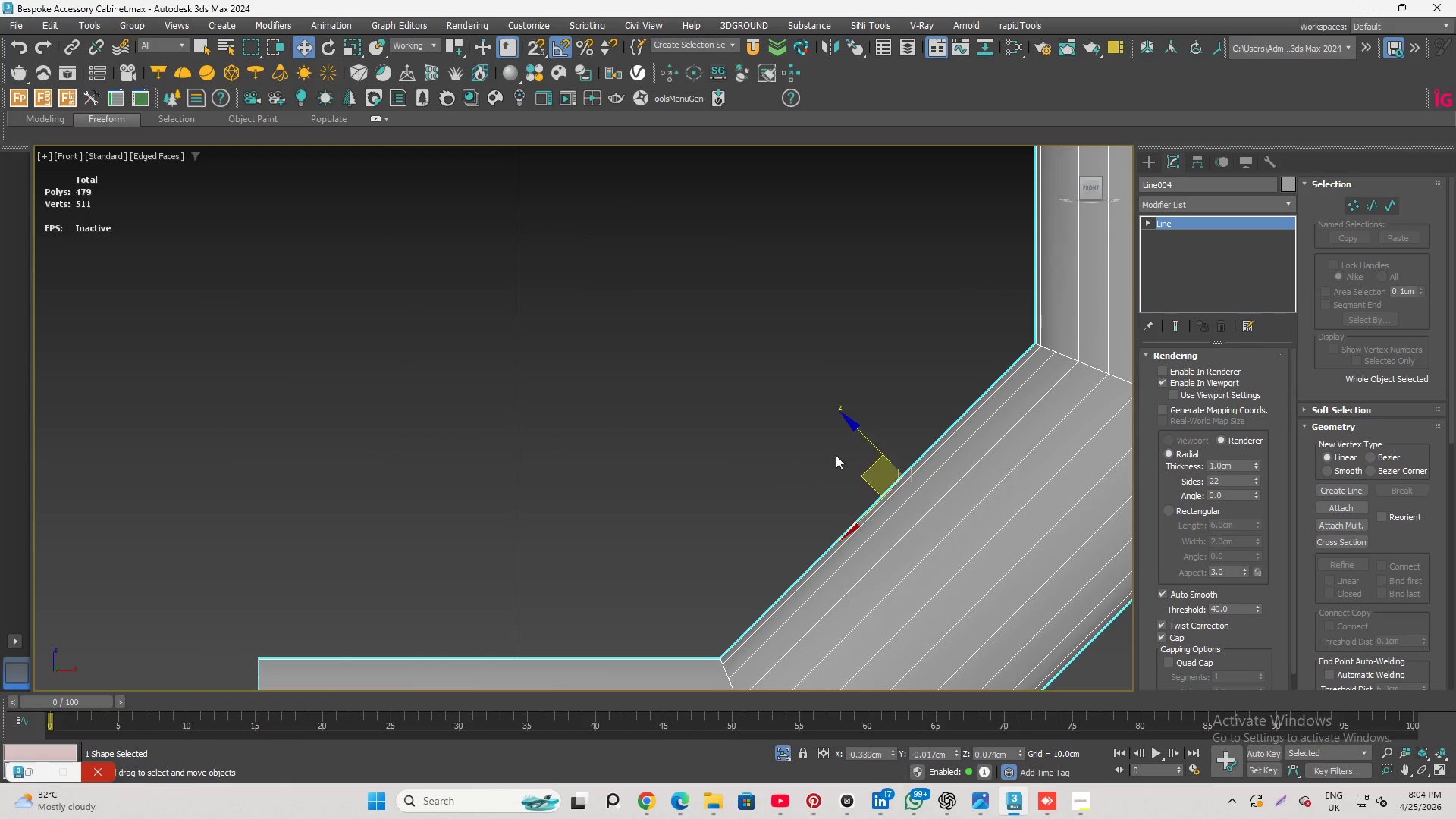 
scroll: coordinate [755, 438], scroll_direction: down, amount: 5.0
 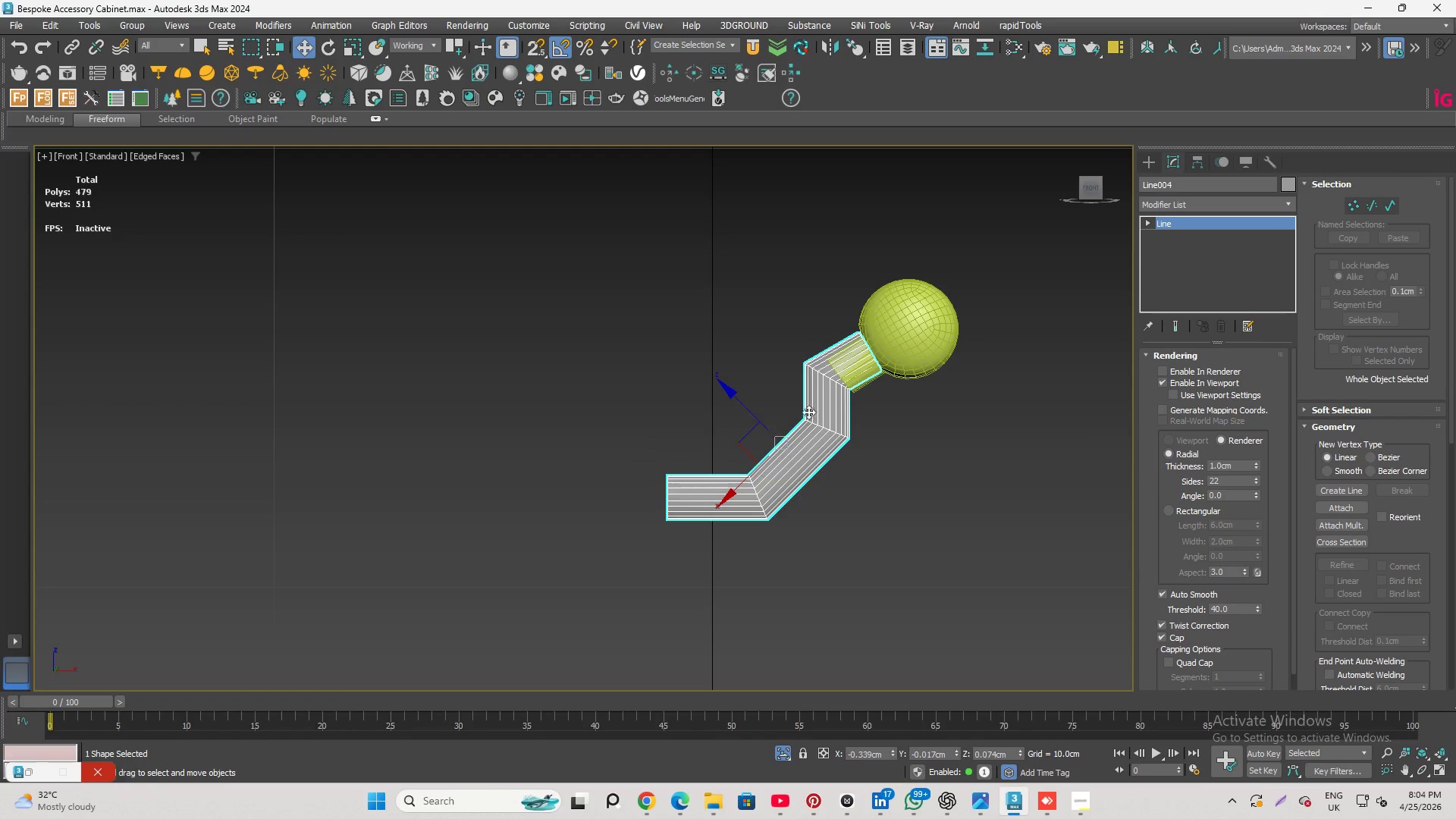 
scroll: coordinate [851, 387], scroll_direction: up, amount: 2.0
 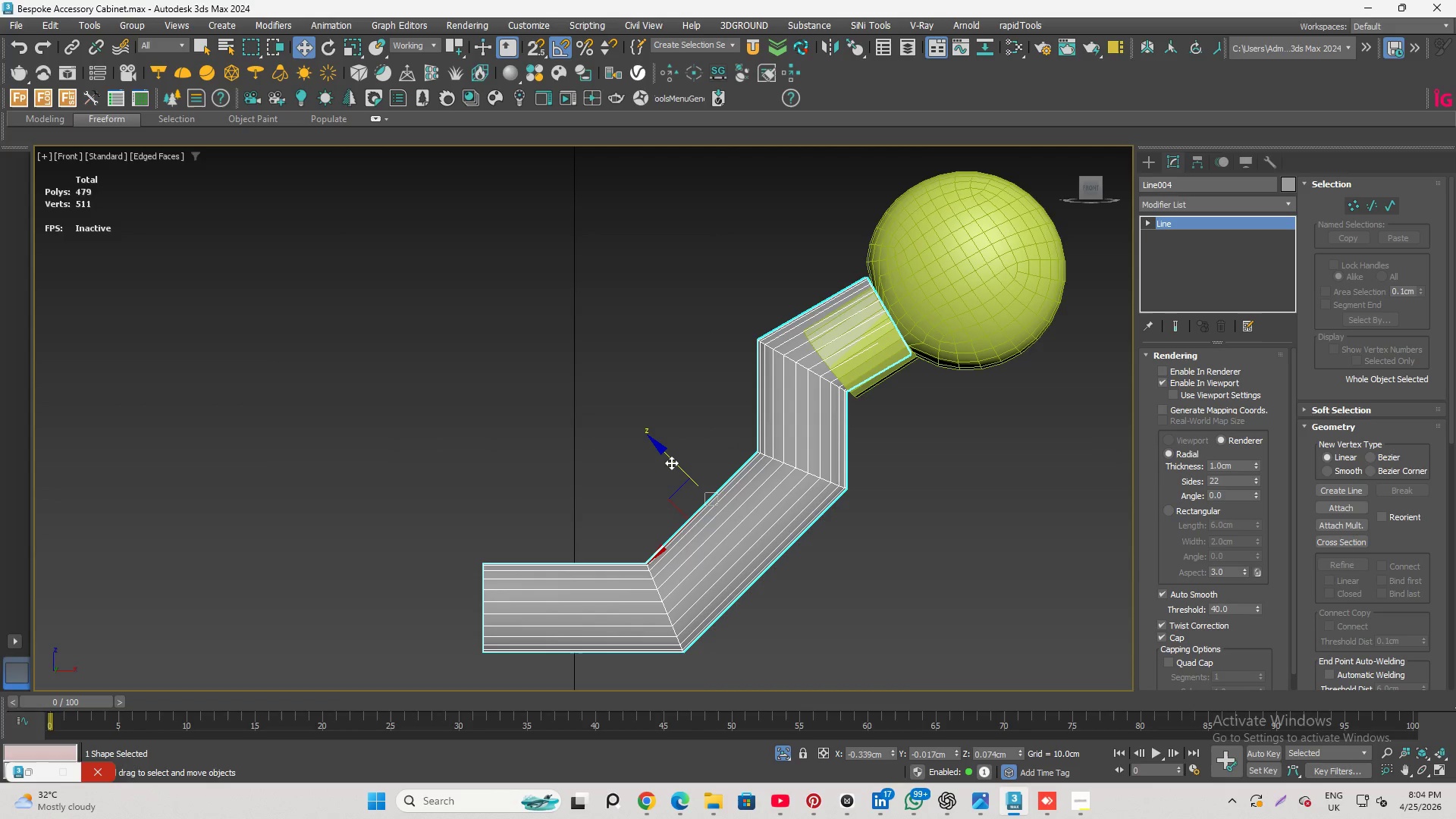 
left_click_drag(start_coordinate=[667, 455], to_coordinate=[674, 460])
 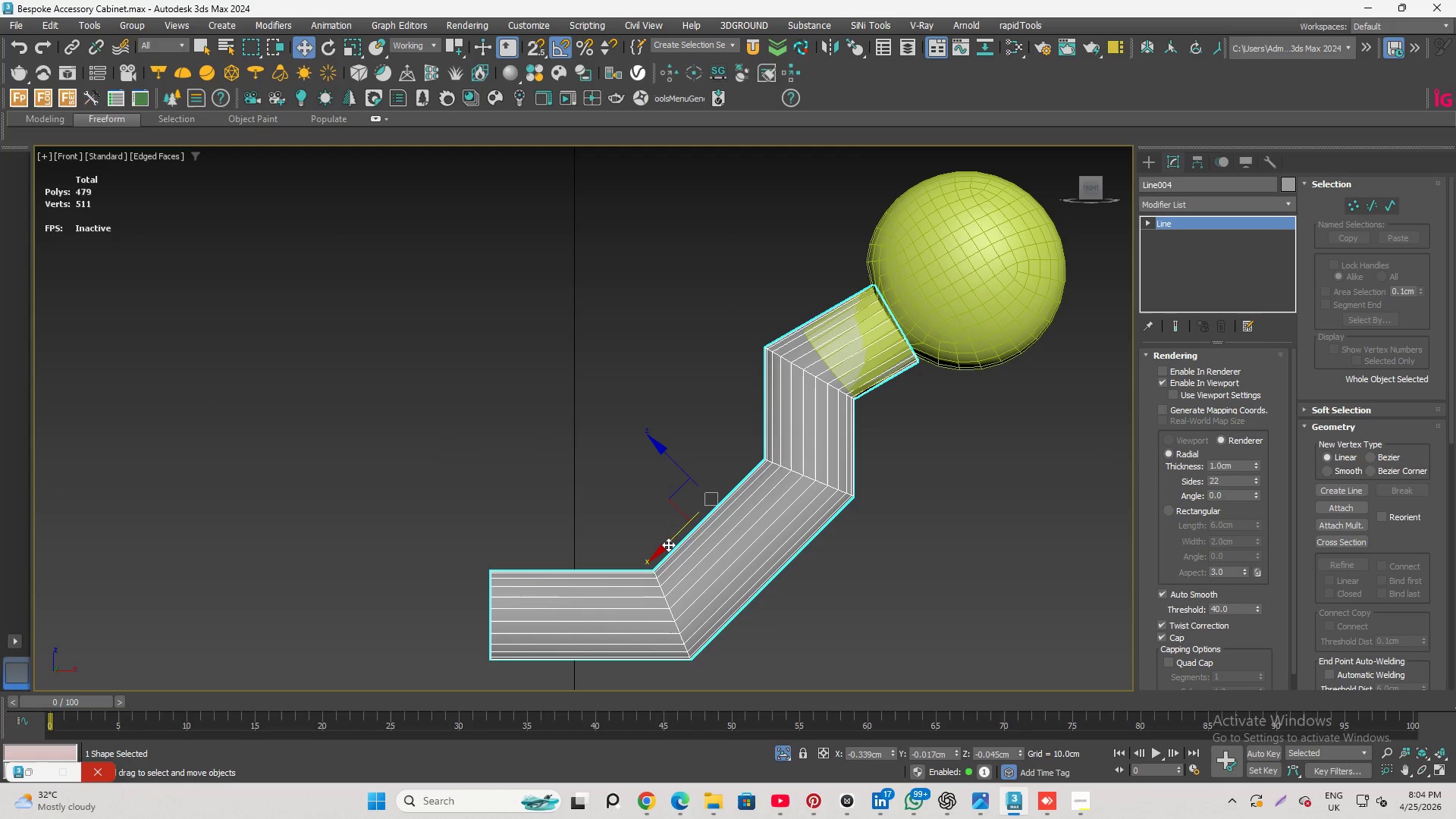 
wait(9.94)
 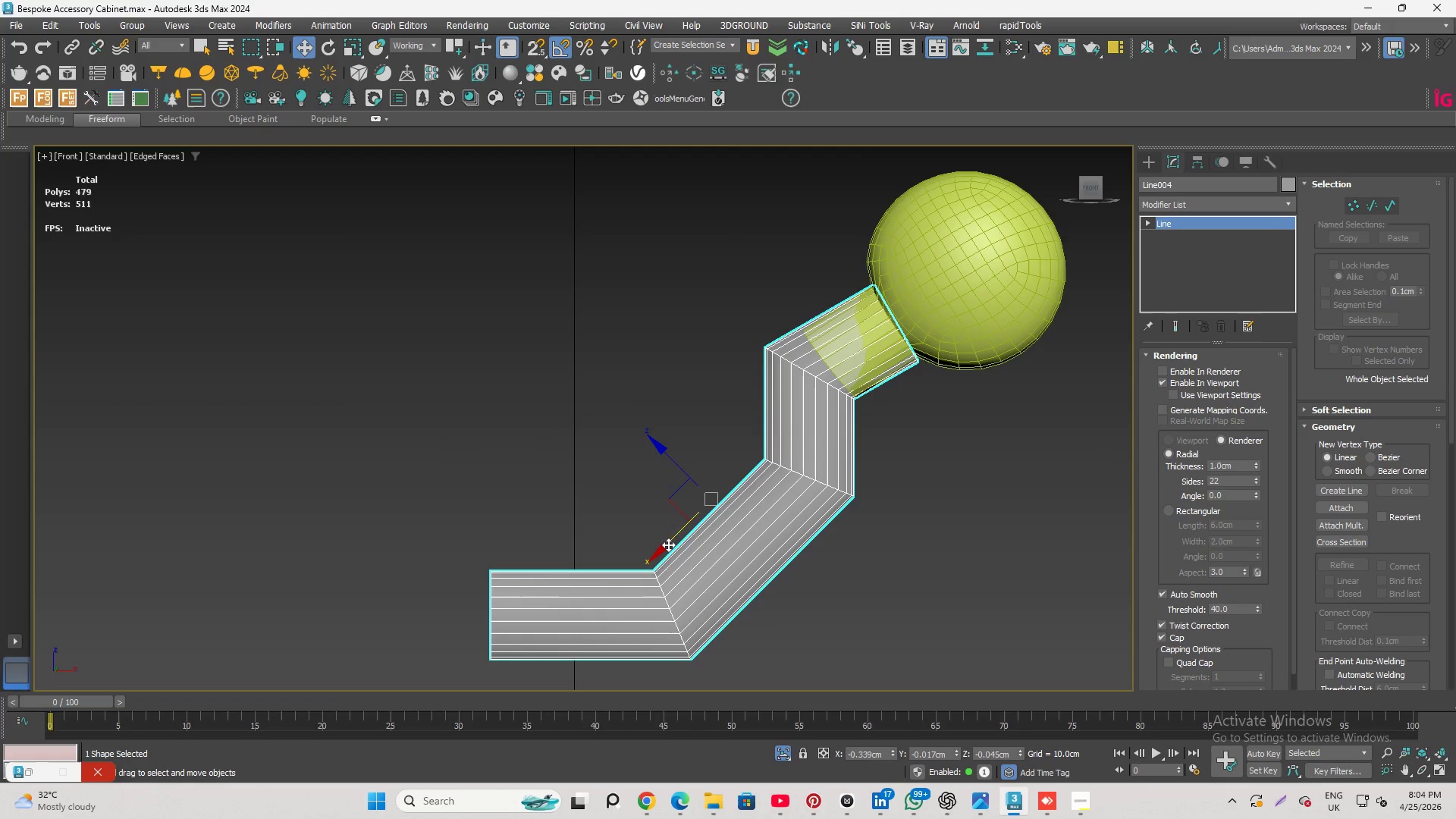 
left_click_drag(start_coordinate=[666, 547], to_coordinate=[661, 550])
 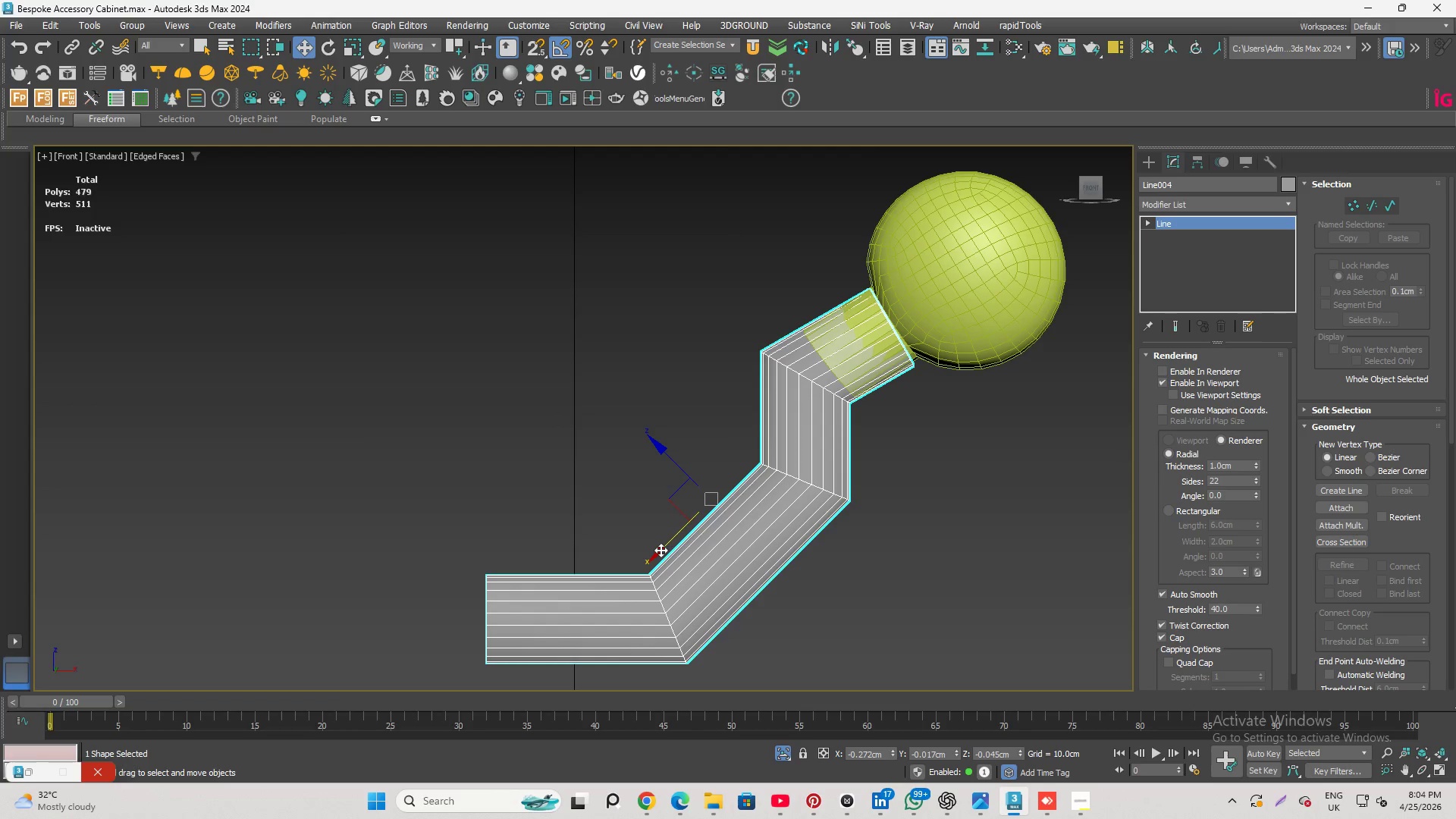 
scroll: coordinate [886, 306], scroll_direction: up, amount: 2.0
 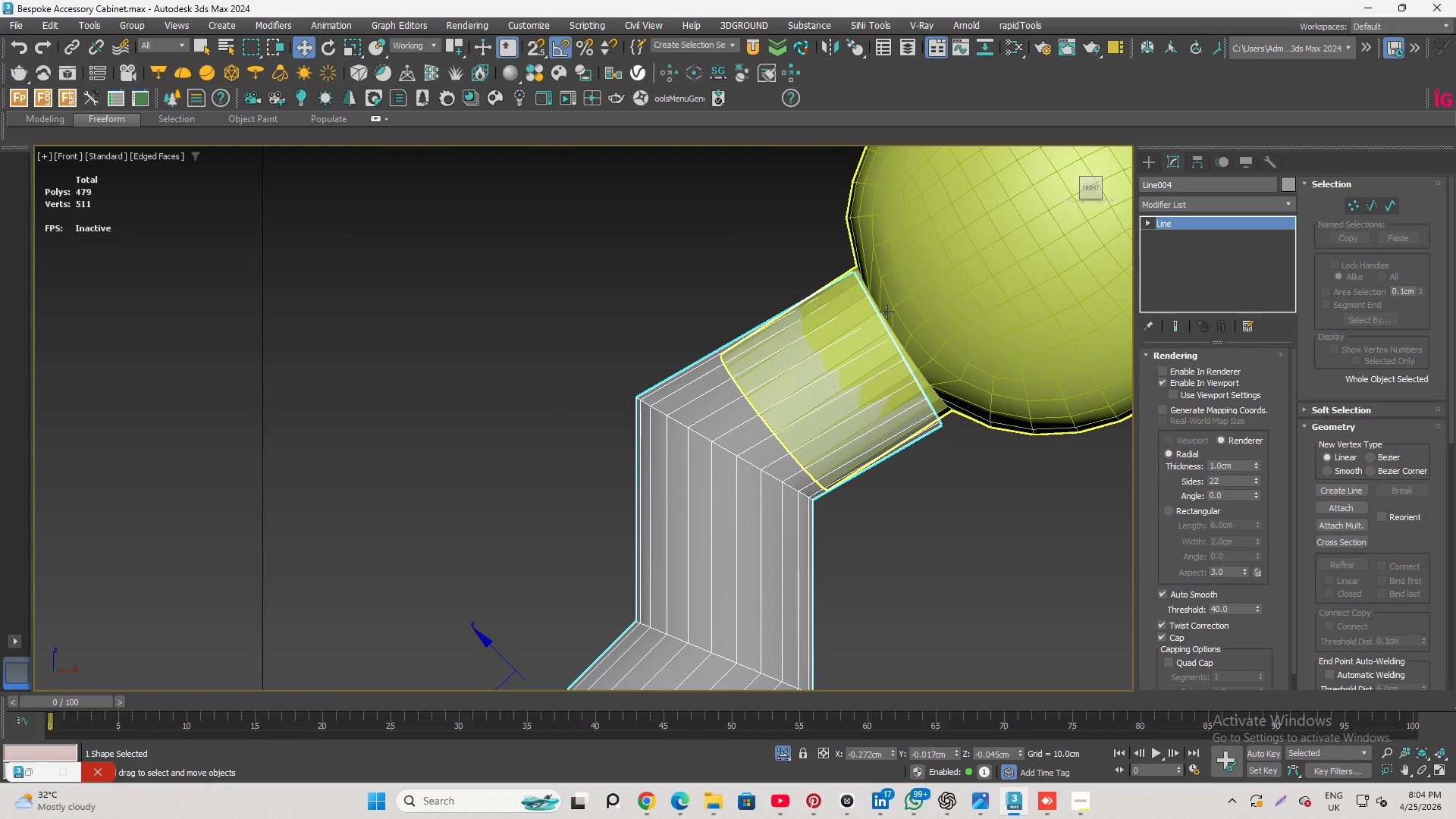 
scroll: coordinate [869, 322], scroll_direction: down, amount: 2.0
 